 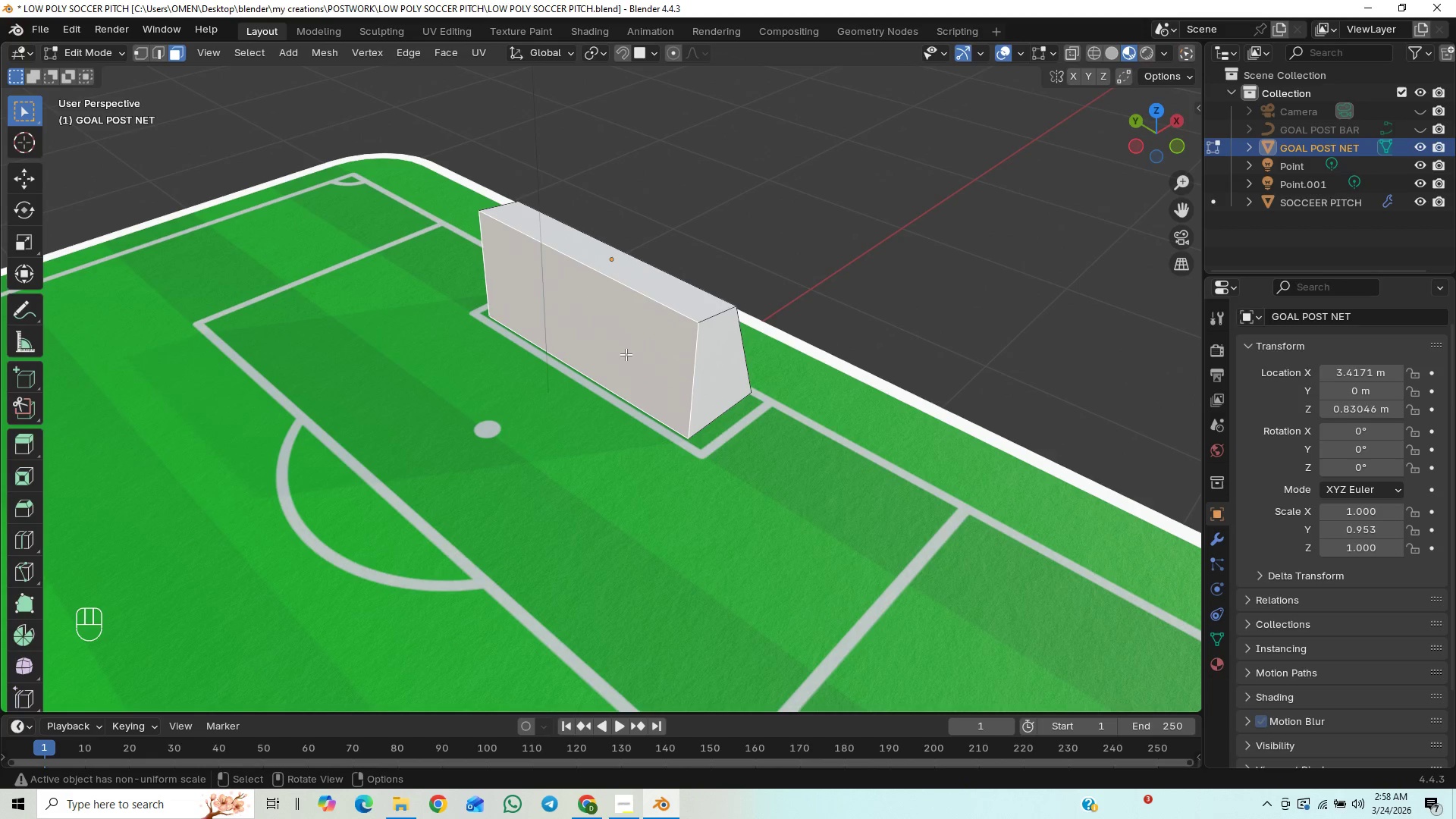 
scroll: coordinate [695, 356], scroll_direction: up, amount: 3.0
 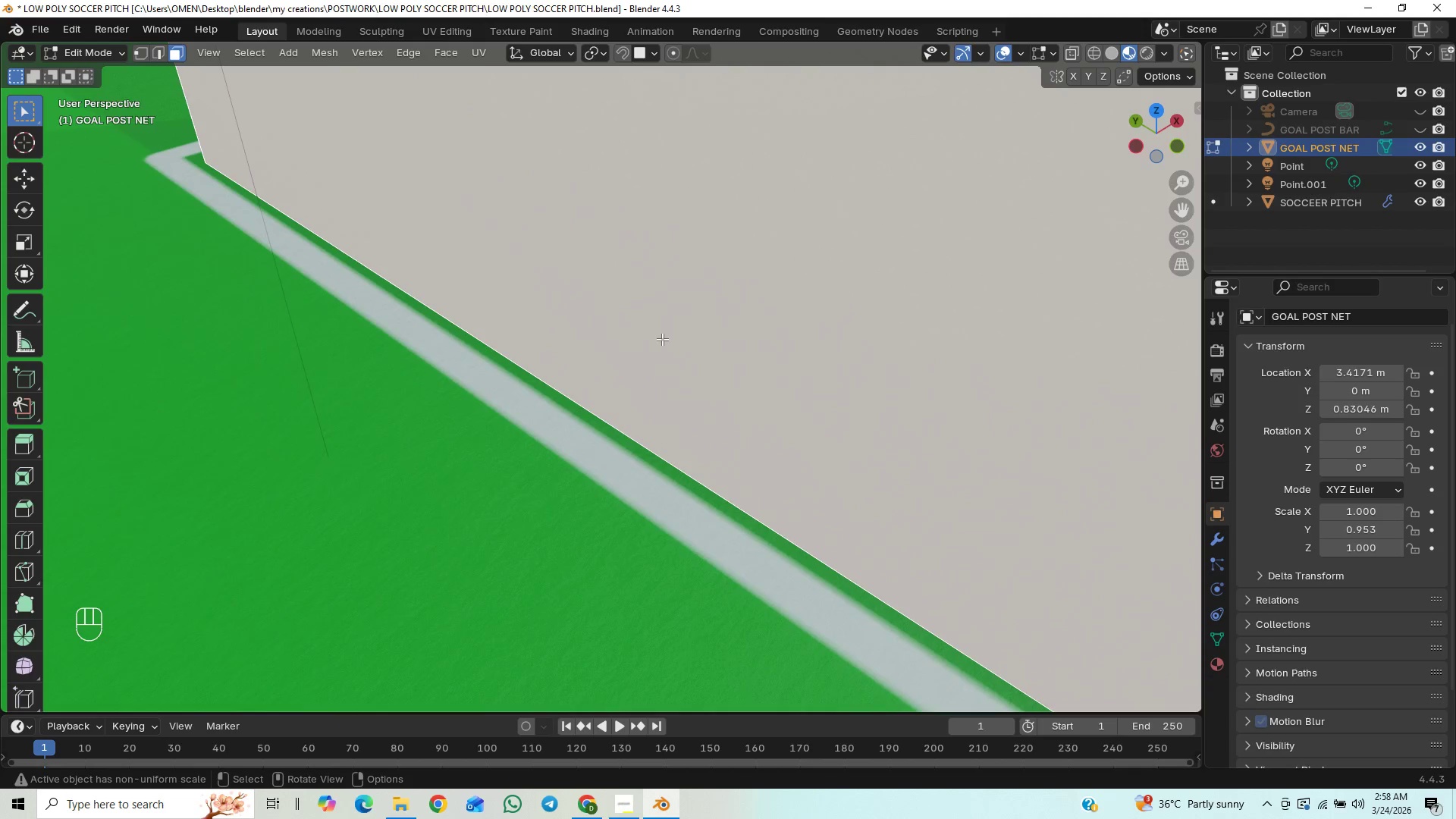 
scroll: coordinate [668, 353], scroll_direction: down, amount: 2.0
 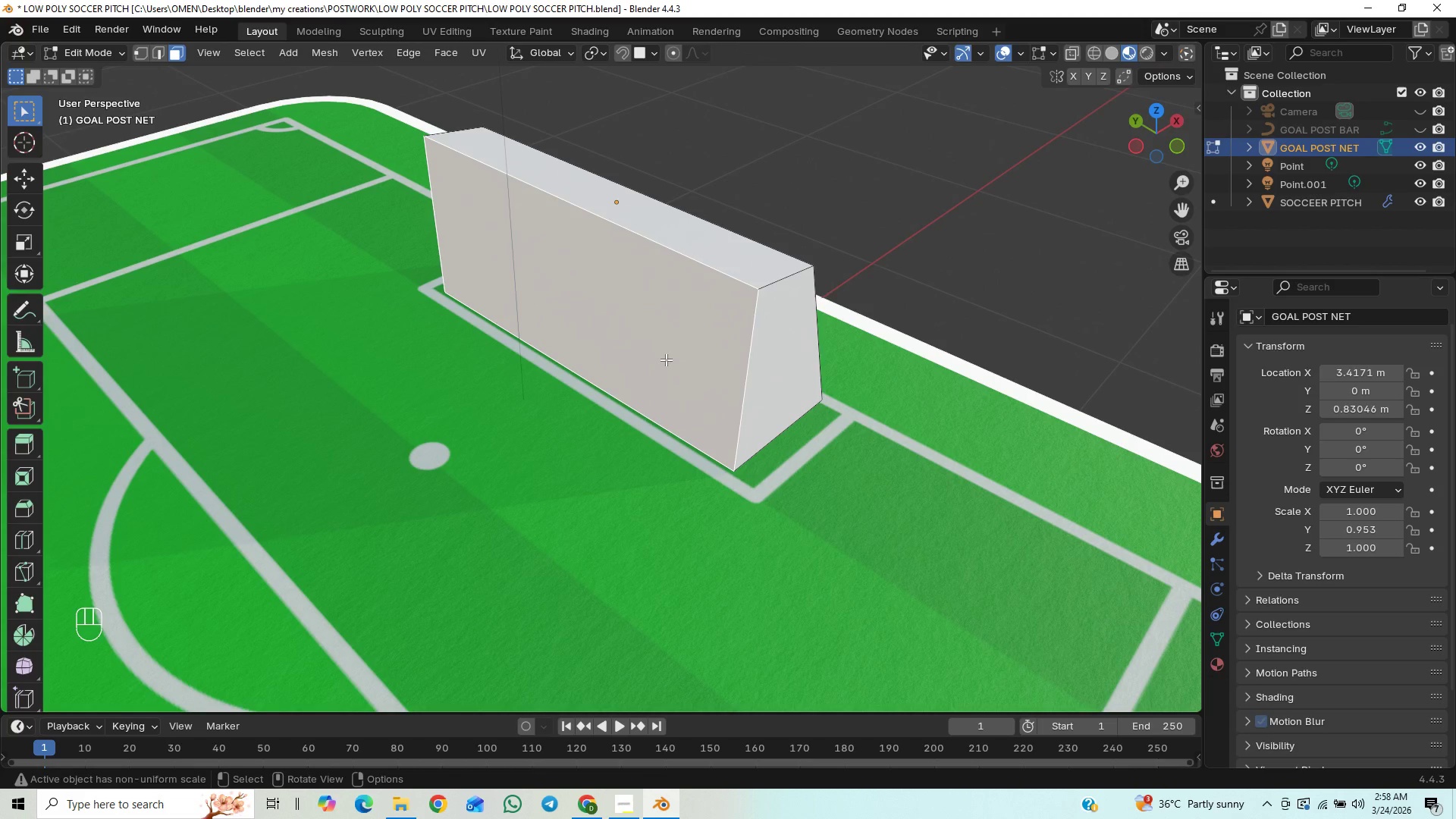 
key(X)
 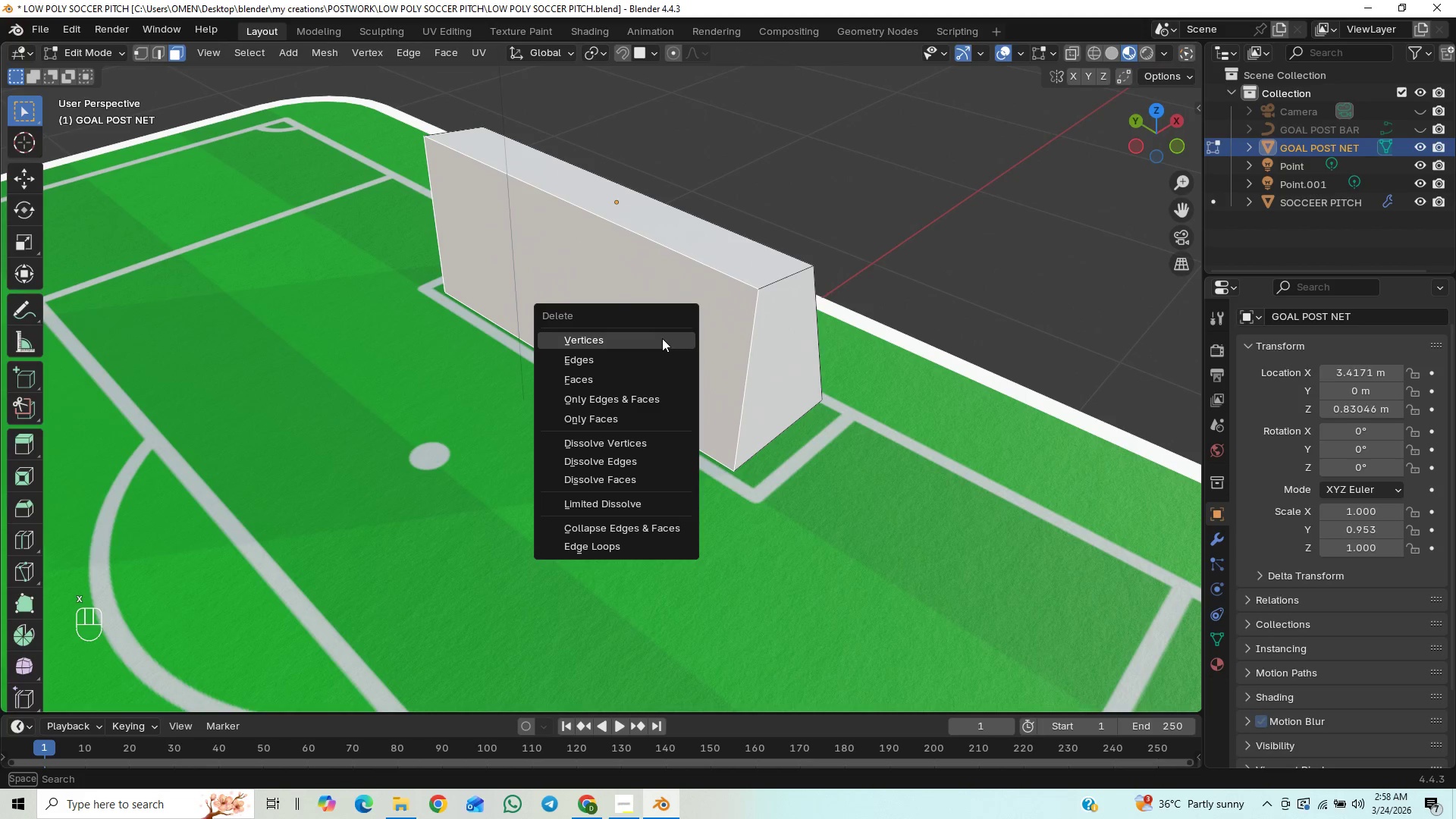 
mouse_move([630, 390])
 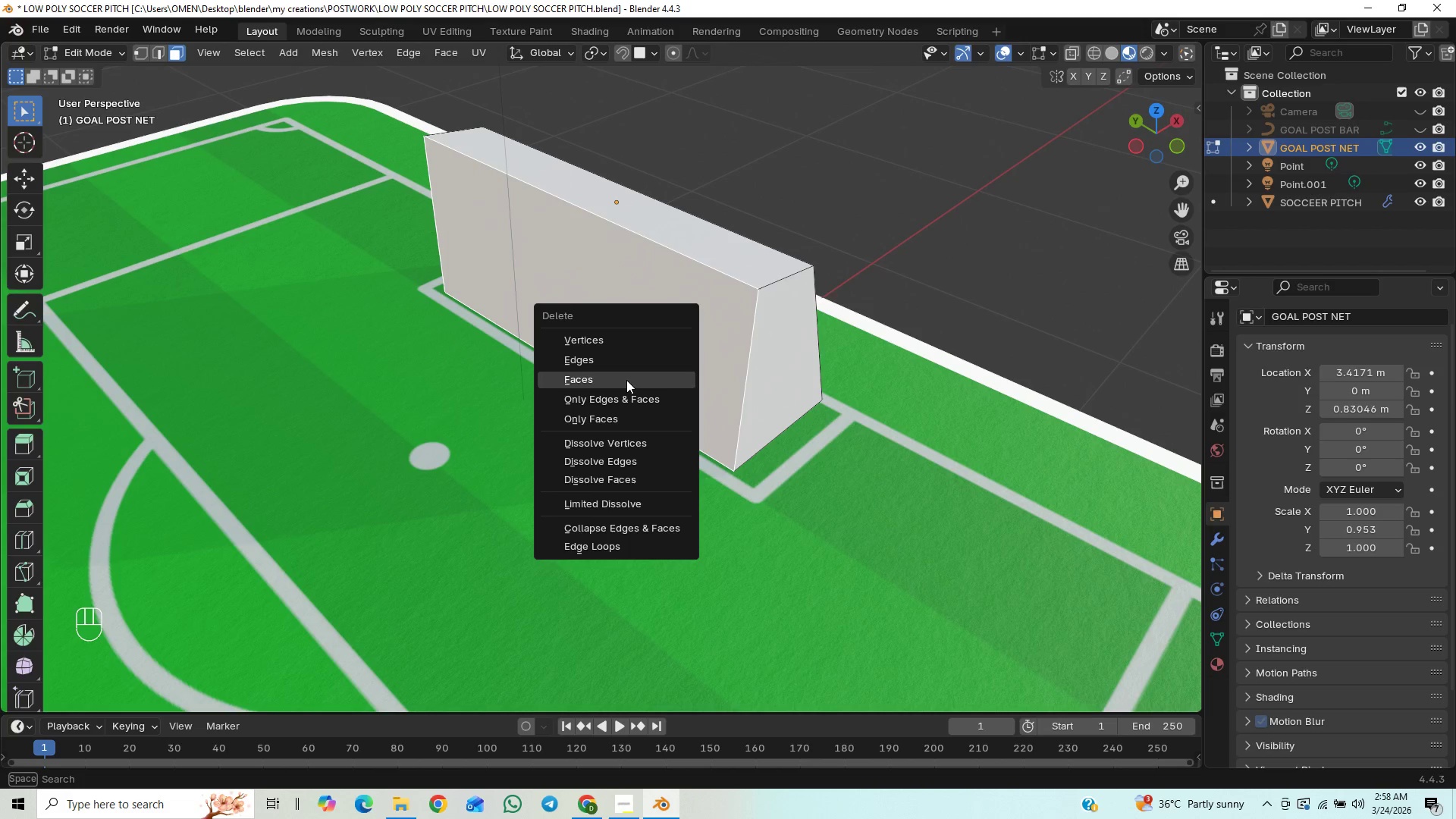 
left_click([626, 380])
 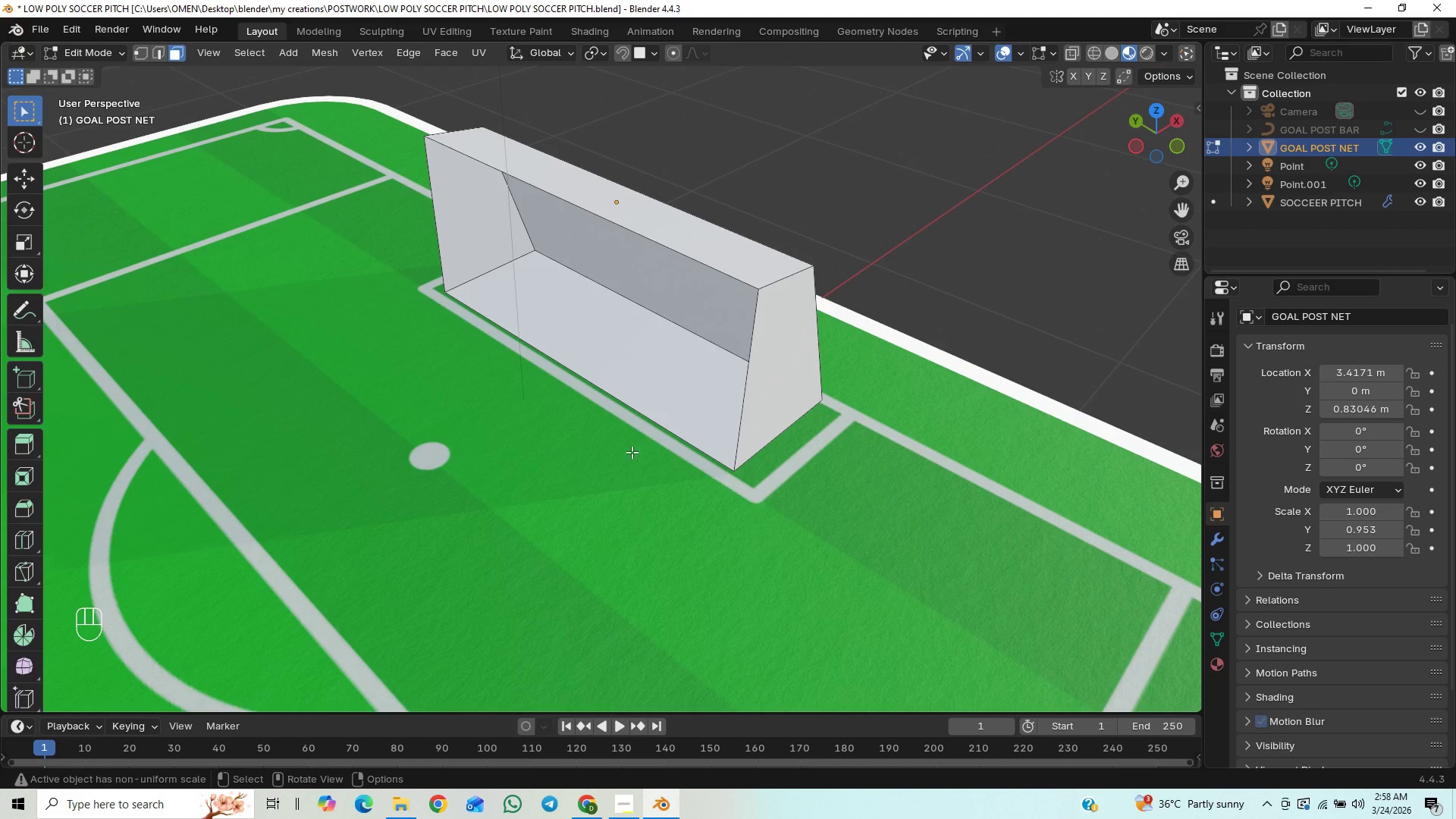 
left_click([651, 375])
 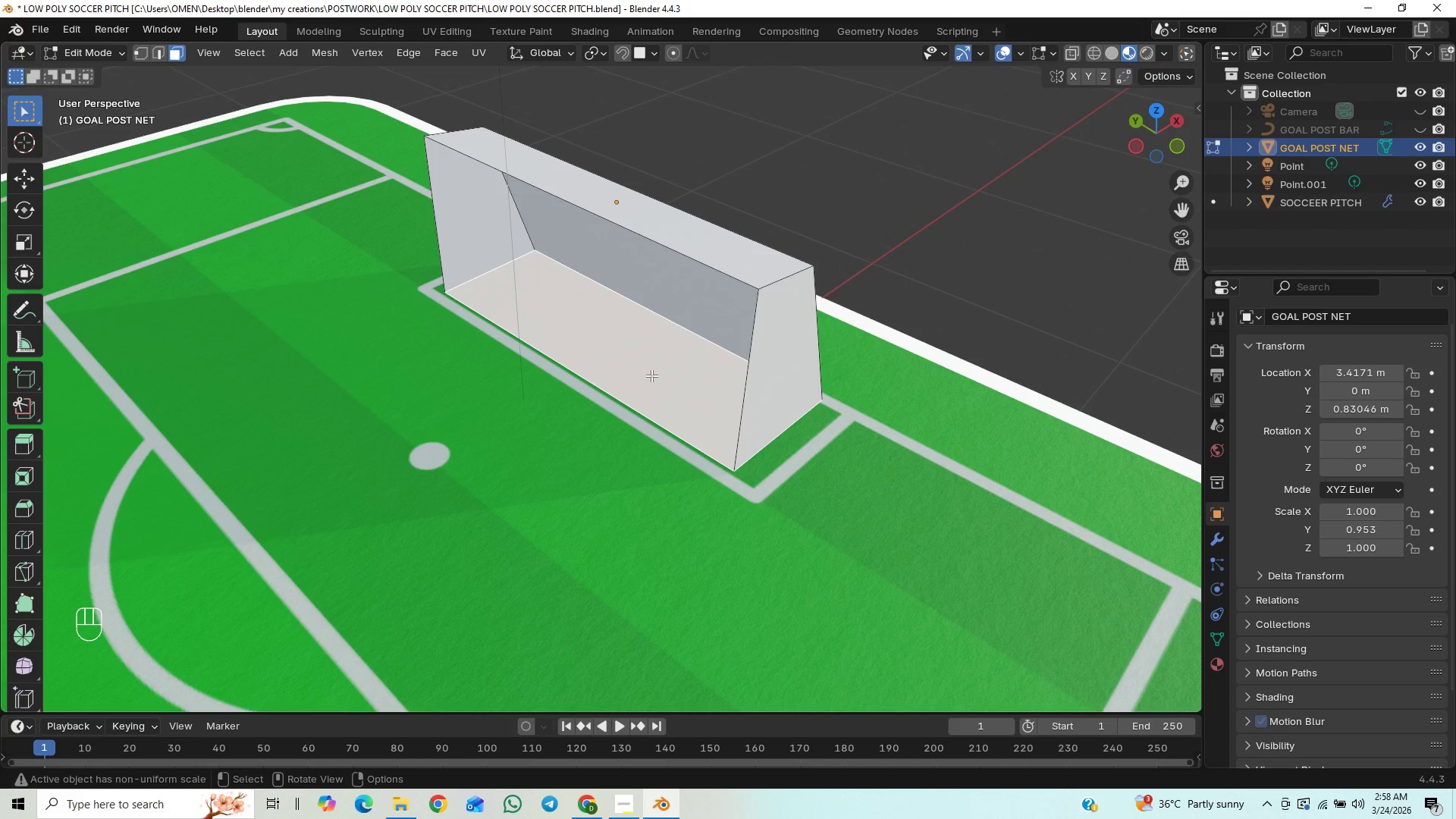 
key(X)
 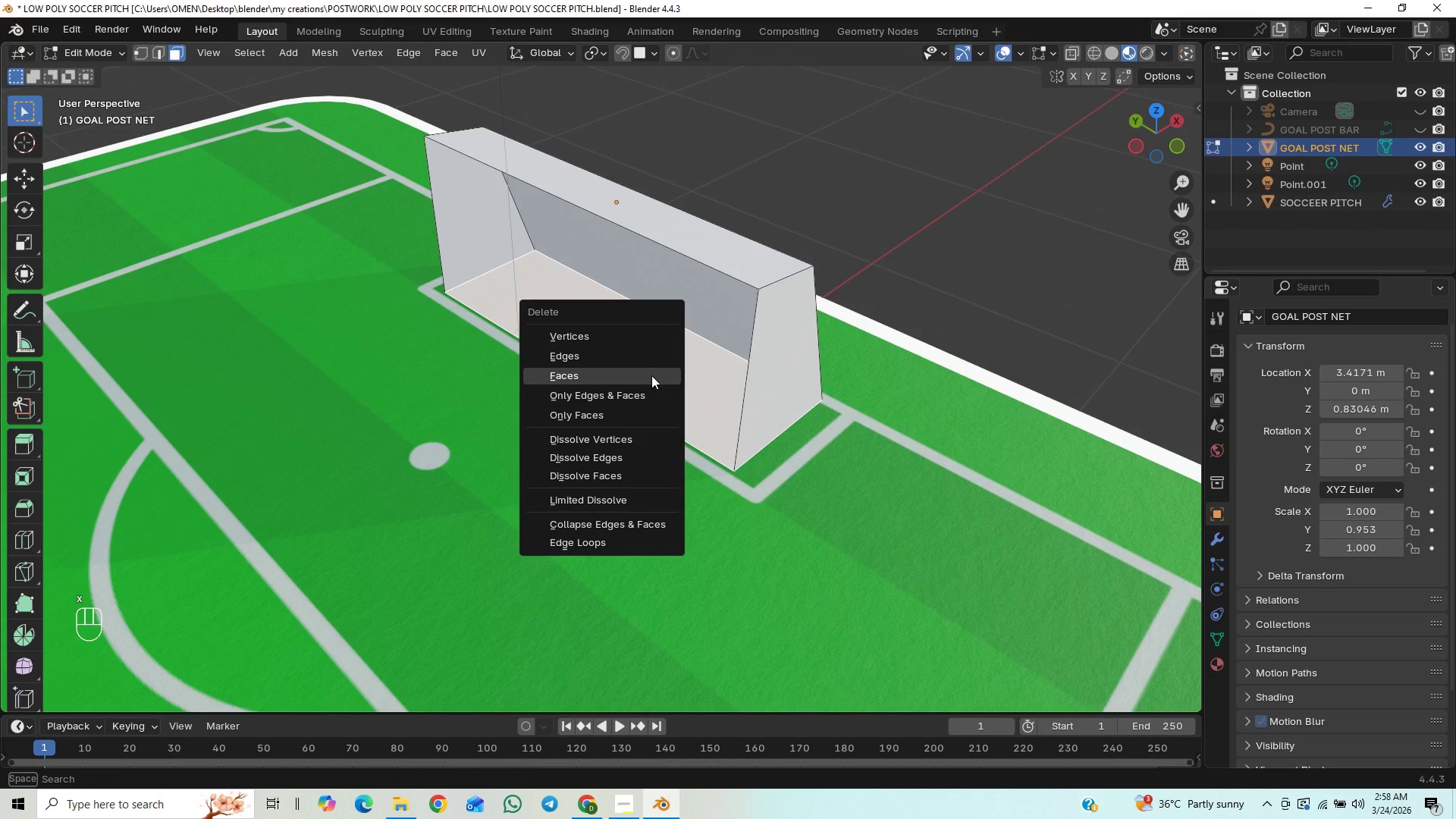 
left_click([651, 375])
 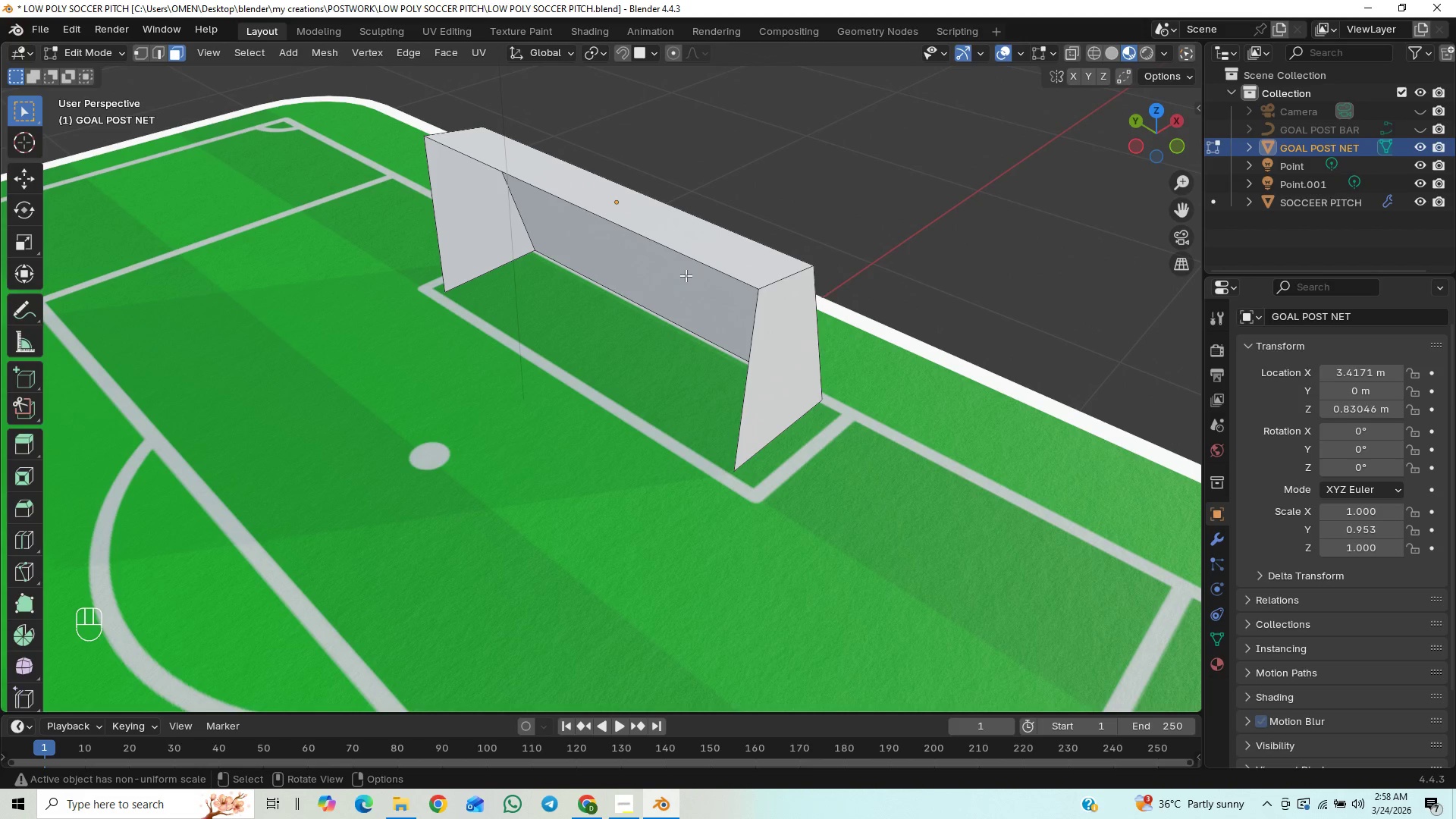 
key(Control+S)
 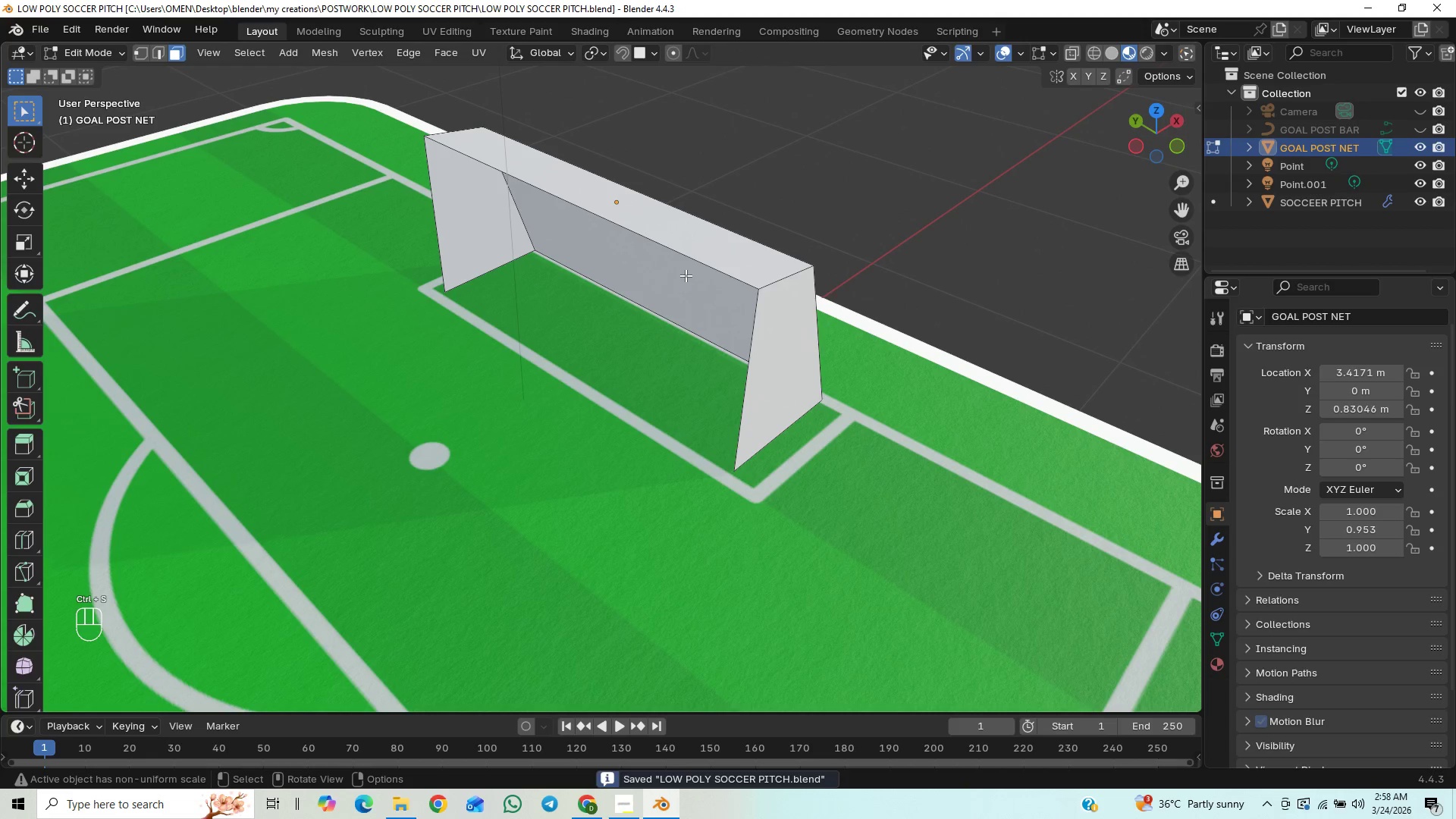 
scroll: coordinate [683, 279], scroll_direction: down, amount: 1.0
 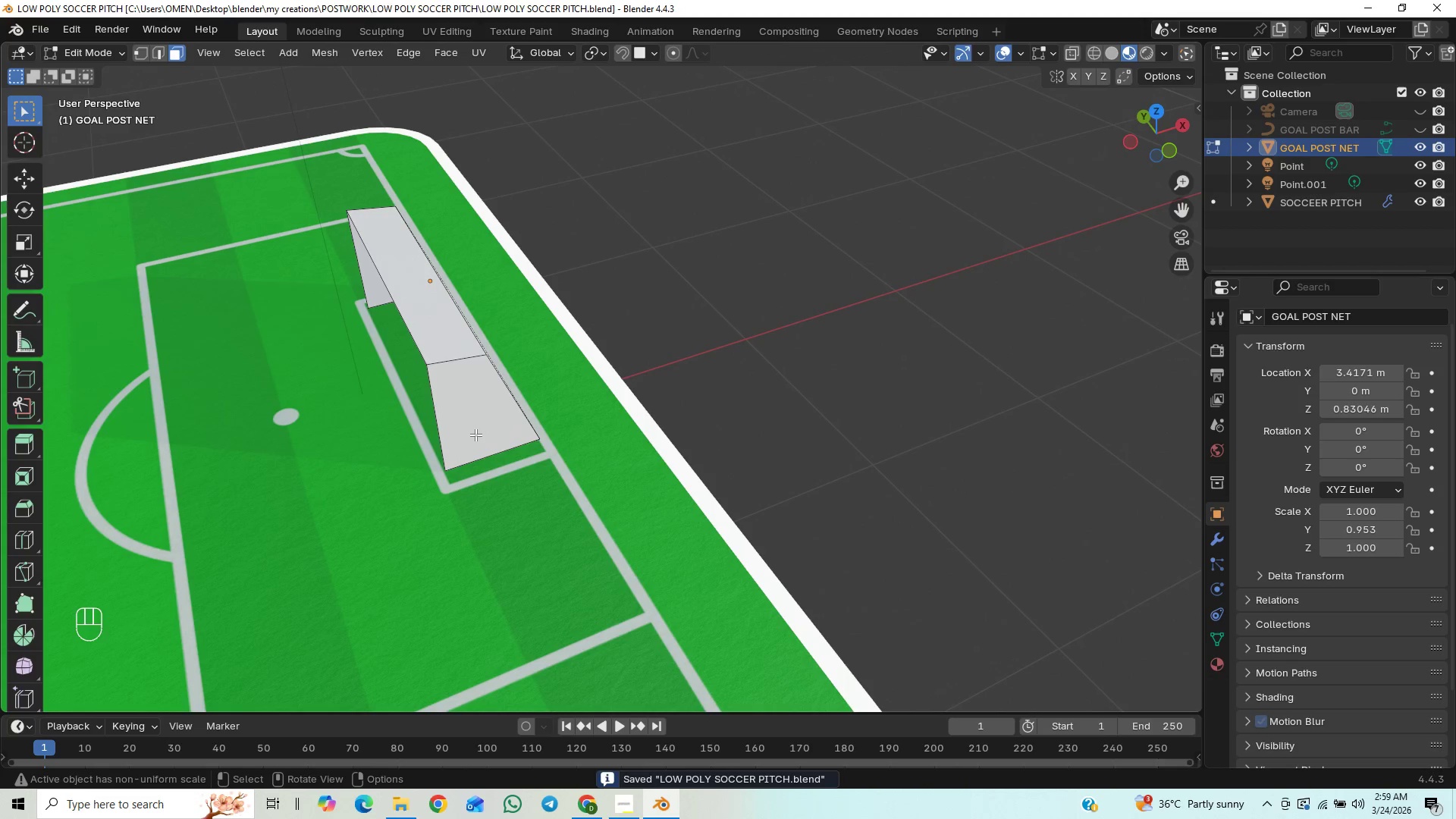 
key(A)
 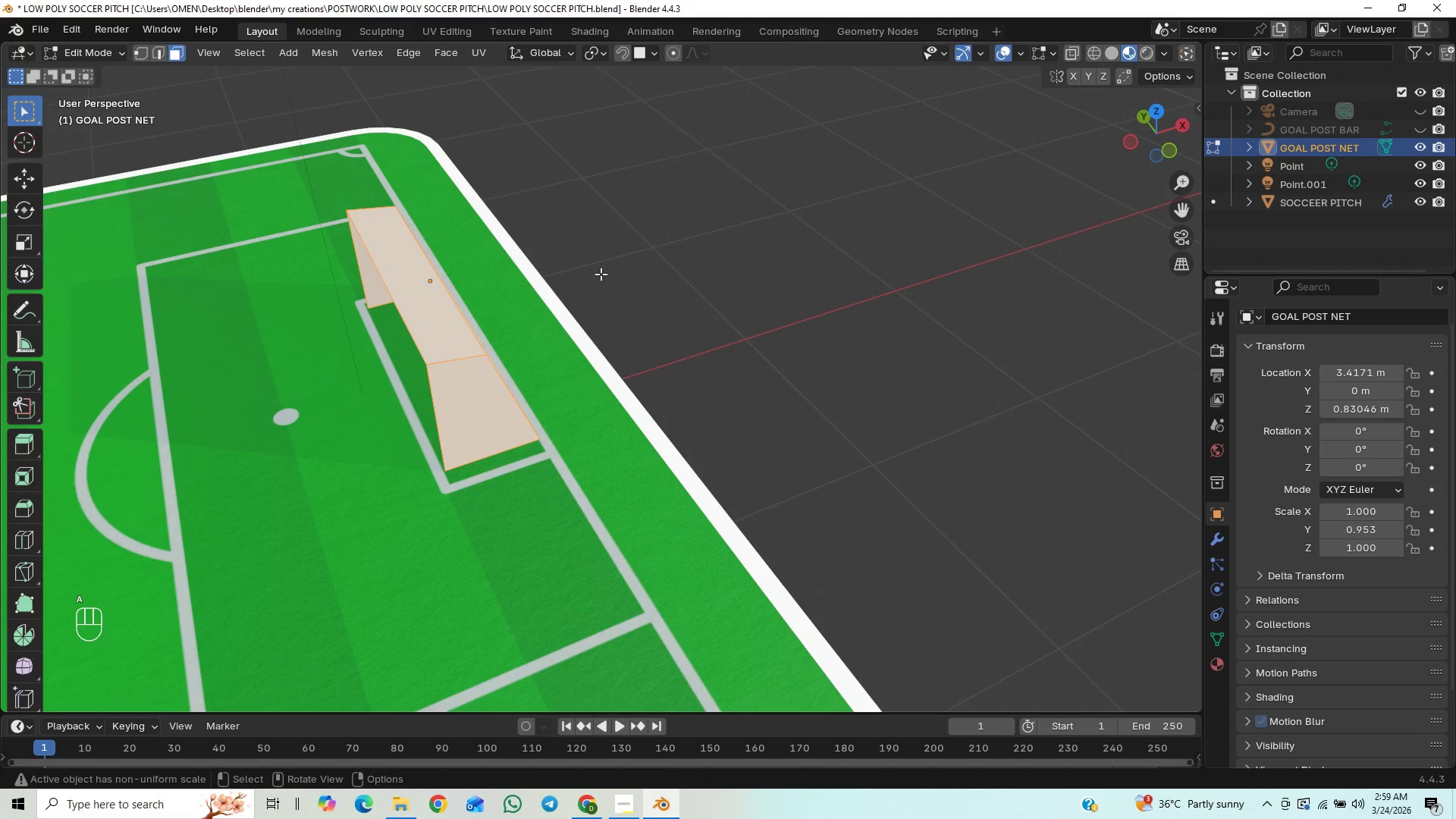 
scroll: coordinate [552, 368], scroll_direction: up, amount: 1.0
 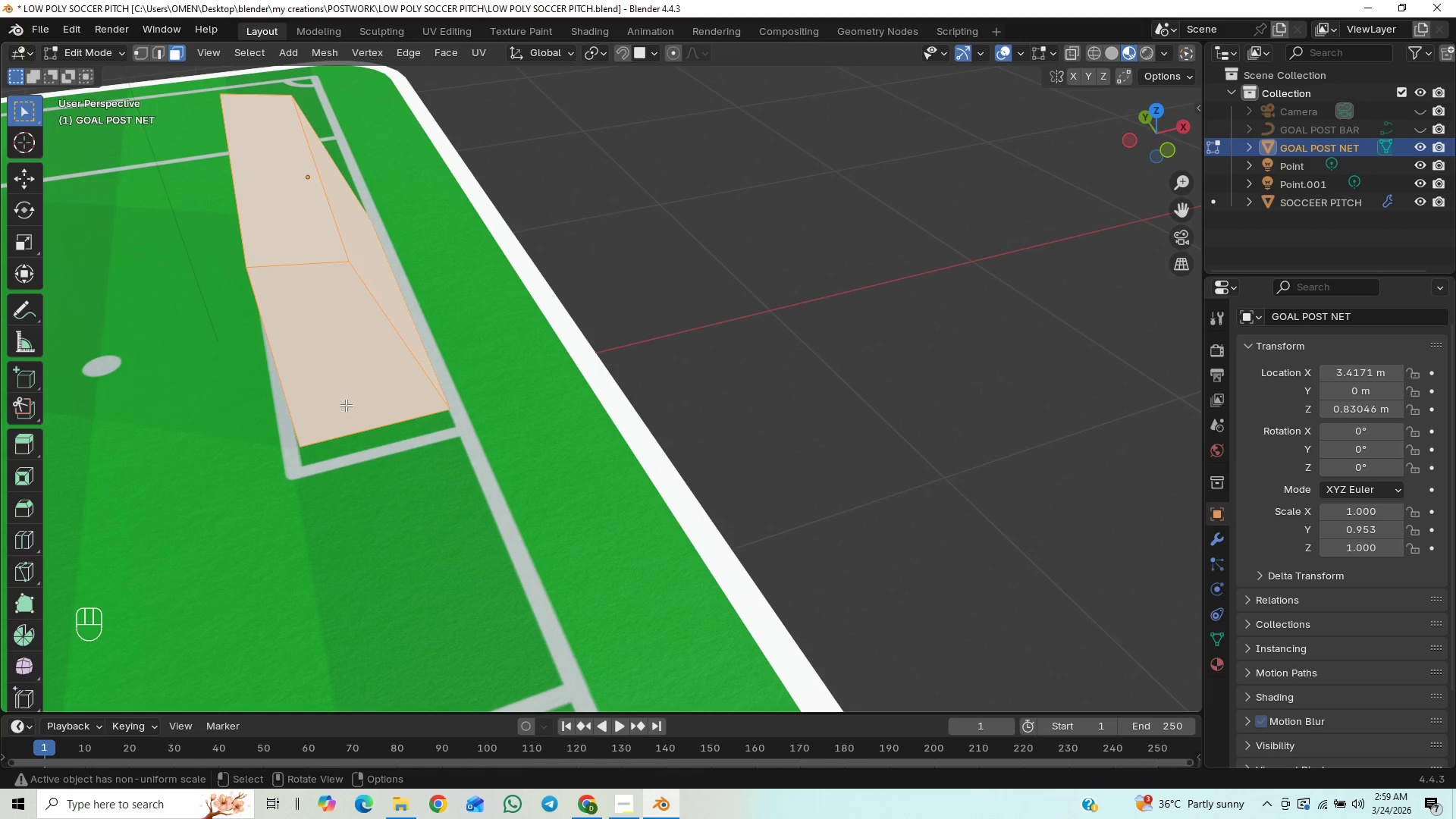 
right_click([345, 355])
 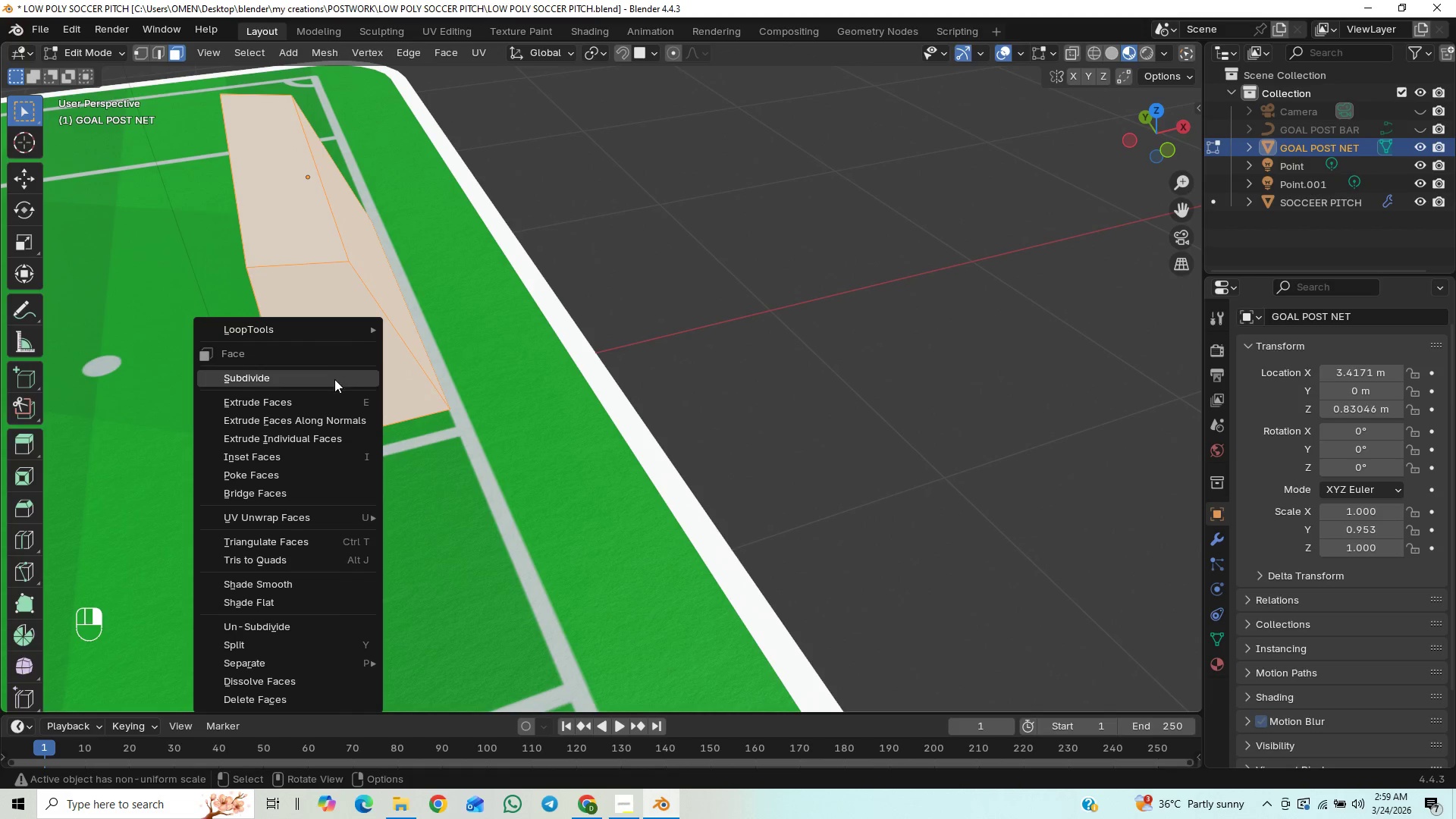 
left_click([333, 375])
 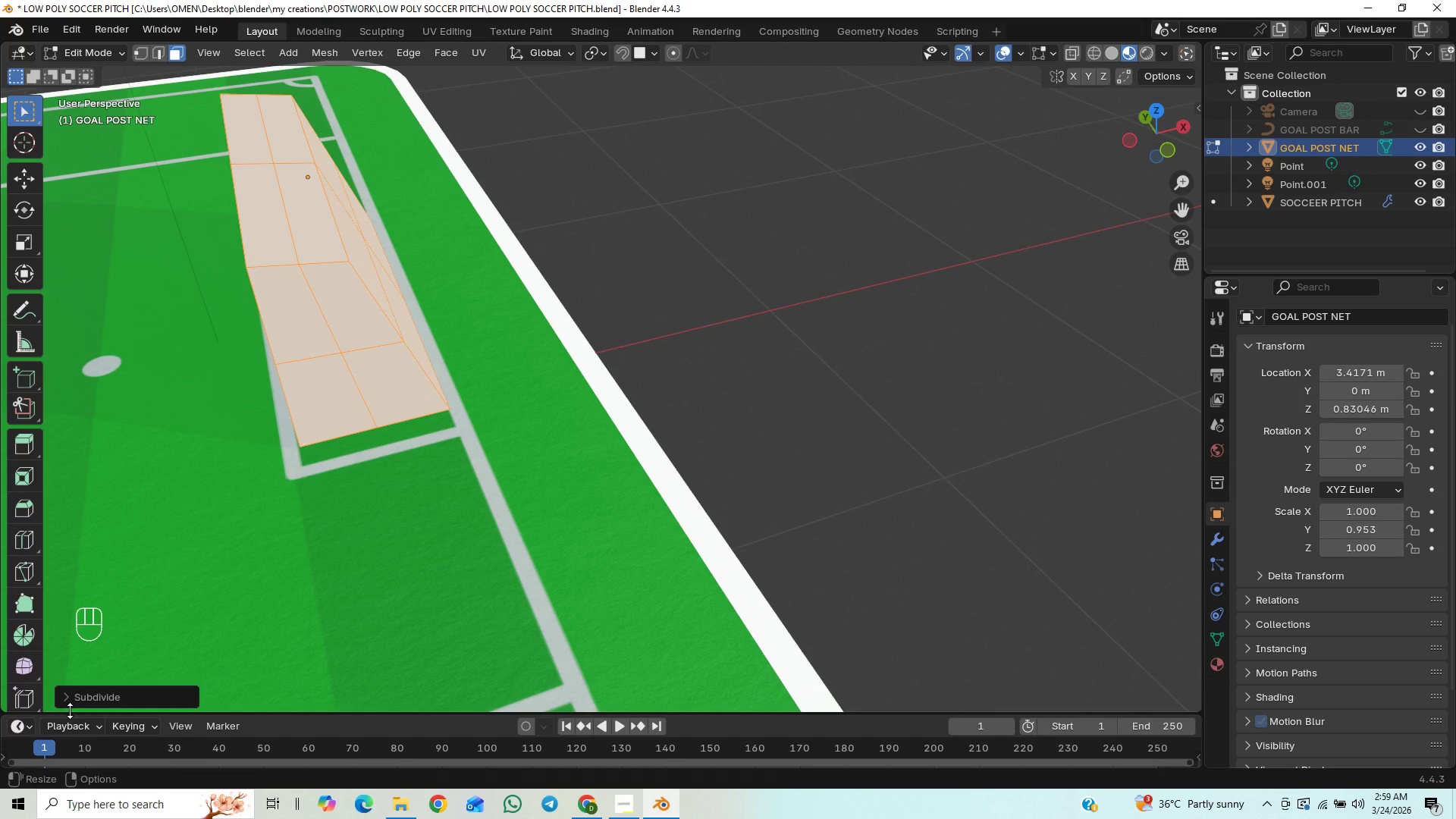 
left_click([70, 704])
 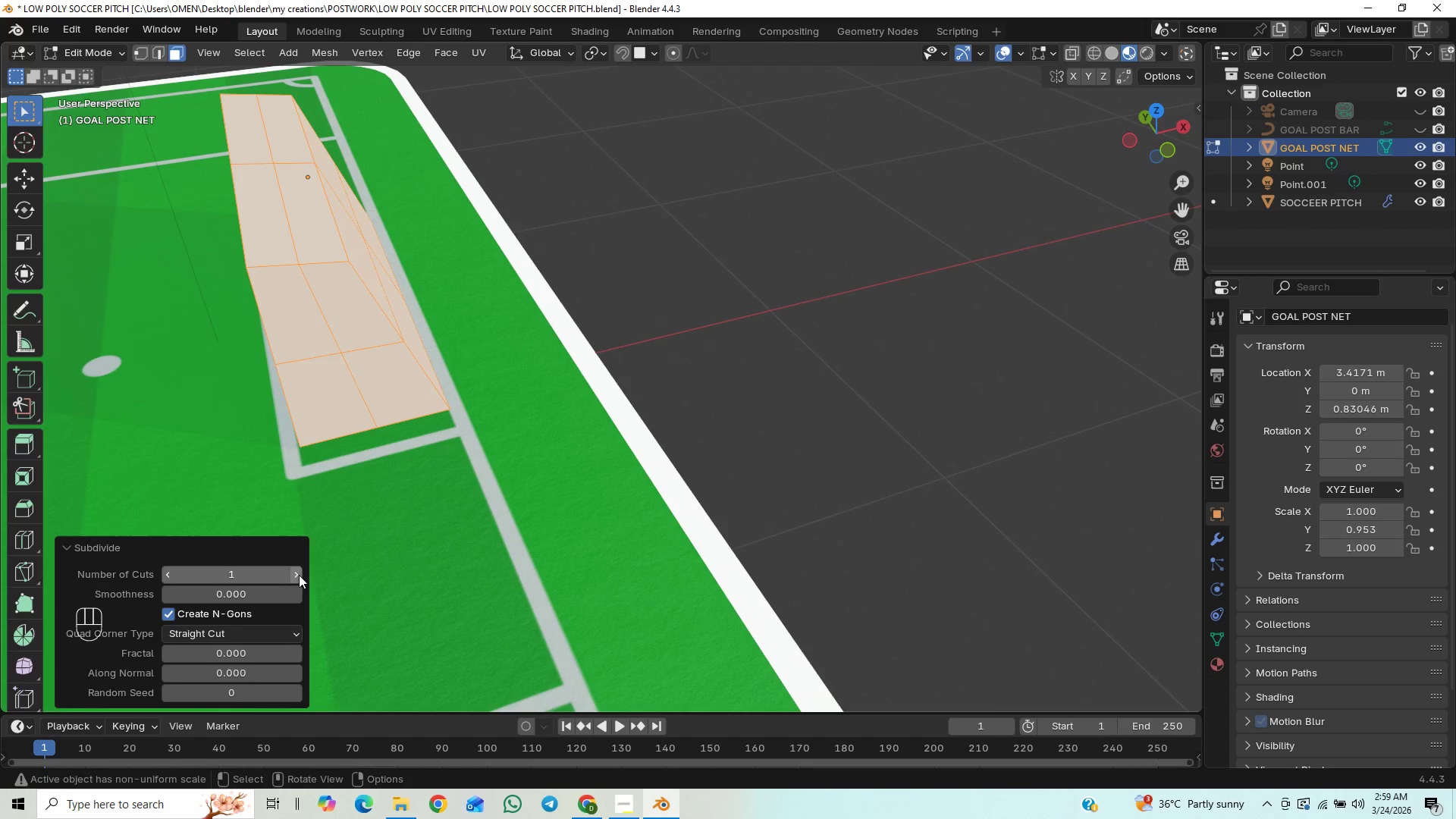 
double_click([299, 575])
 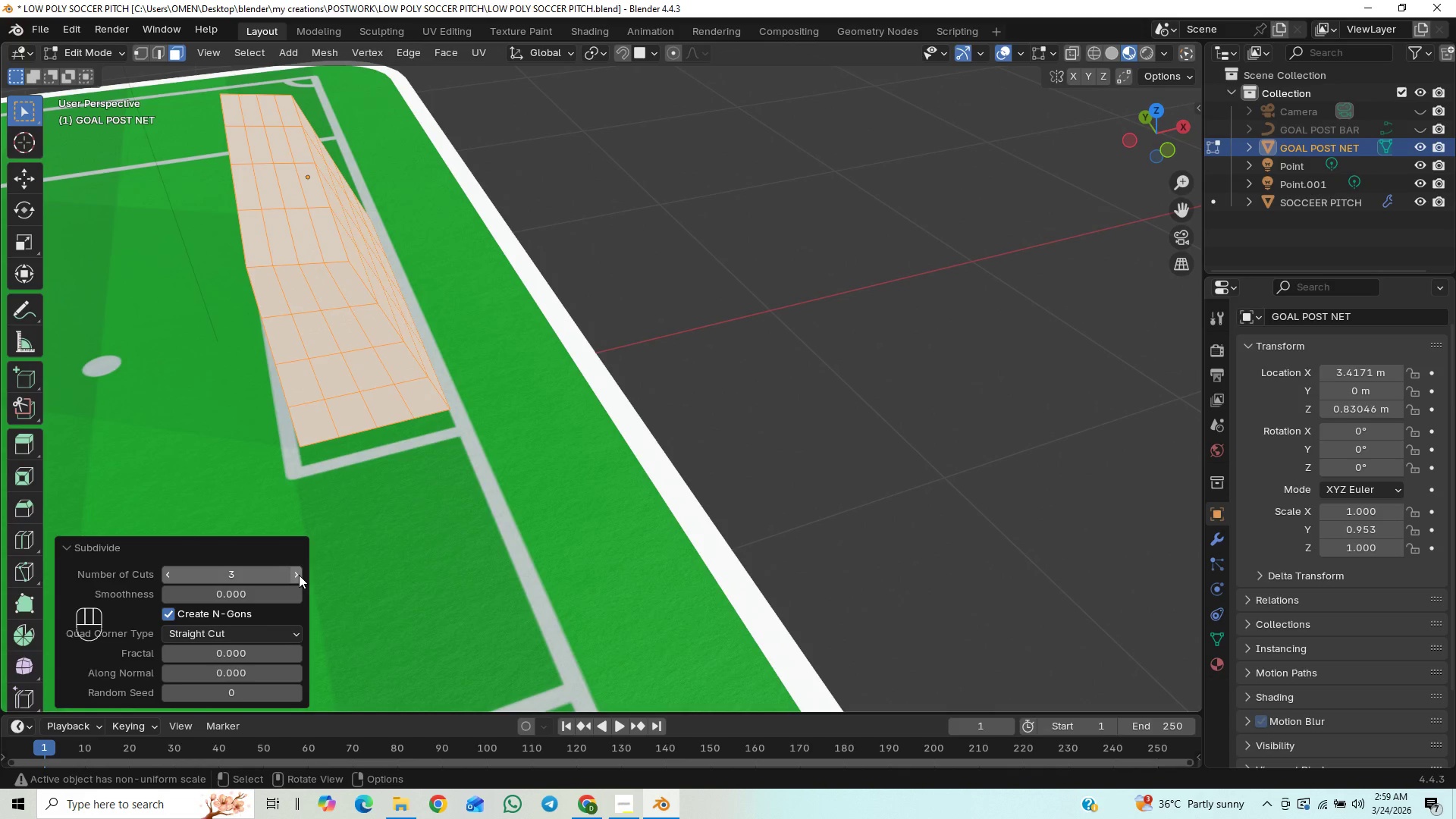 
left_click([299, 575])
 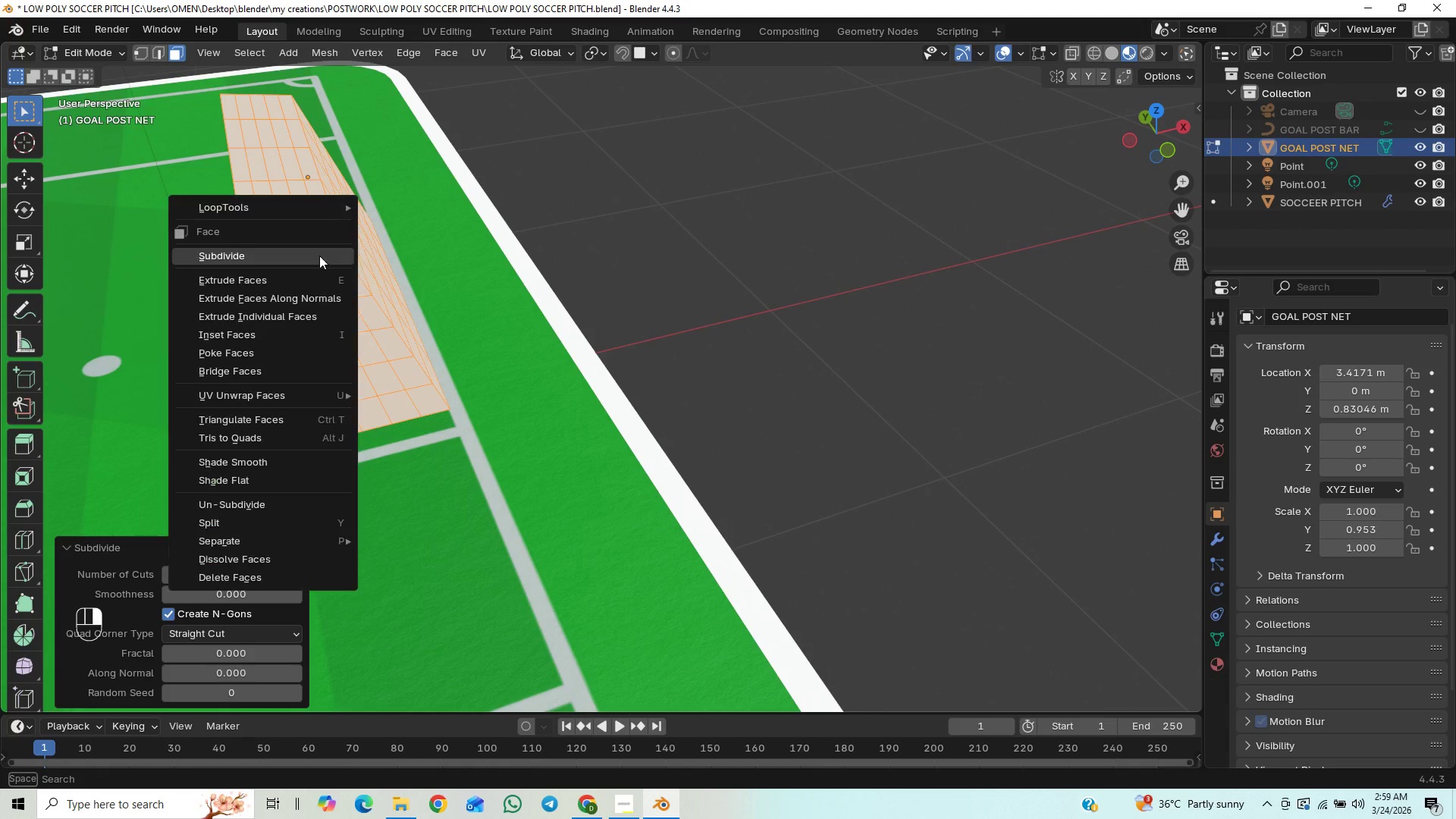 
left_click([318, 256])
 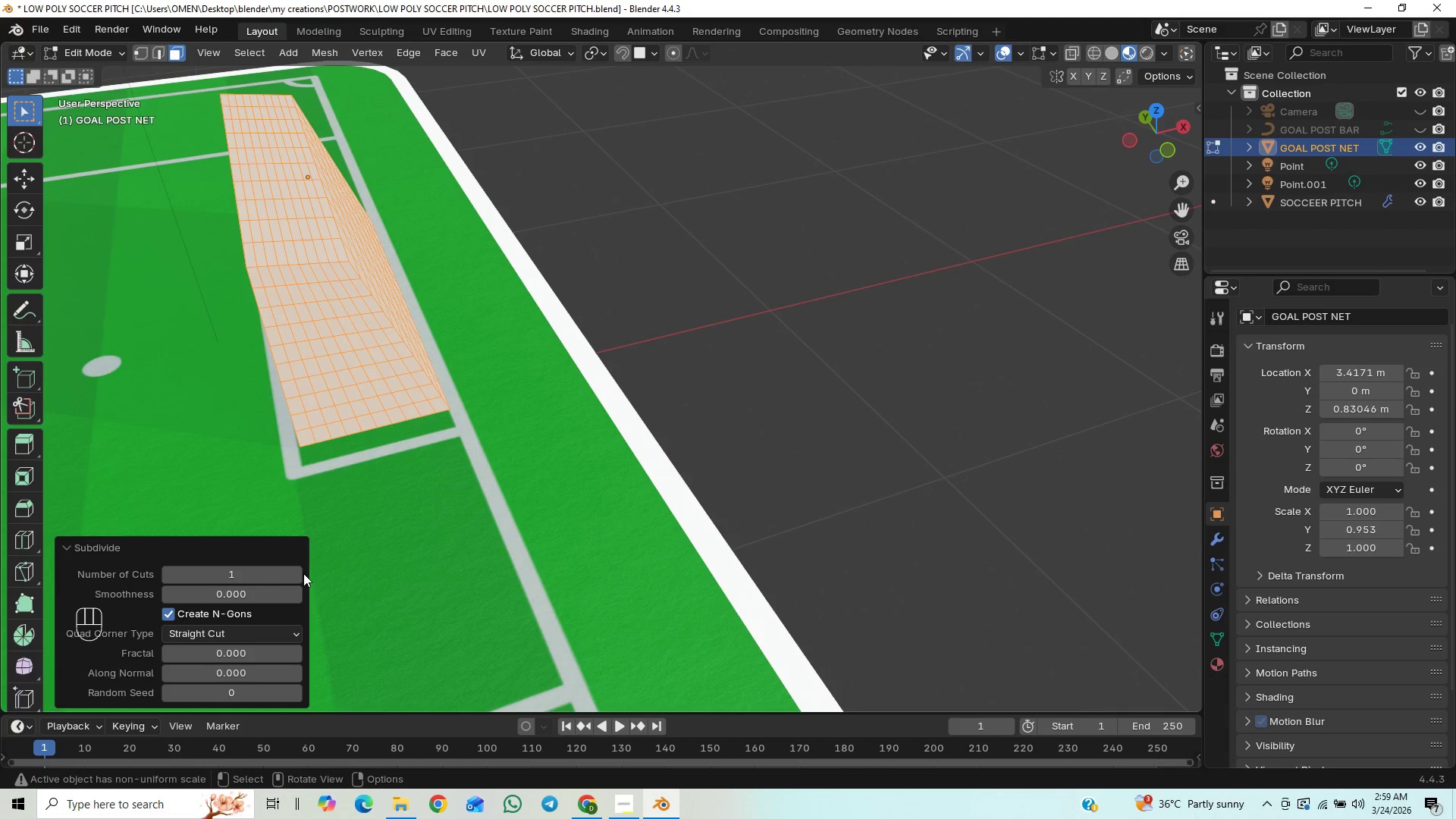 
left_click([294, 573])
 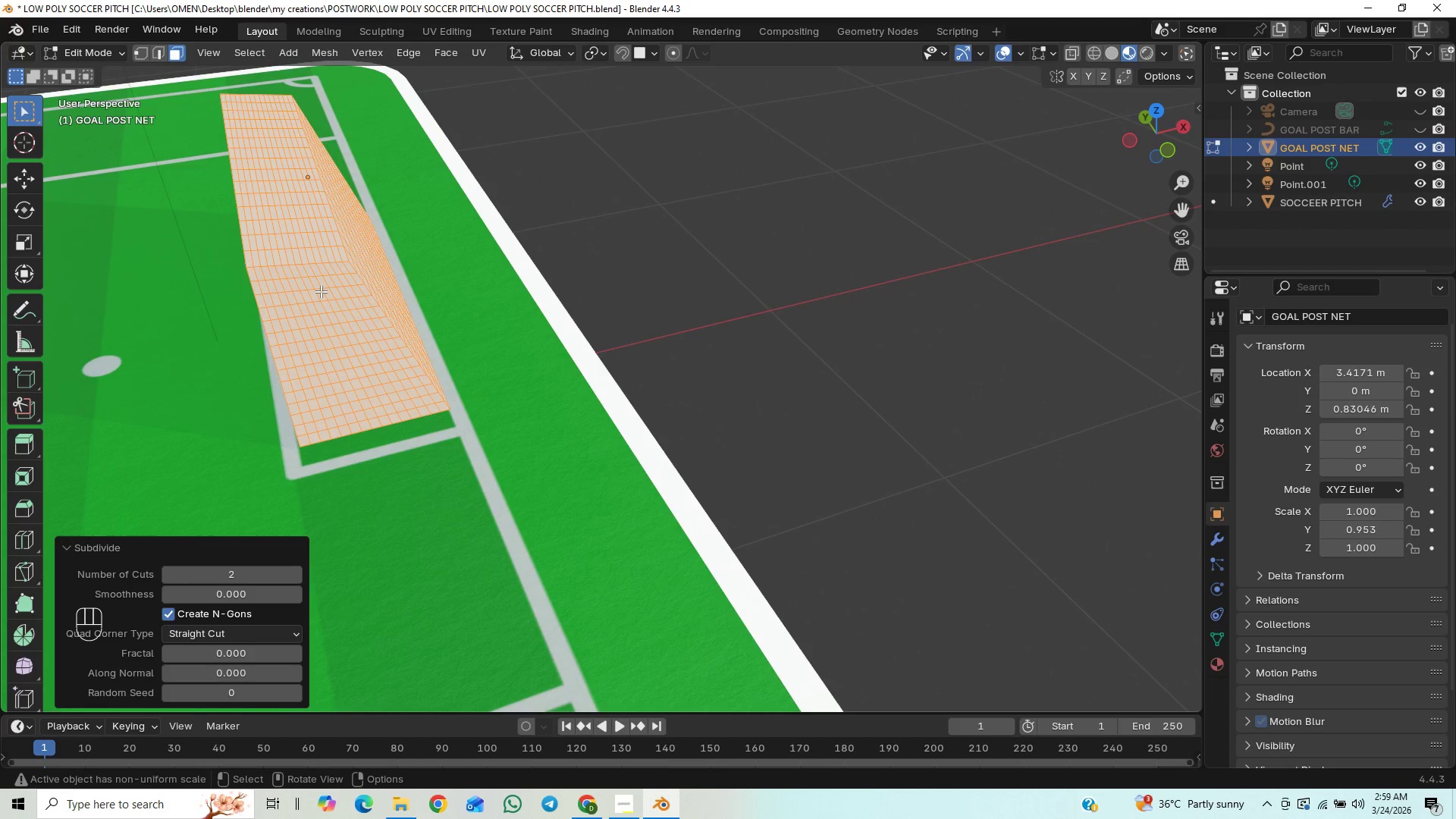 
right_click([321, 291])
 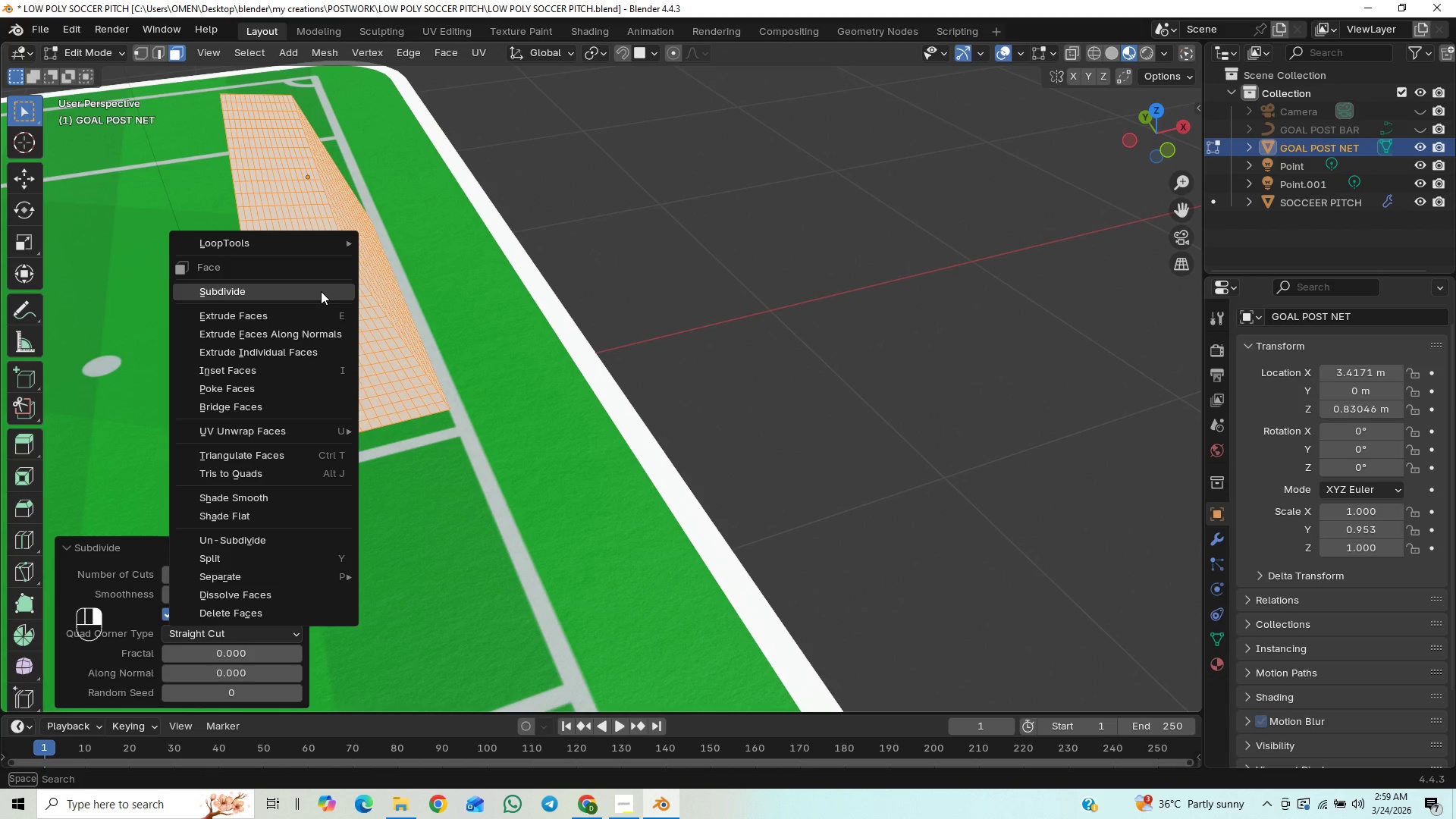 
left_click([321, 291])
 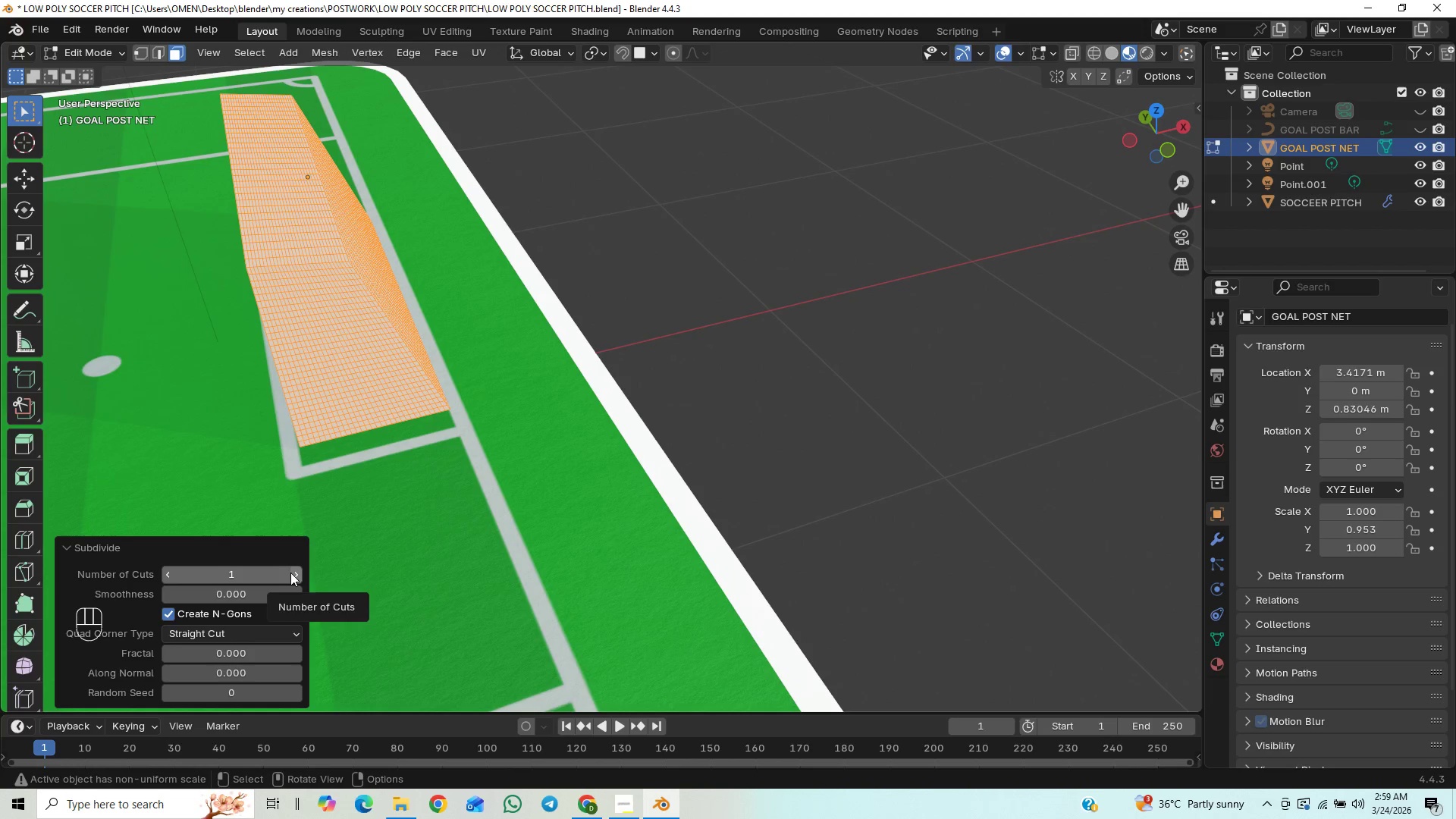 
left_click([293, 575])
 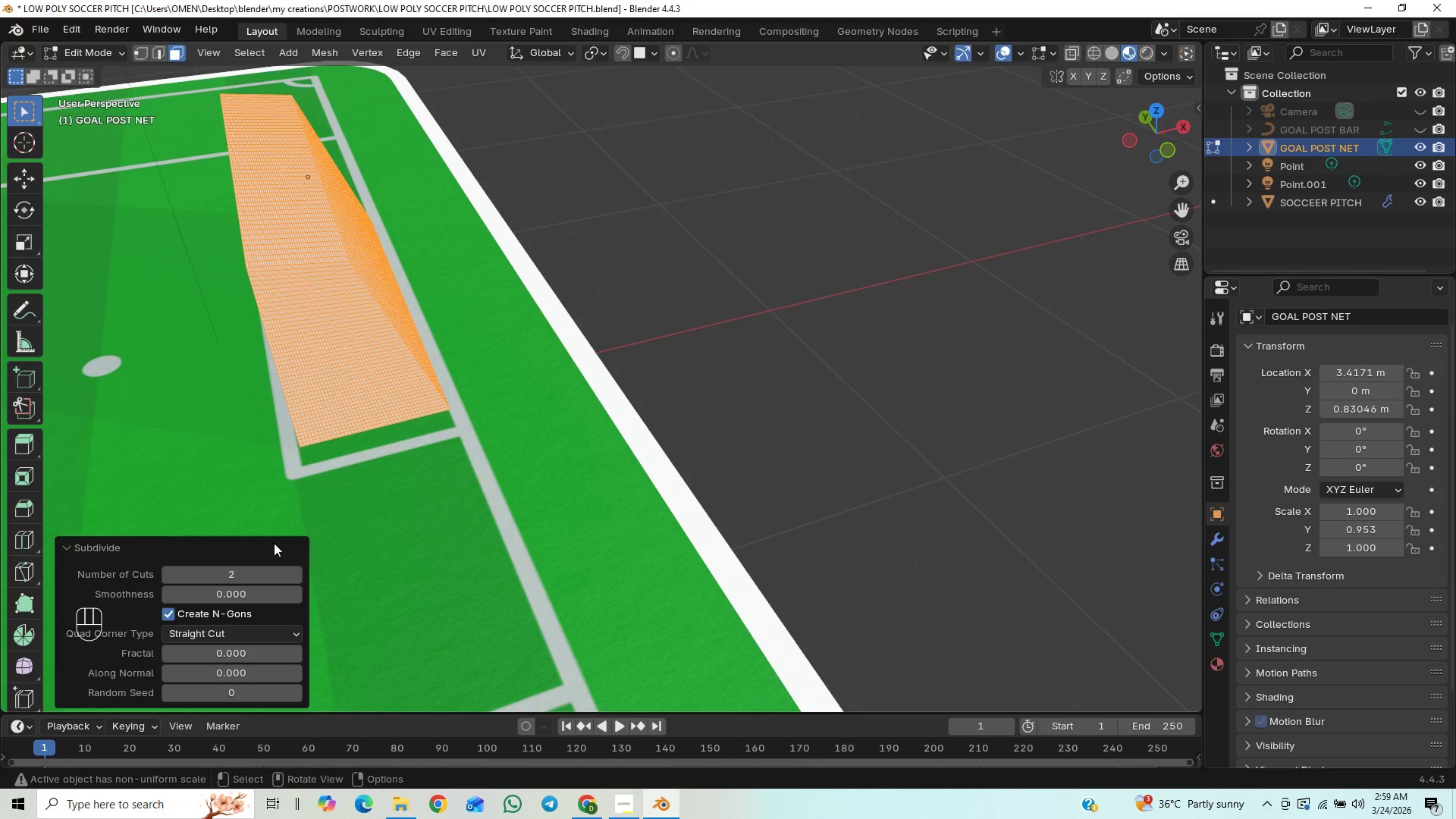 
scroll: coordinate [303, 366], scroll_direction: up, amount: 1.0
 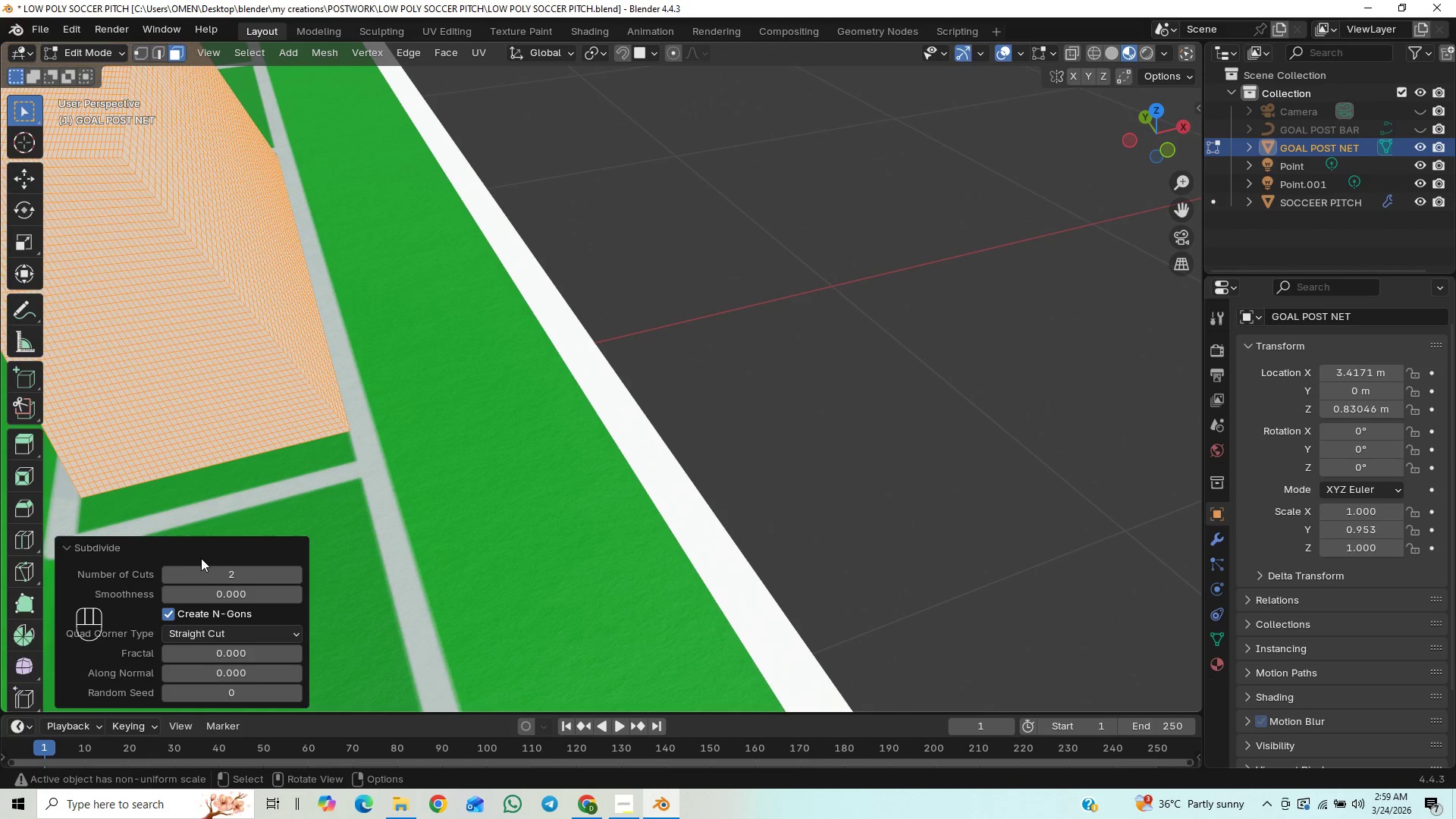 
left_click([168, 574])
 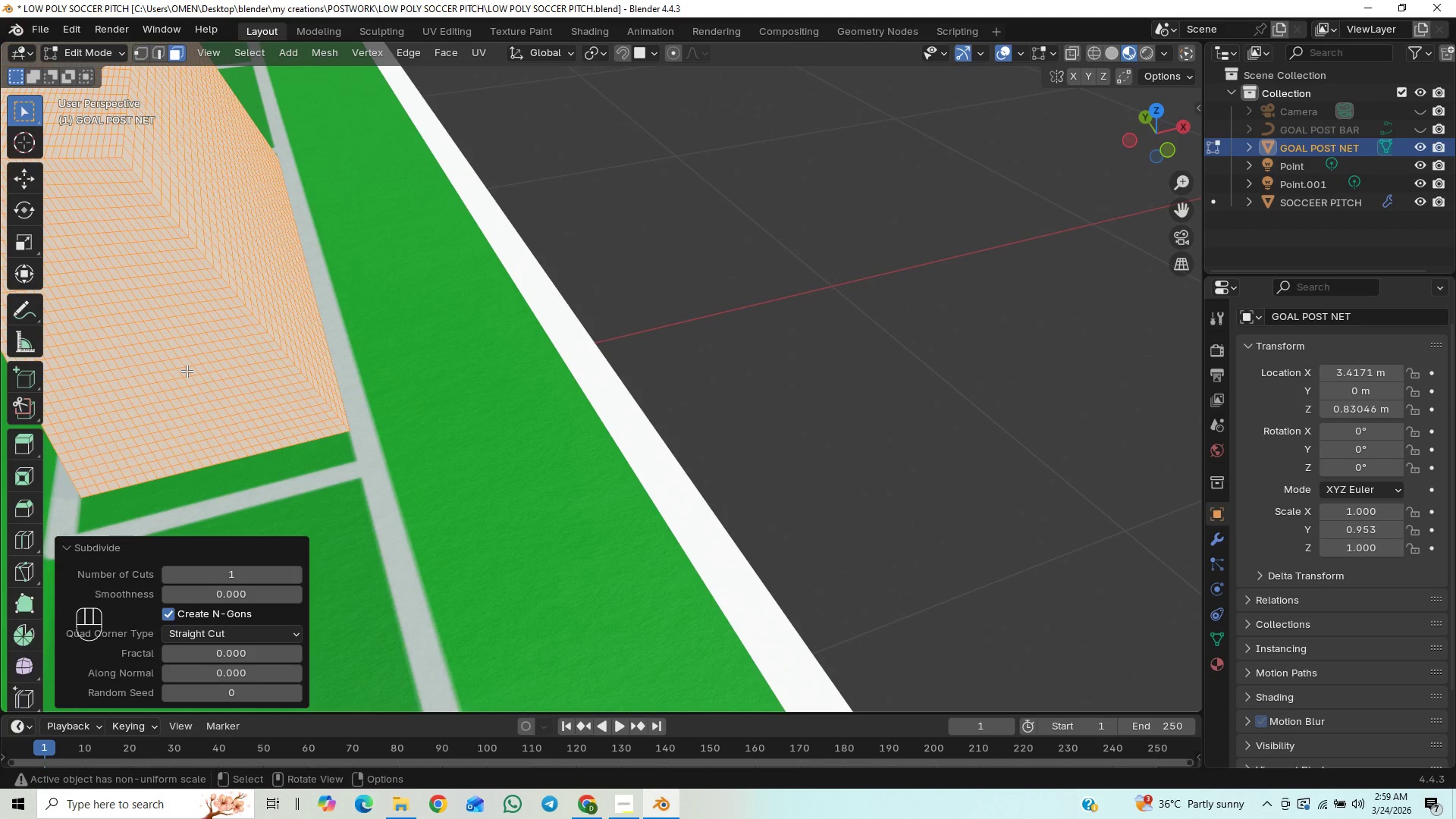 
scroll: coordinate [187, 370], scroll_direction: down, amount: 1.0
 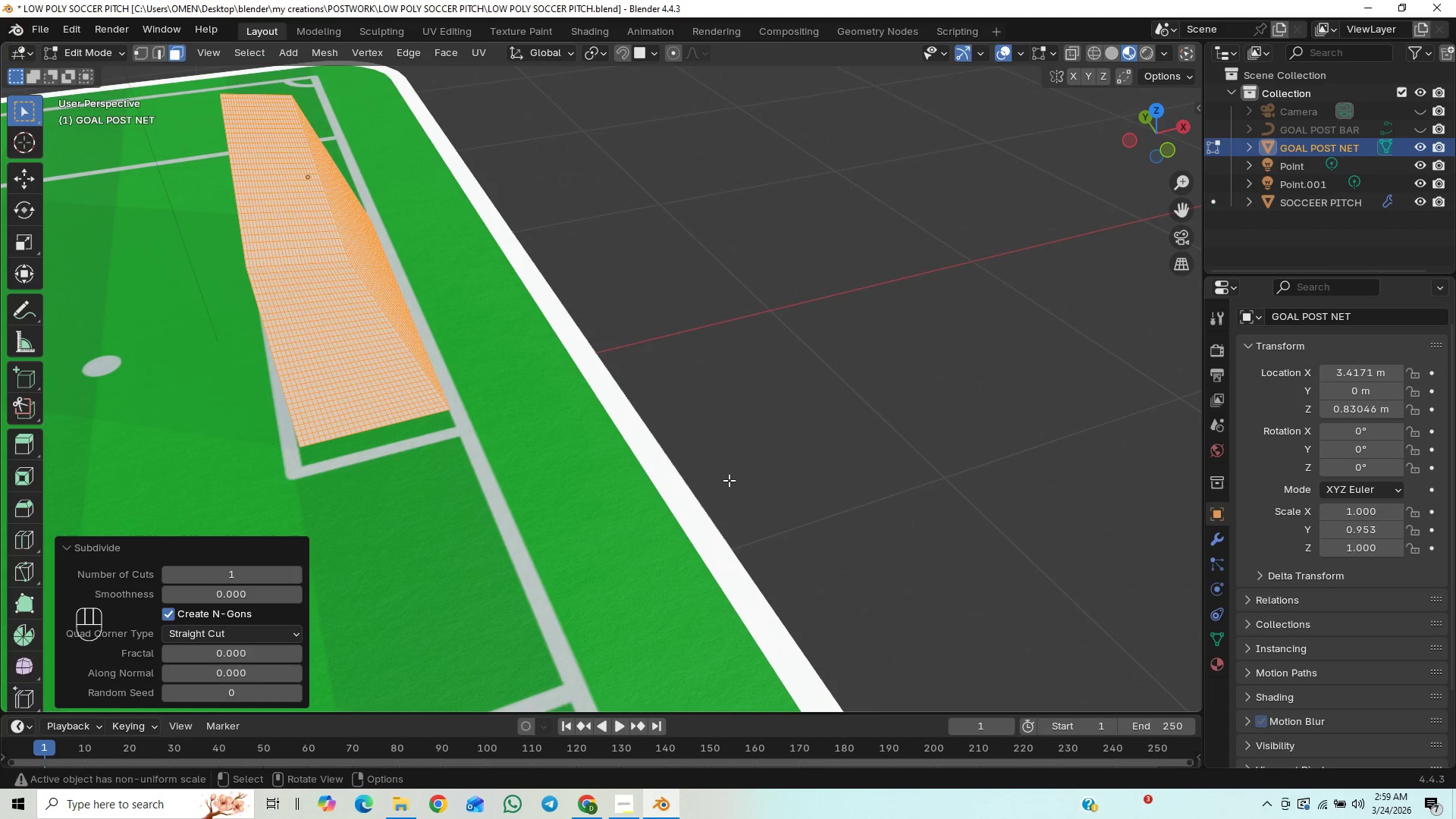 
key(Control+S)
 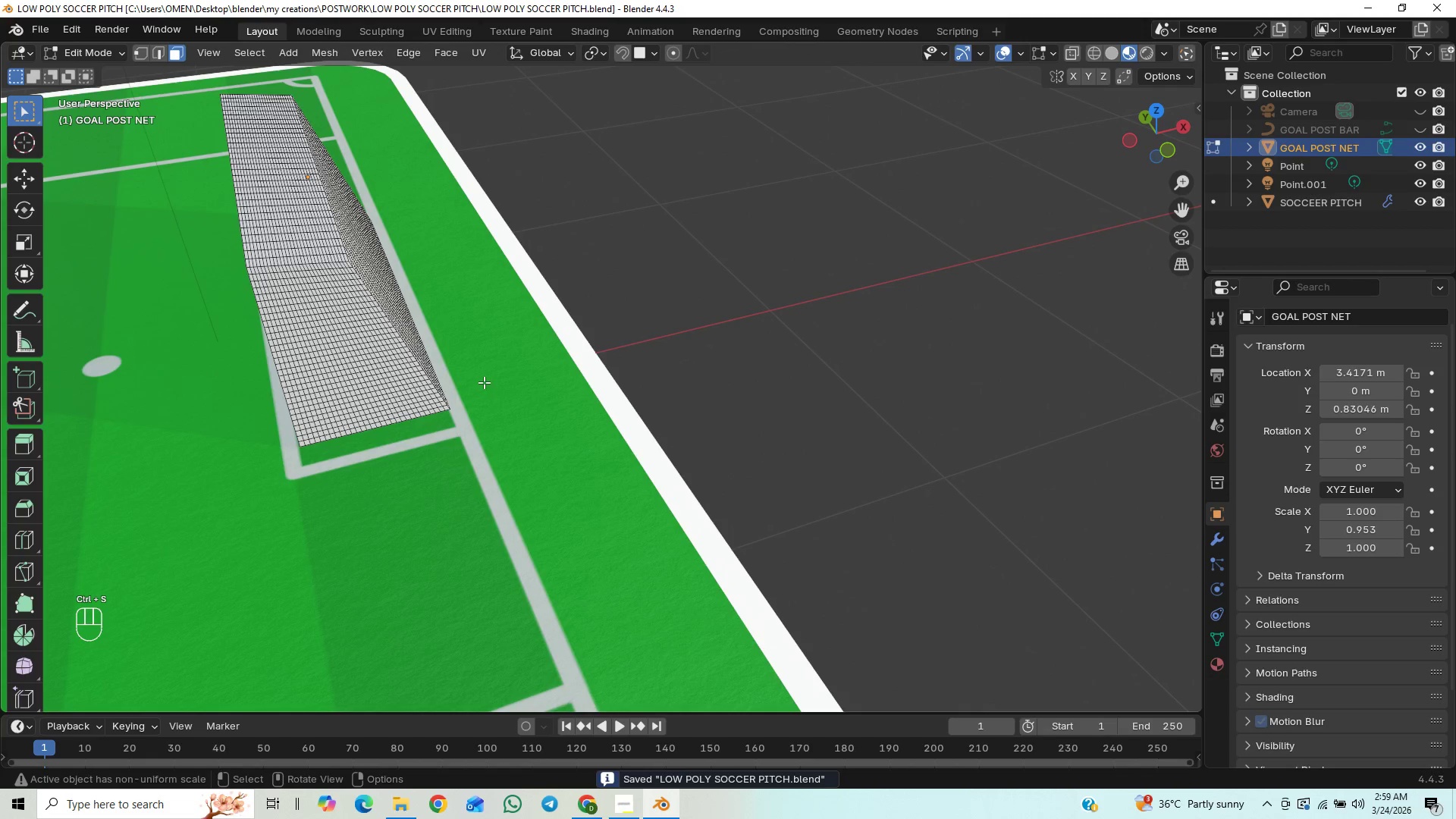 
key(Control+Z)
 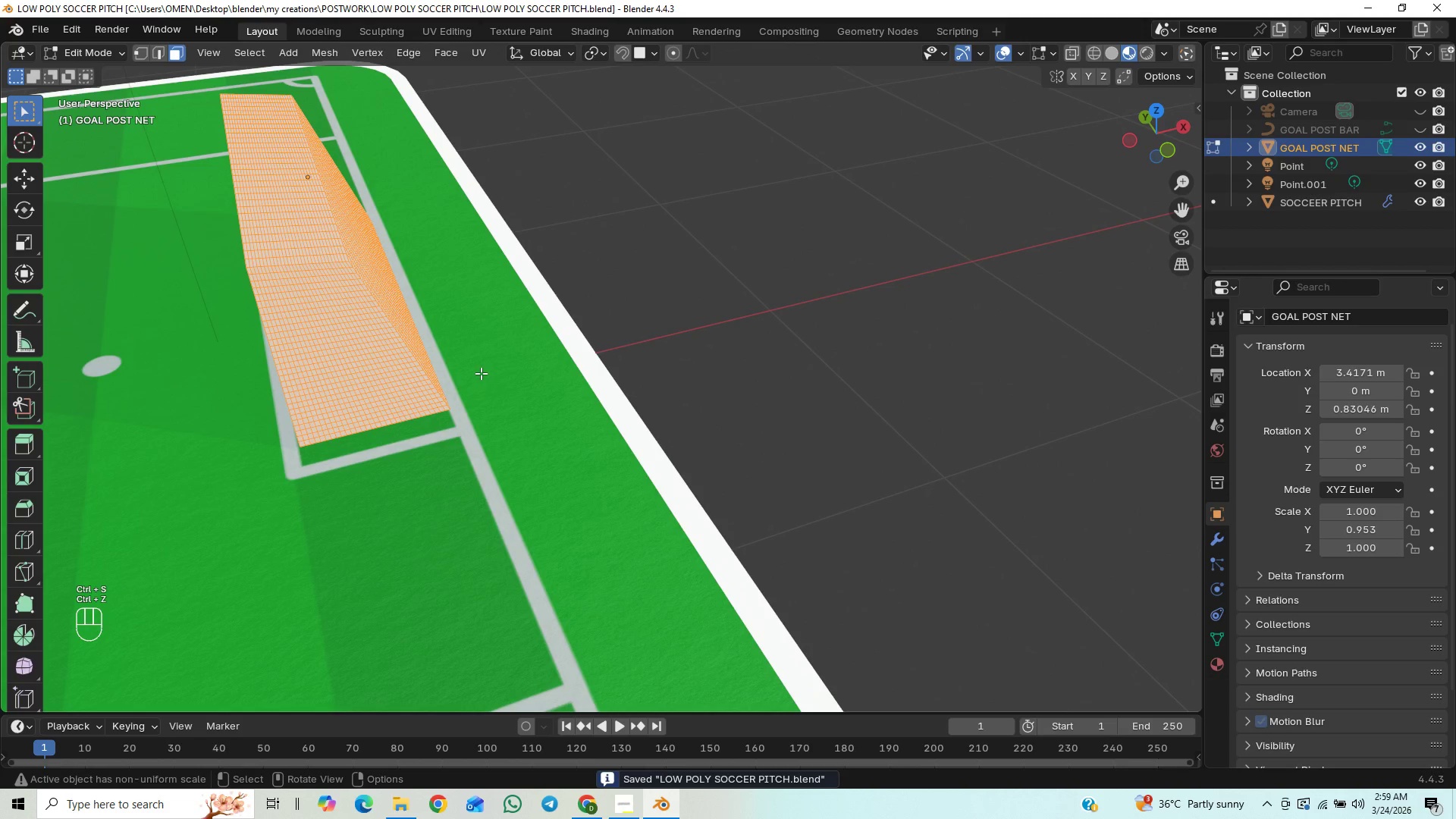 
key(Control+S)
 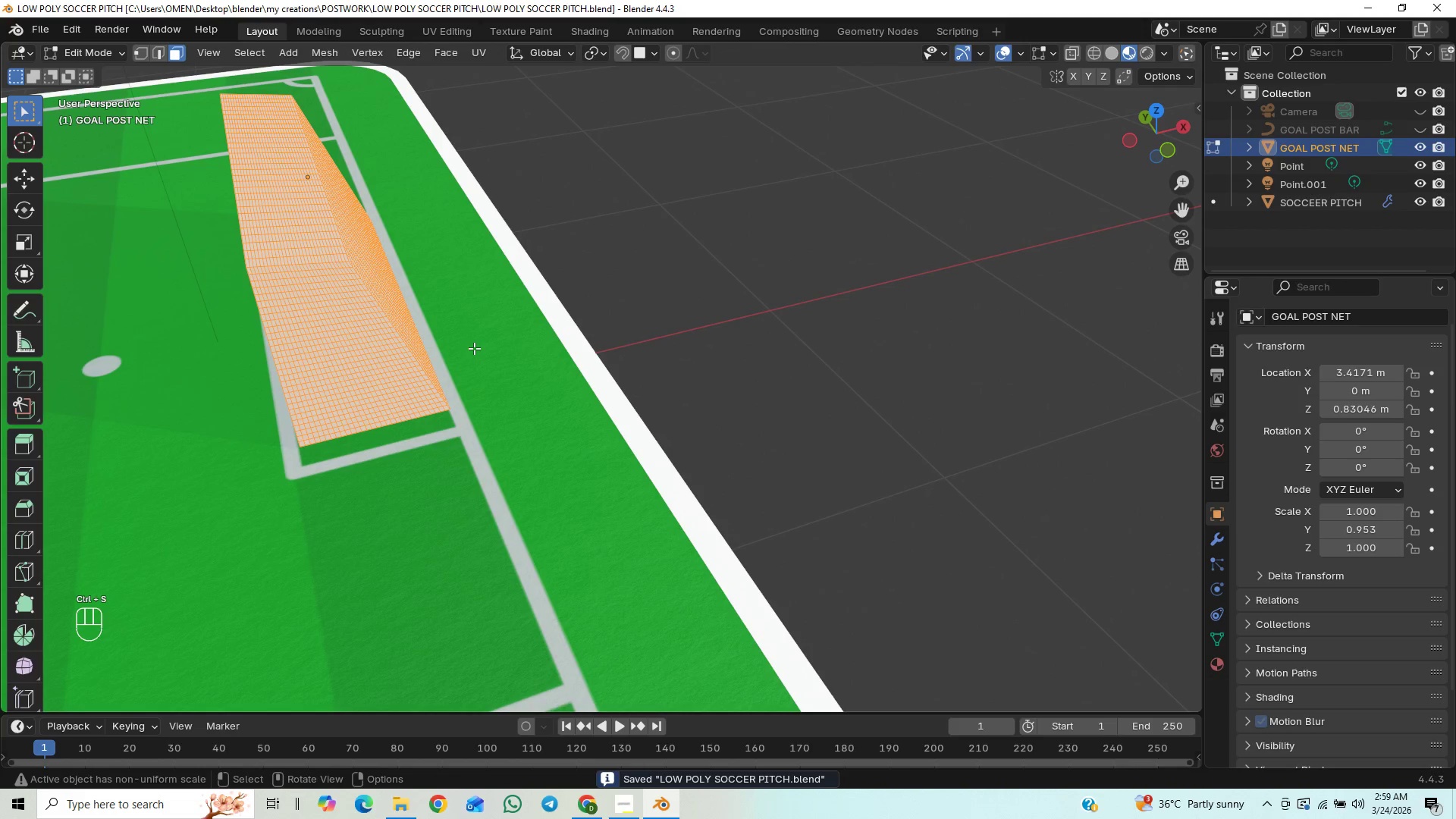 
scroll: coordinate [453, 342], scroll_direction: down, amount: 1.0
 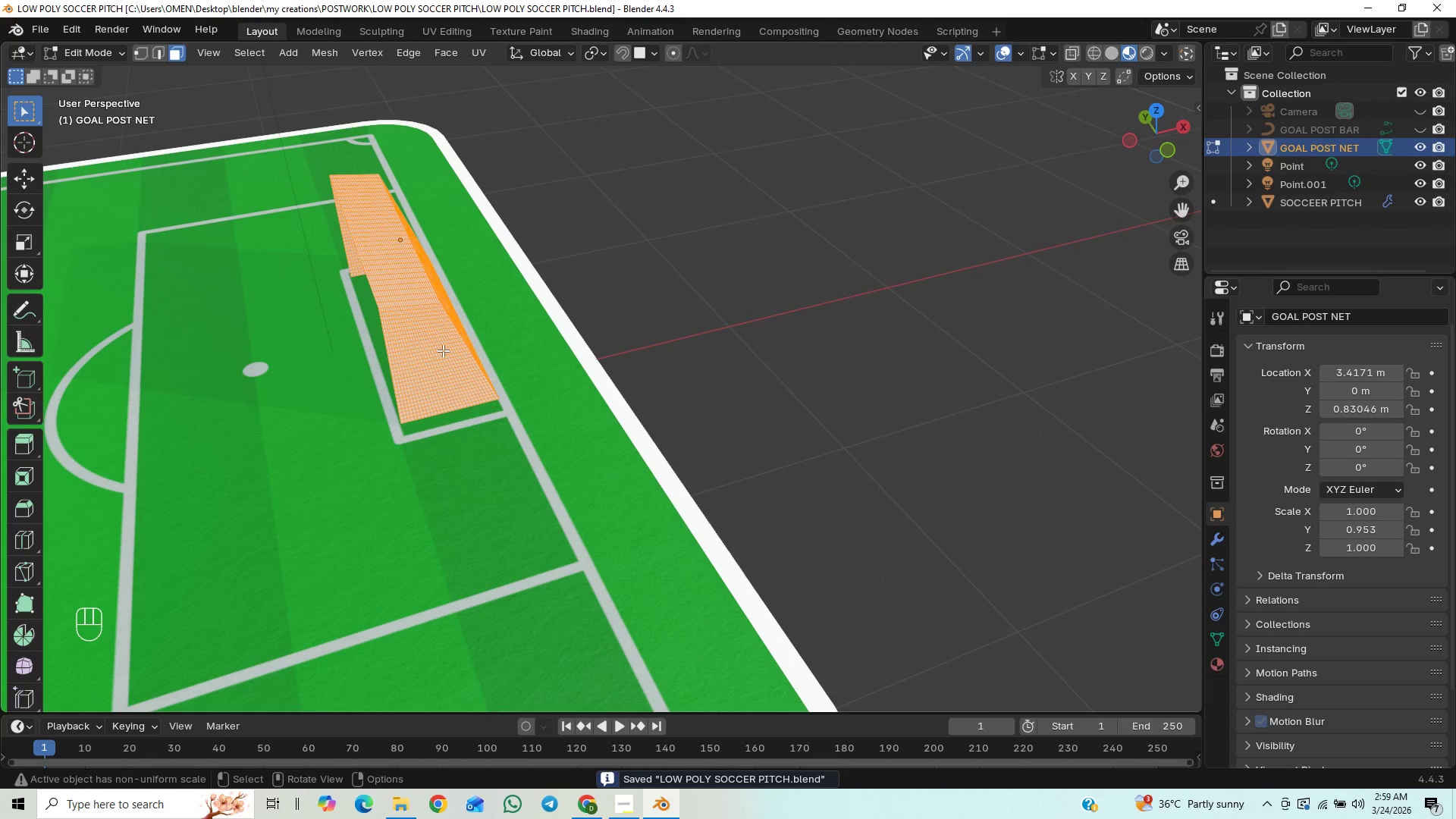 
scroll: coordinate [447, 357], scroll_direction: up, amount: 1.0
 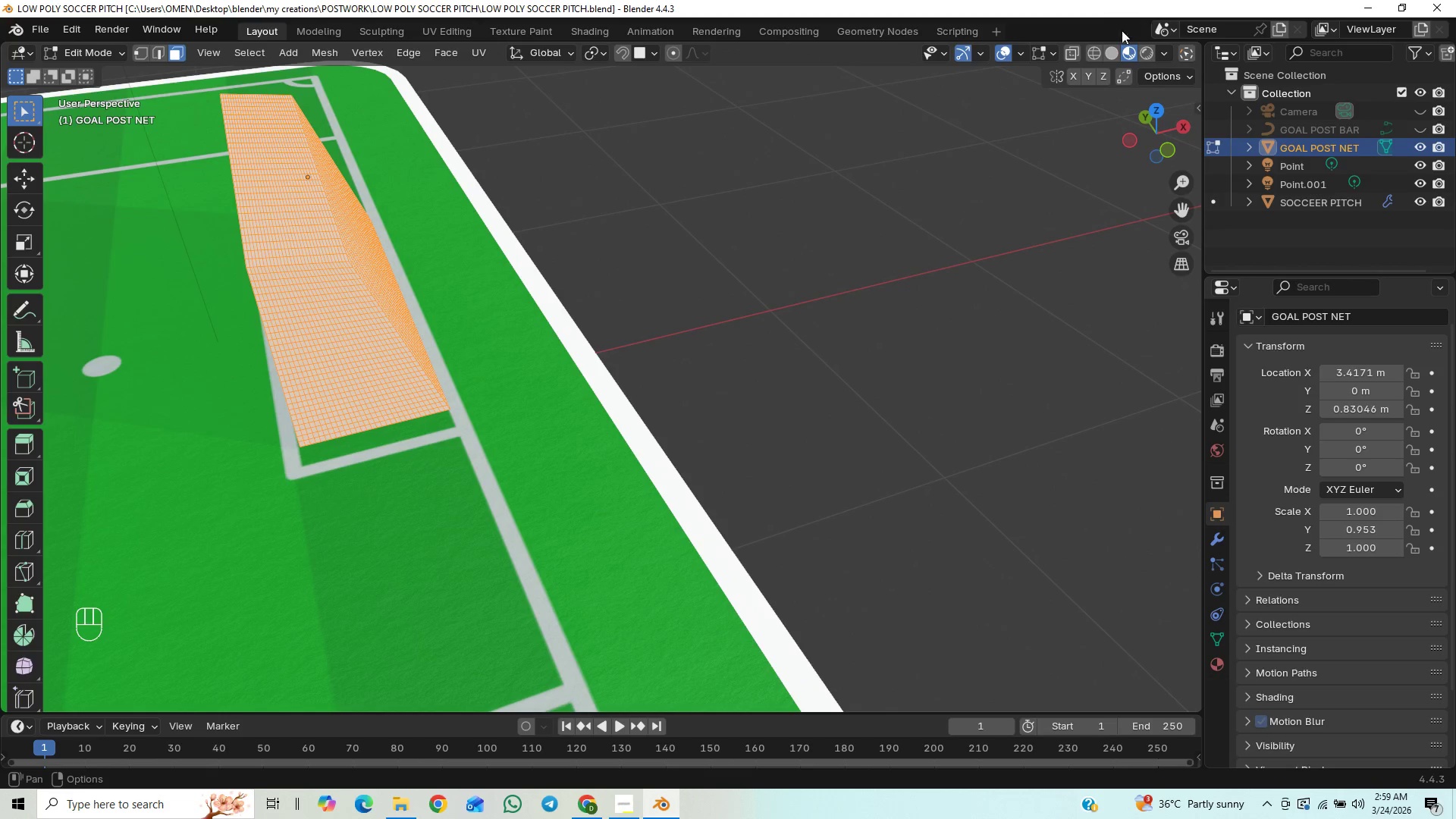 
left_click([1097, 55])
 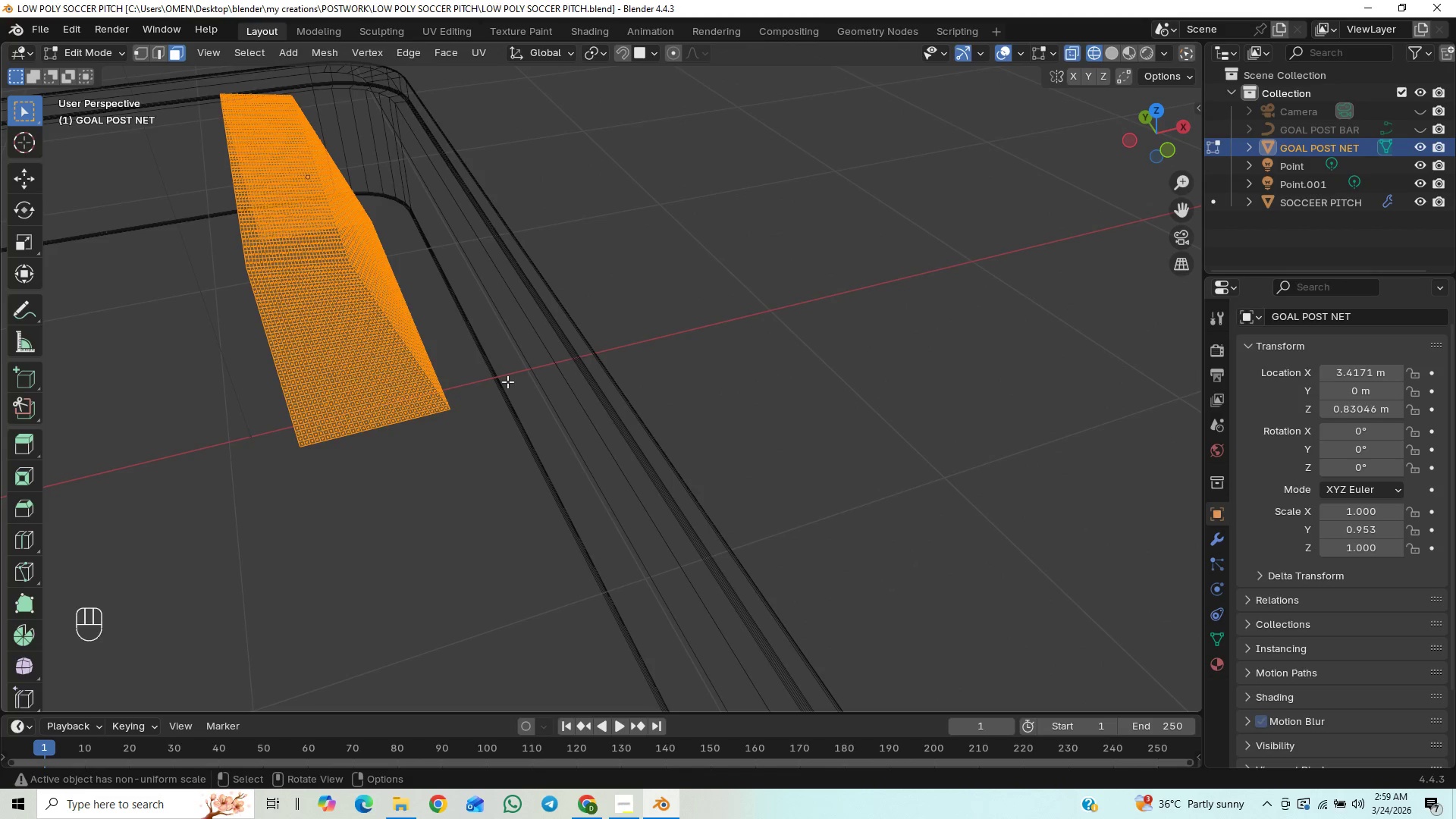 
hold_key(key=ShiftLeft, duration=0.64)
 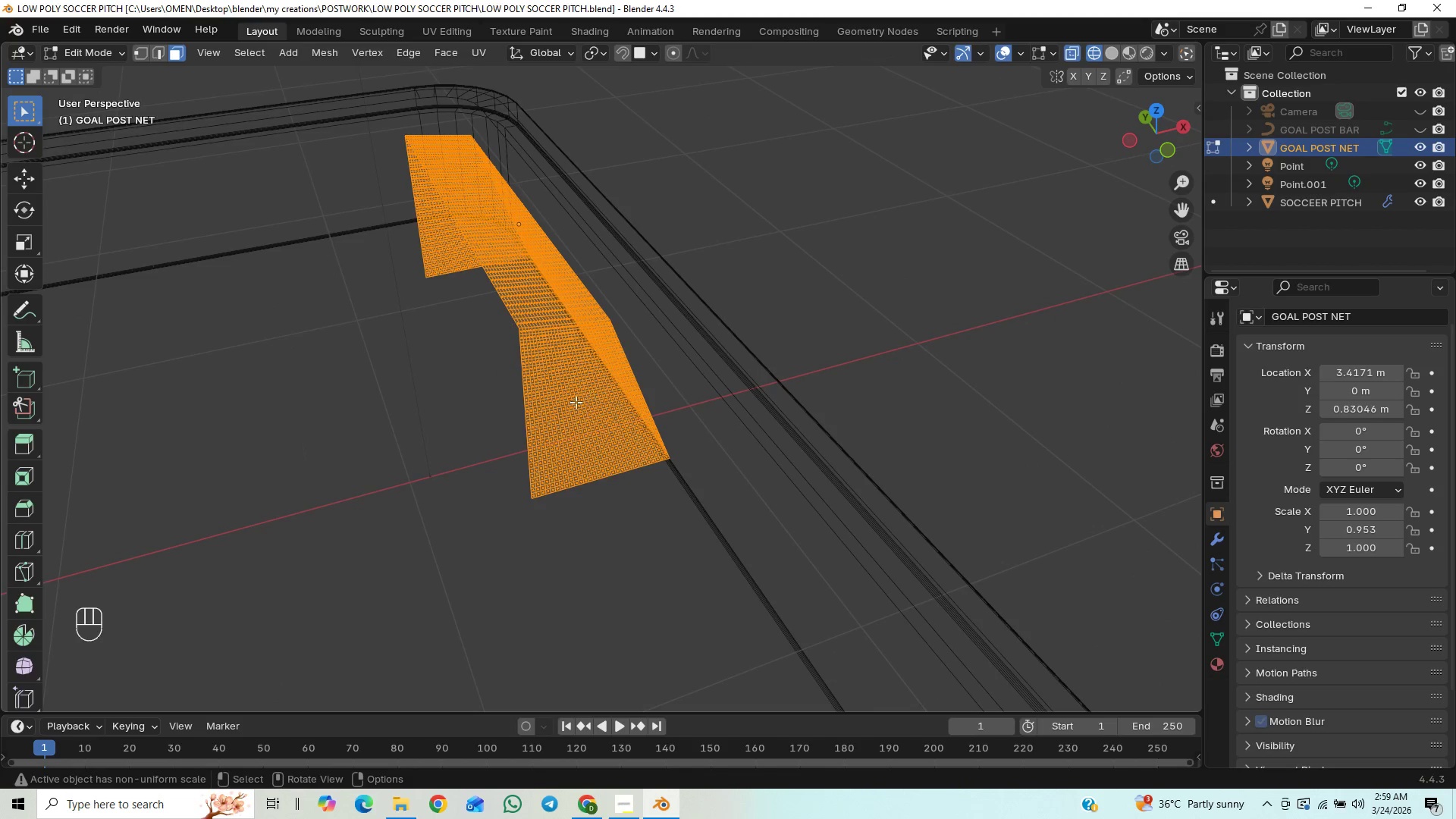 
hold_key(key=ControlLeft, duration=1.28)
 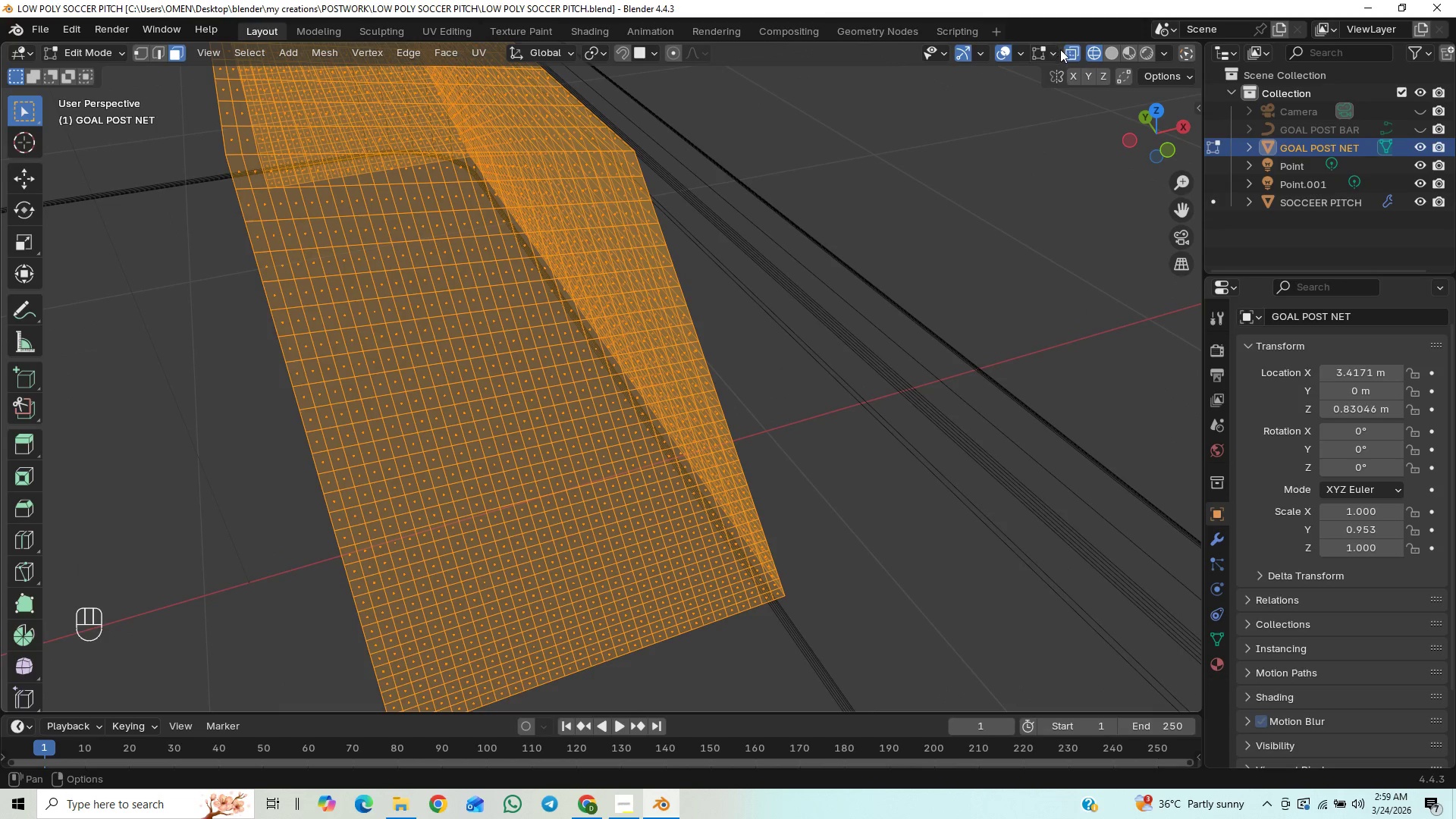 
left_click([1068, 57])
 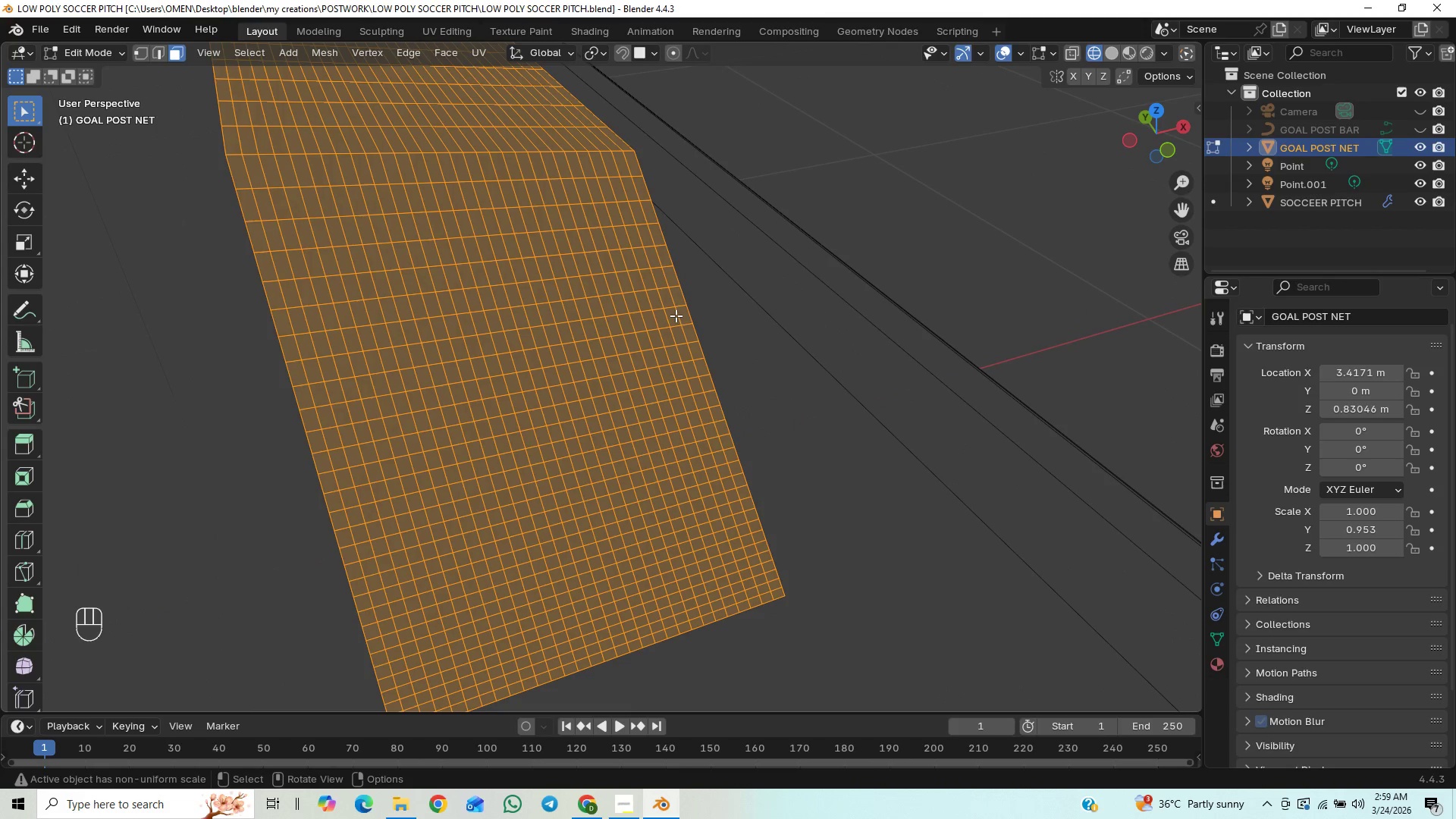 
scroll: coordinate [674, 315], scroll_direction: down, amount: 3.0
 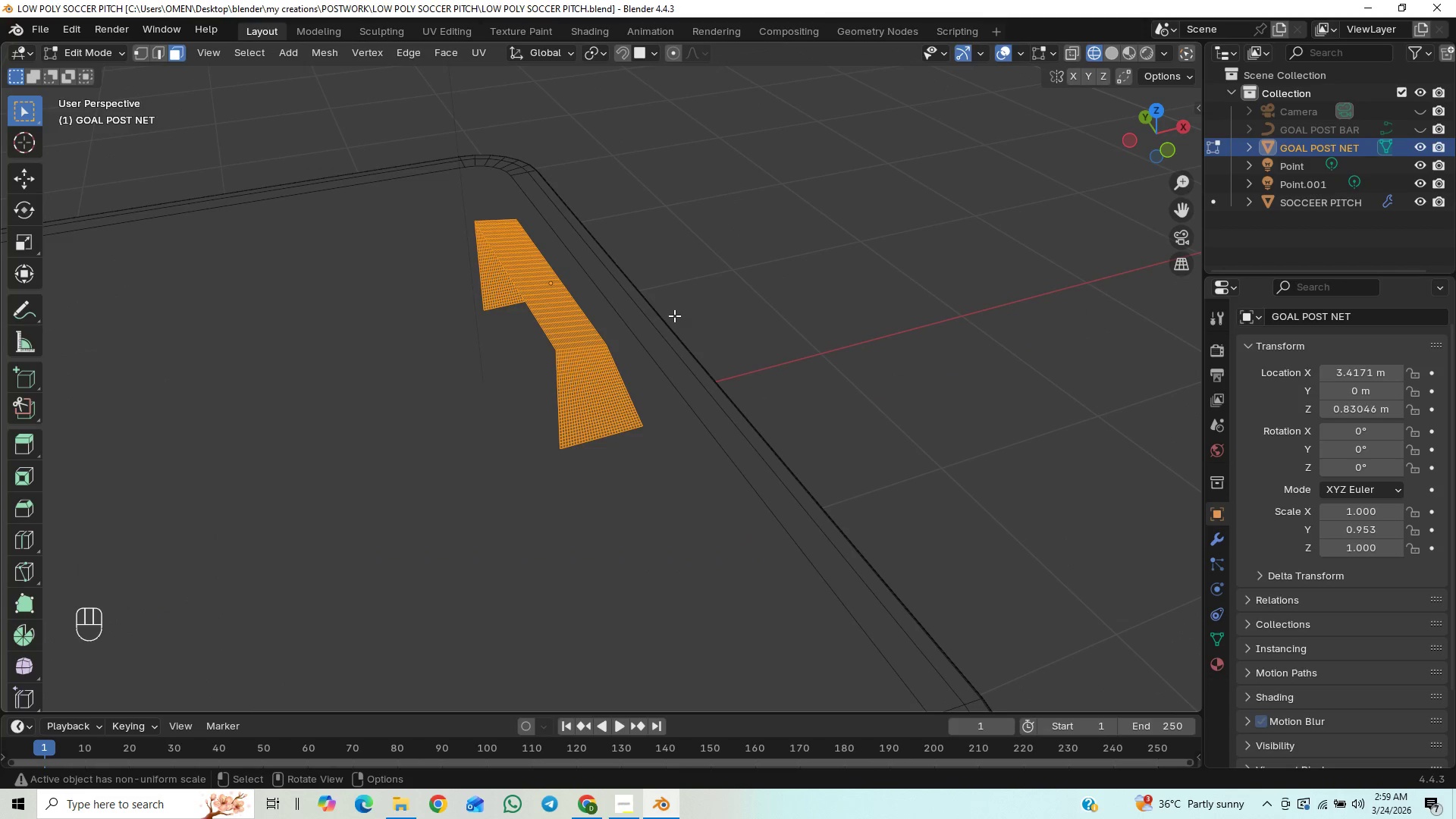 
scroll: coordinate [673, 317], scroll_direction: up, amount: 2.0
 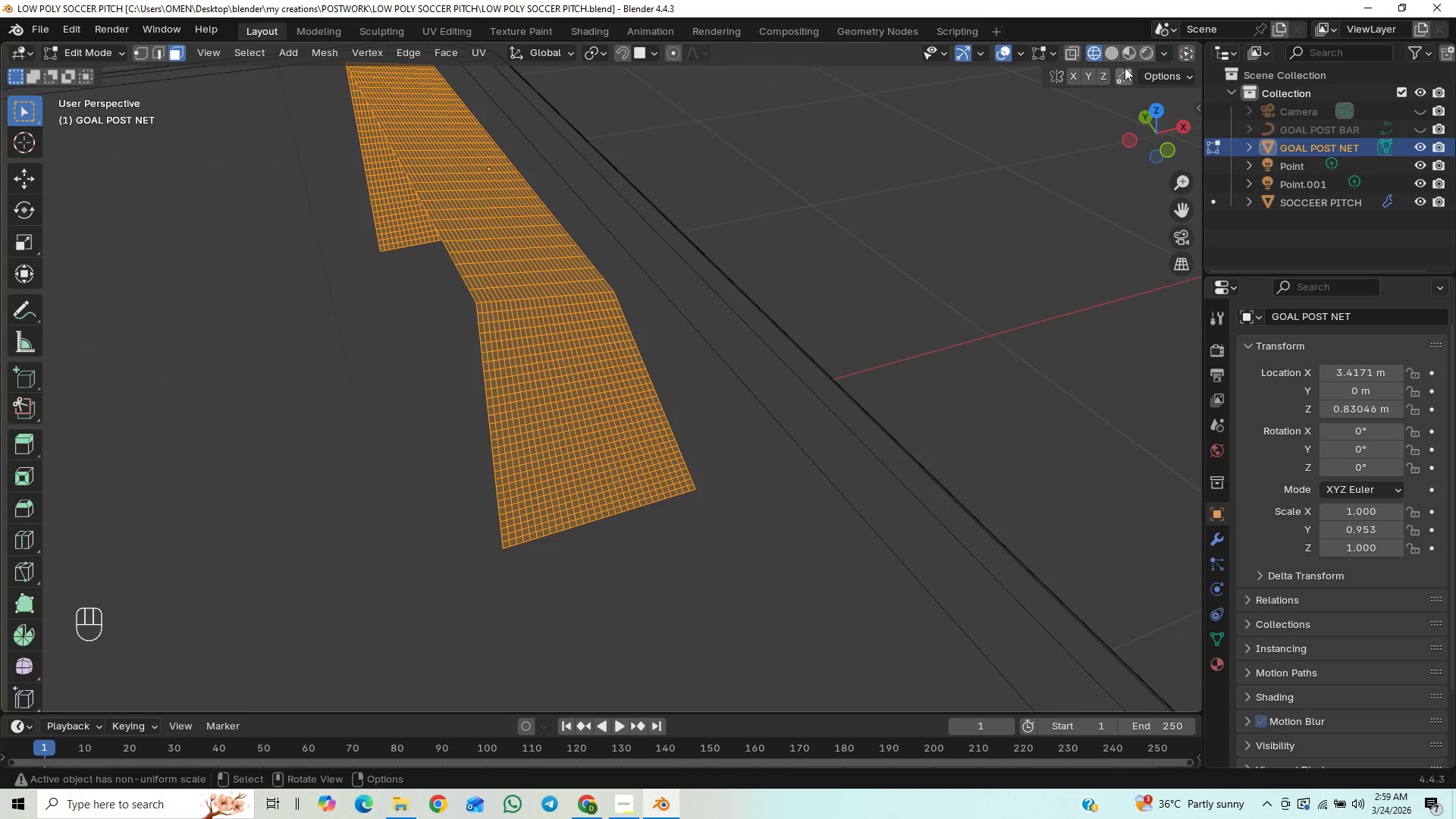 
left_click([1078, 52])
 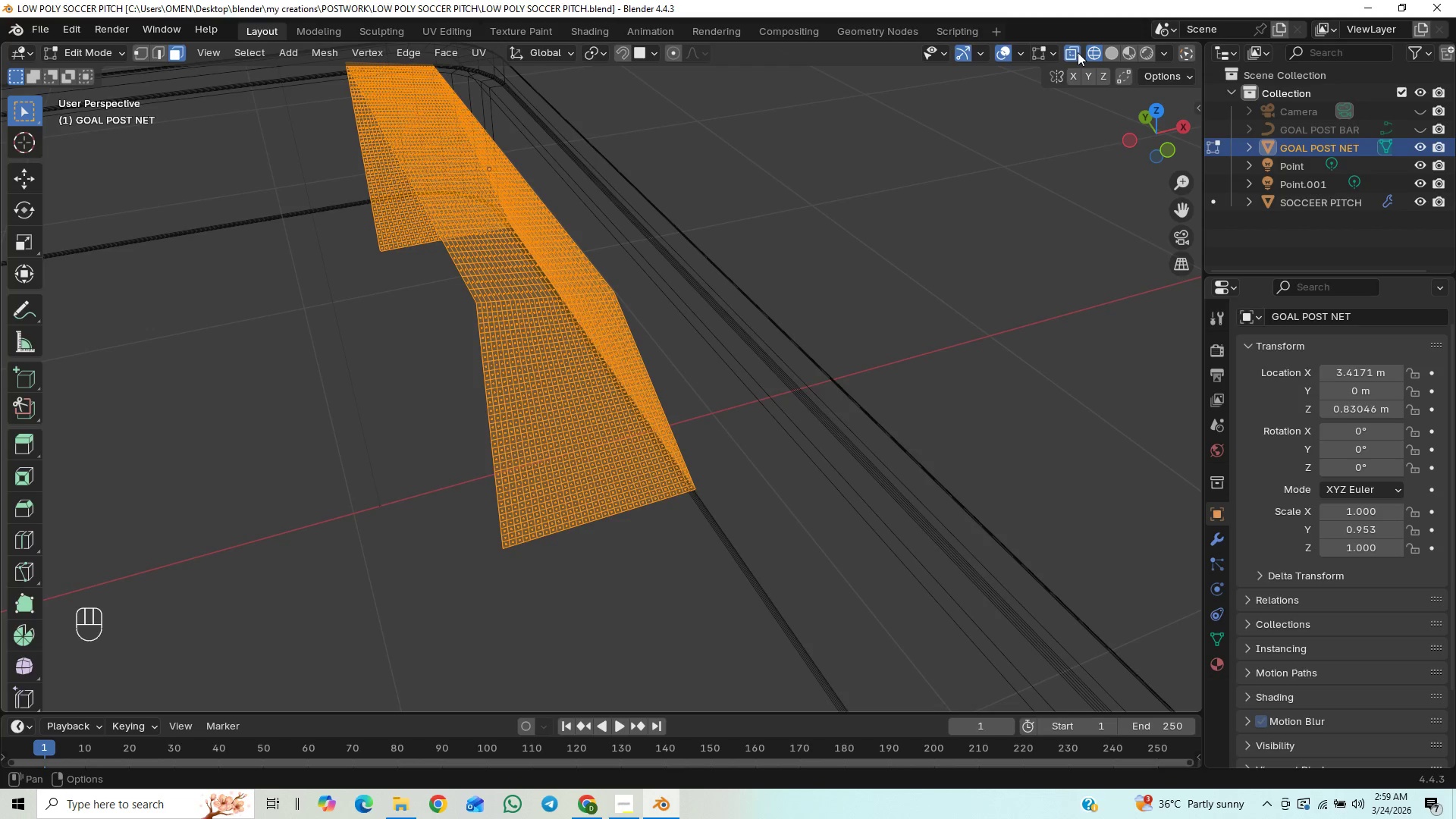 
left_click([1078, 52])
 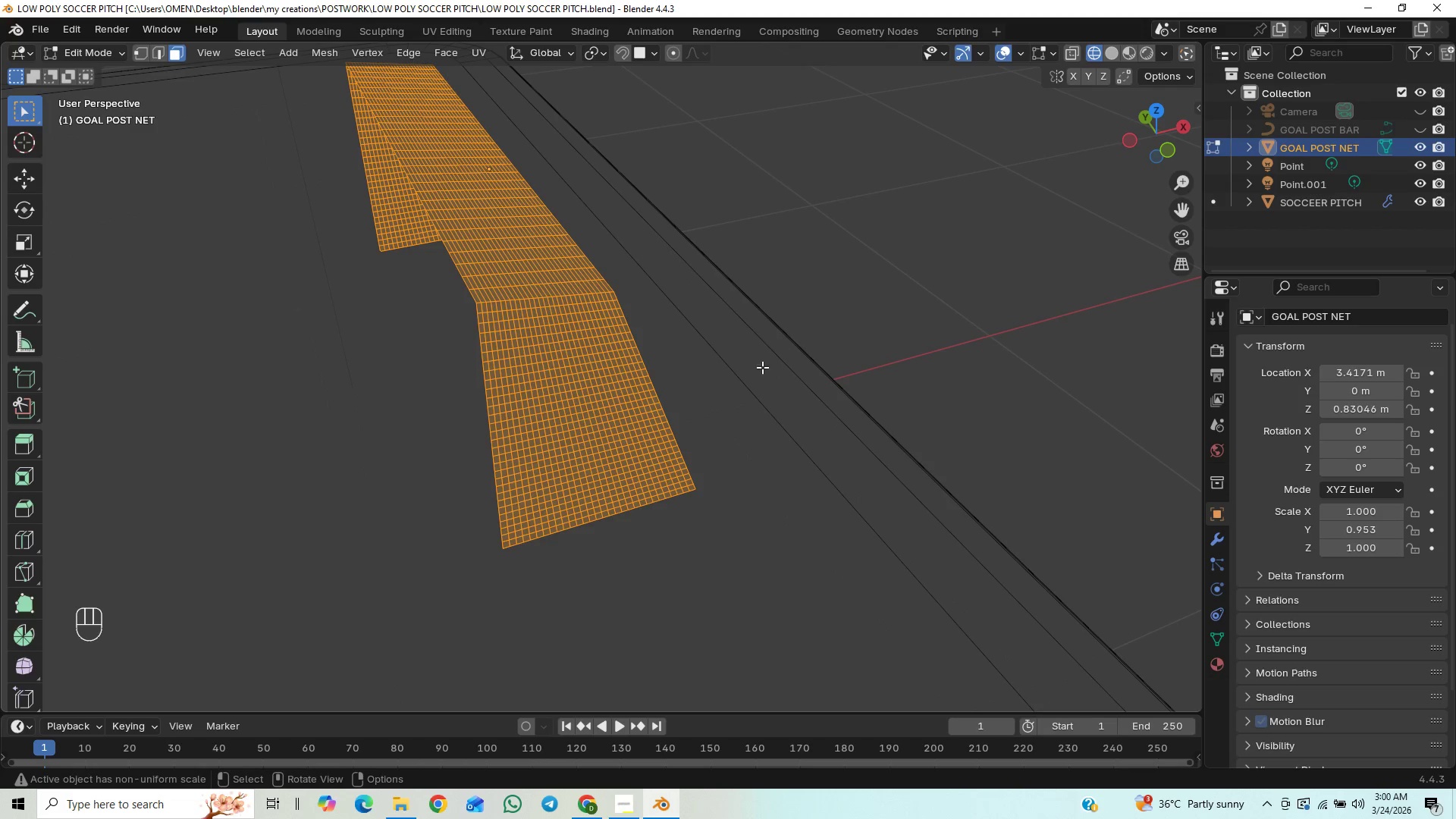 
key(Control+S)
 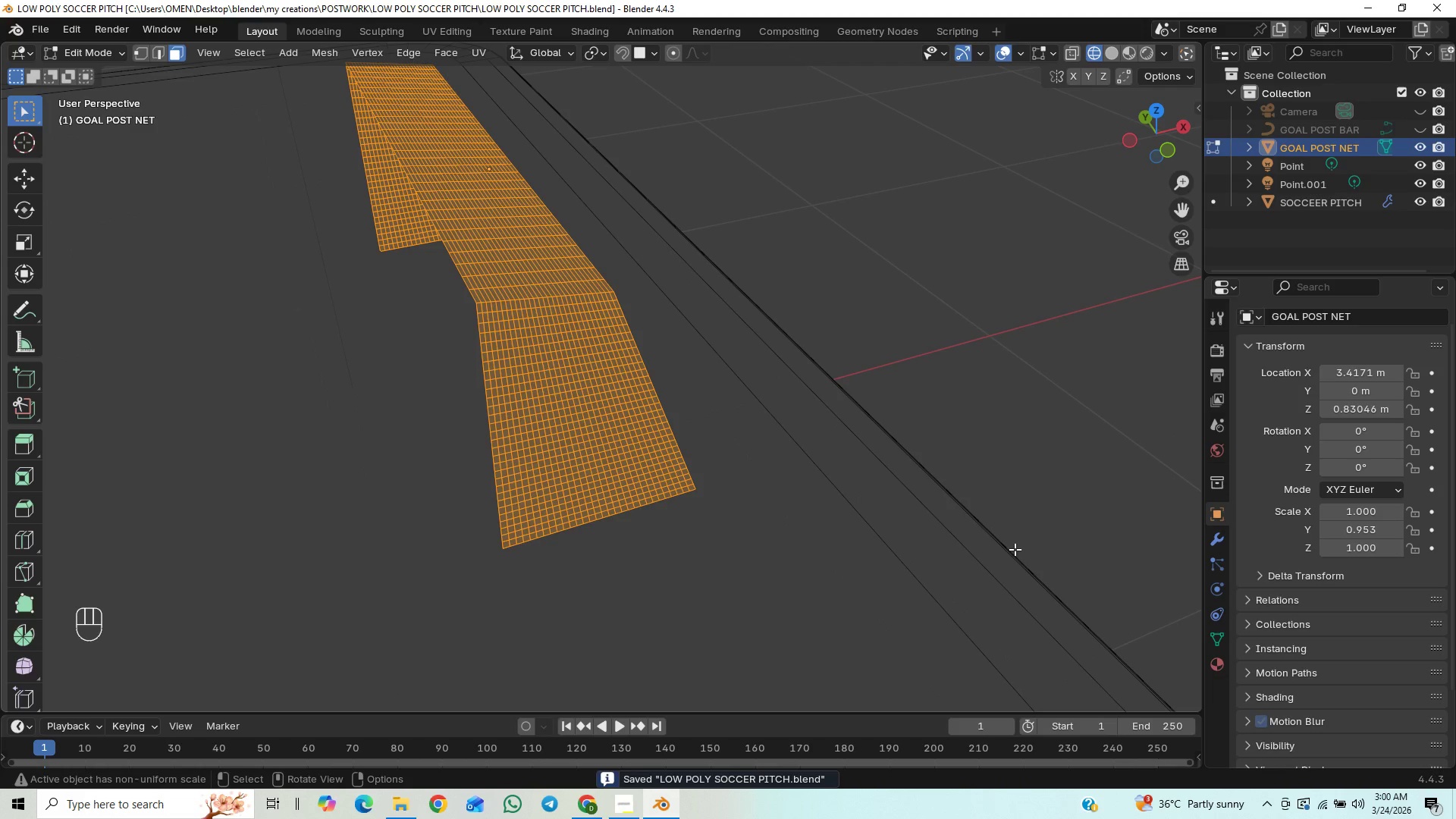 
wait(8.58)
 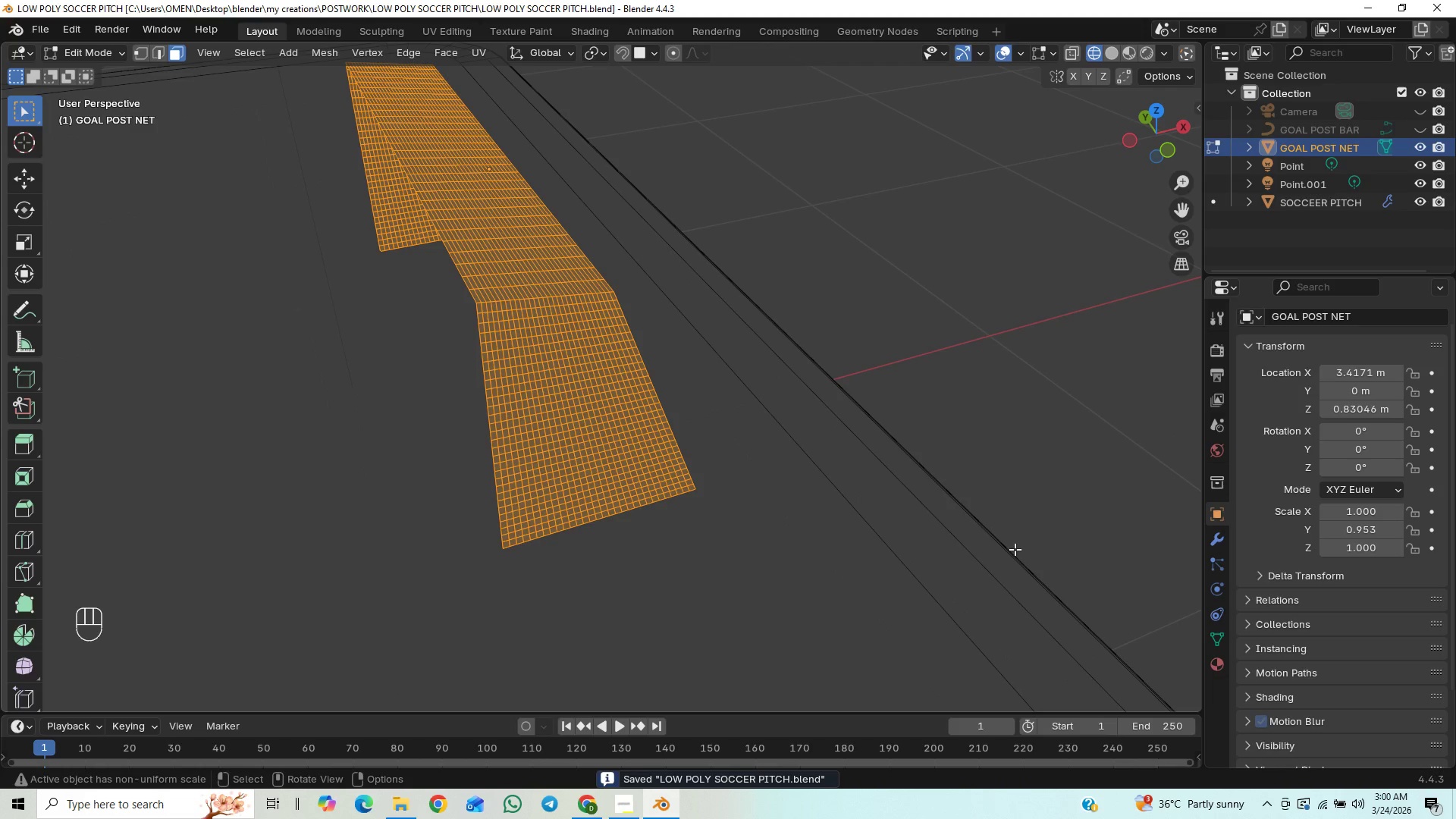 
left_click([1217, 534])
 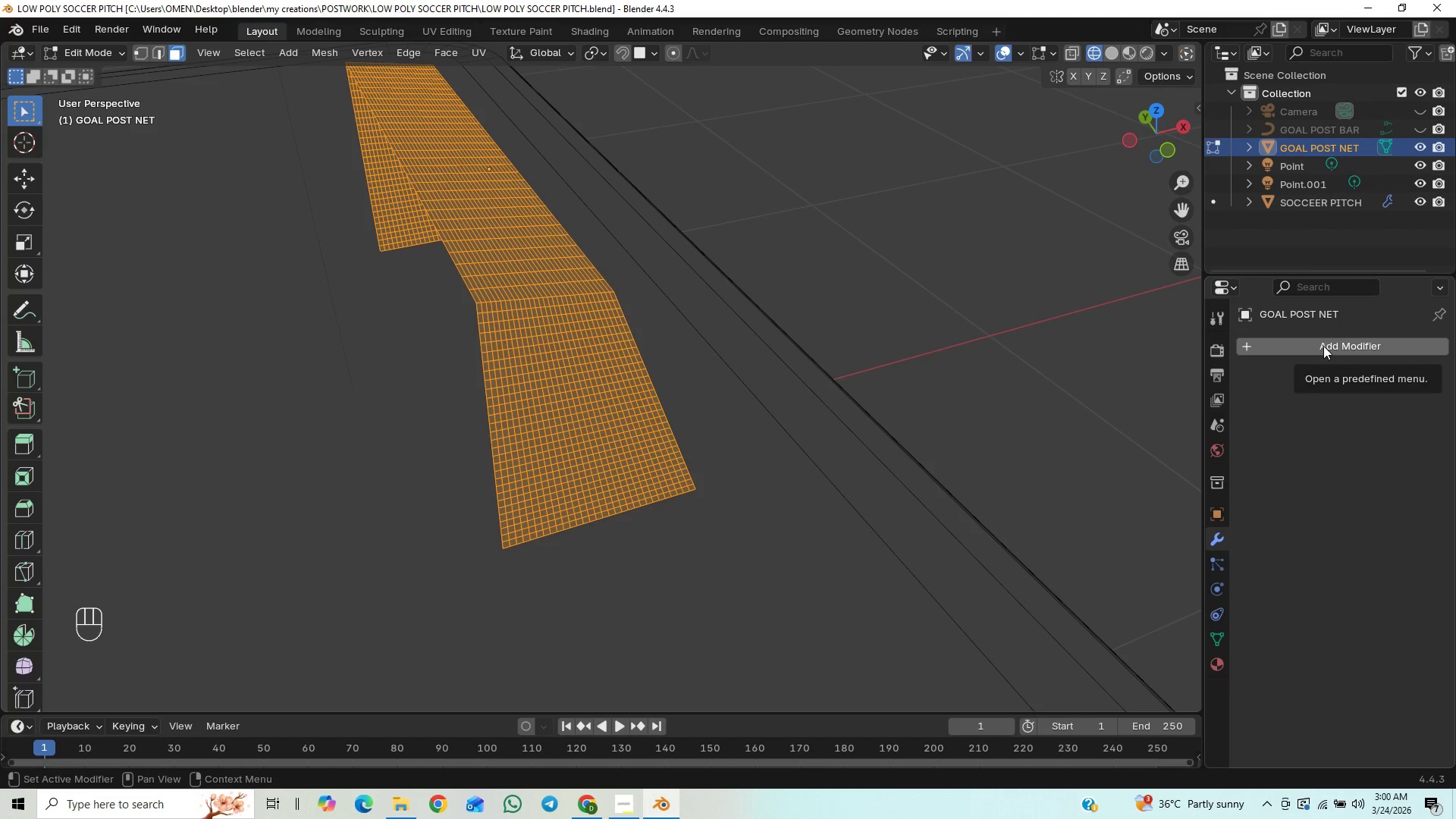 
left_click([1323, 346])
 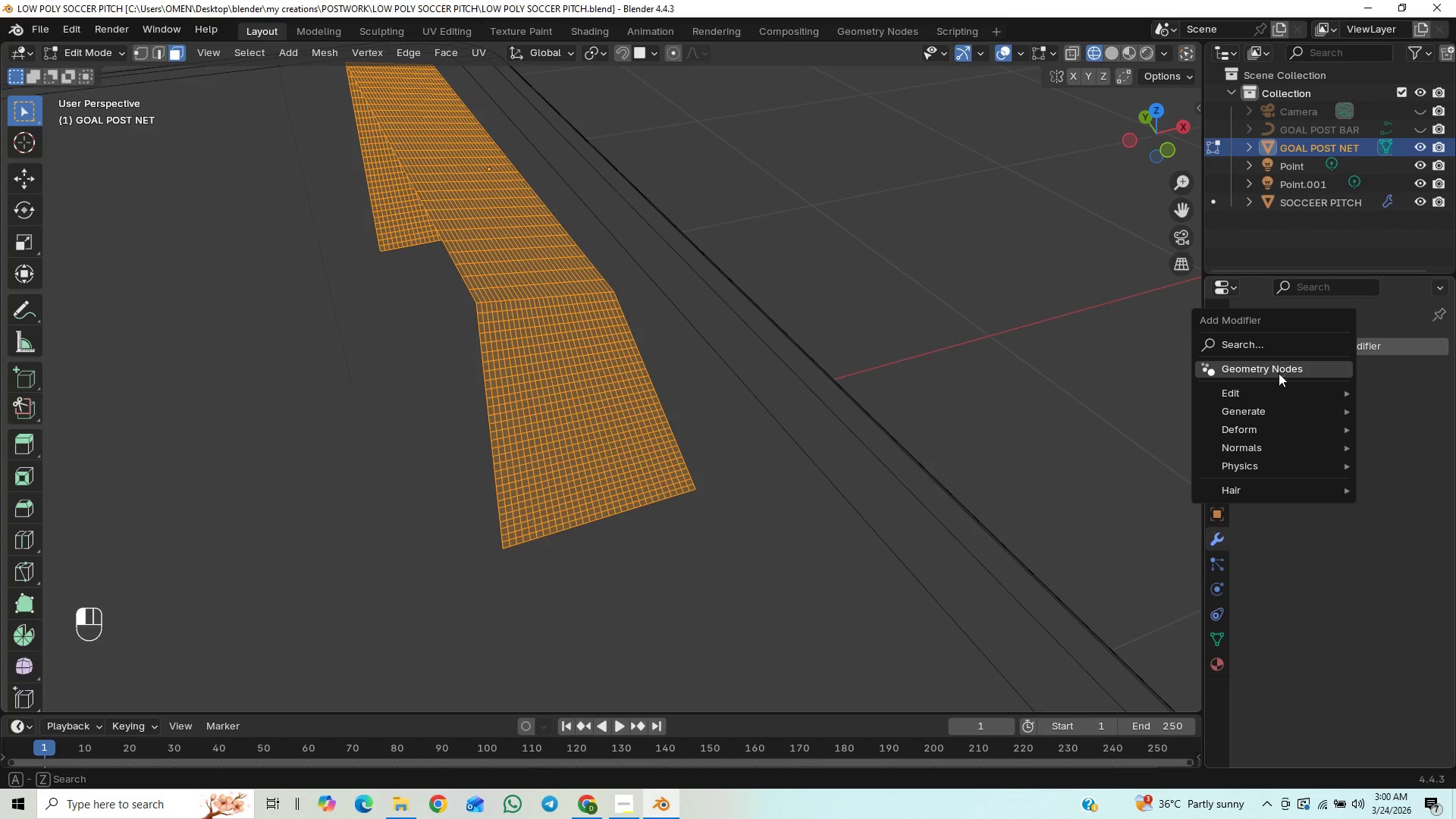 
mouse_move([1244, 409])
 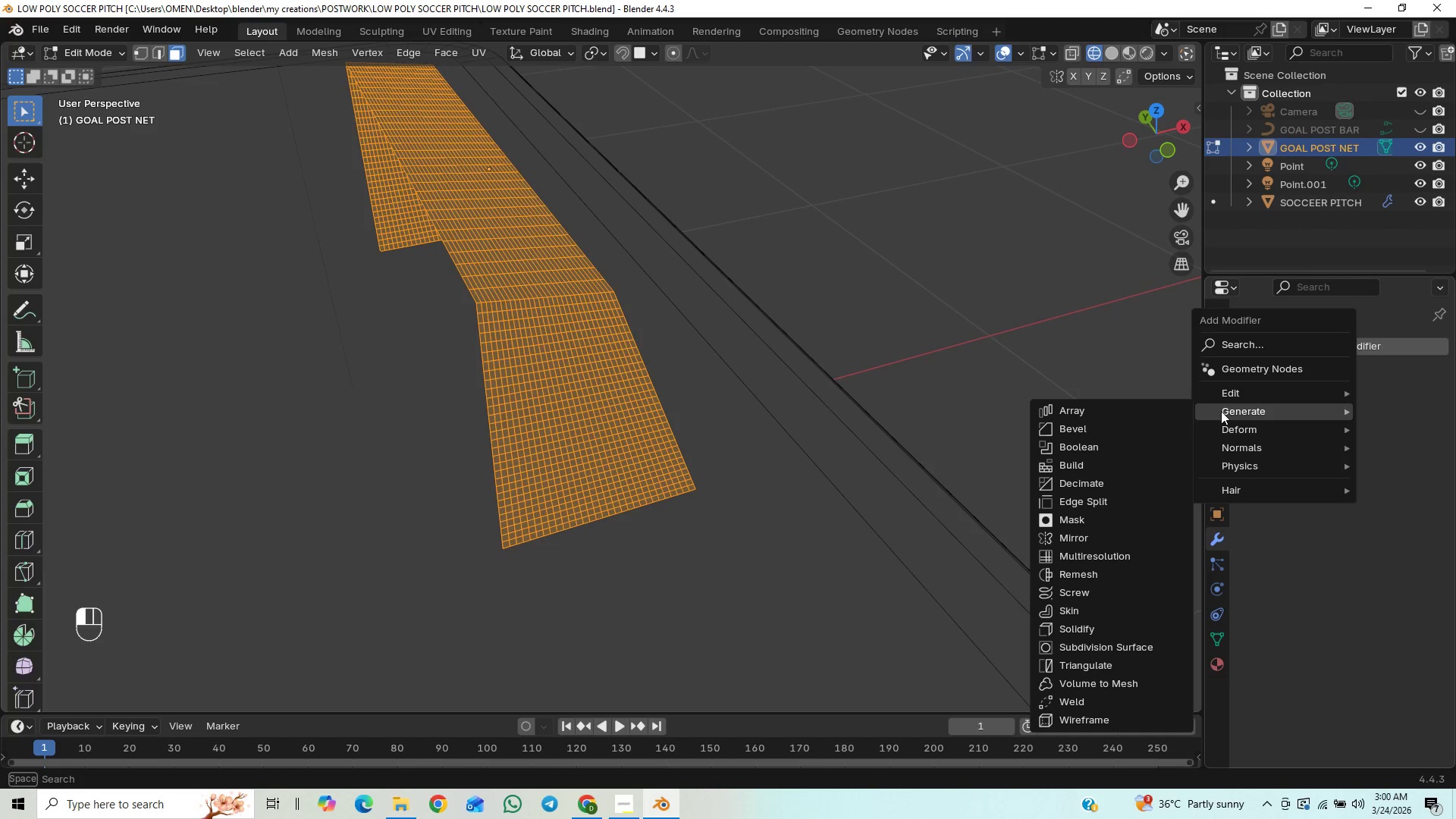 
mouse_move([1160, 431])
 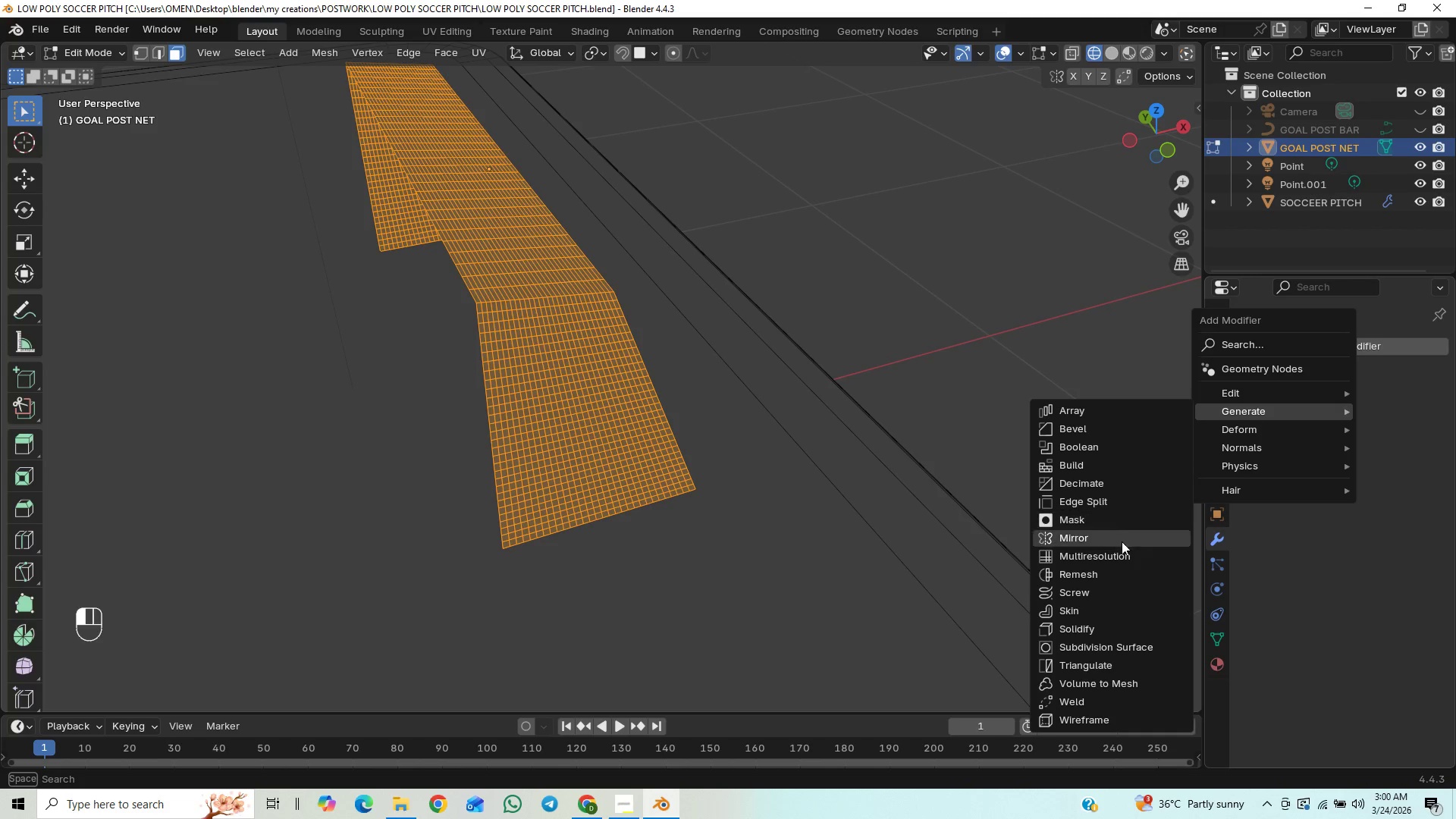 
mouse_move([1097, 491])
 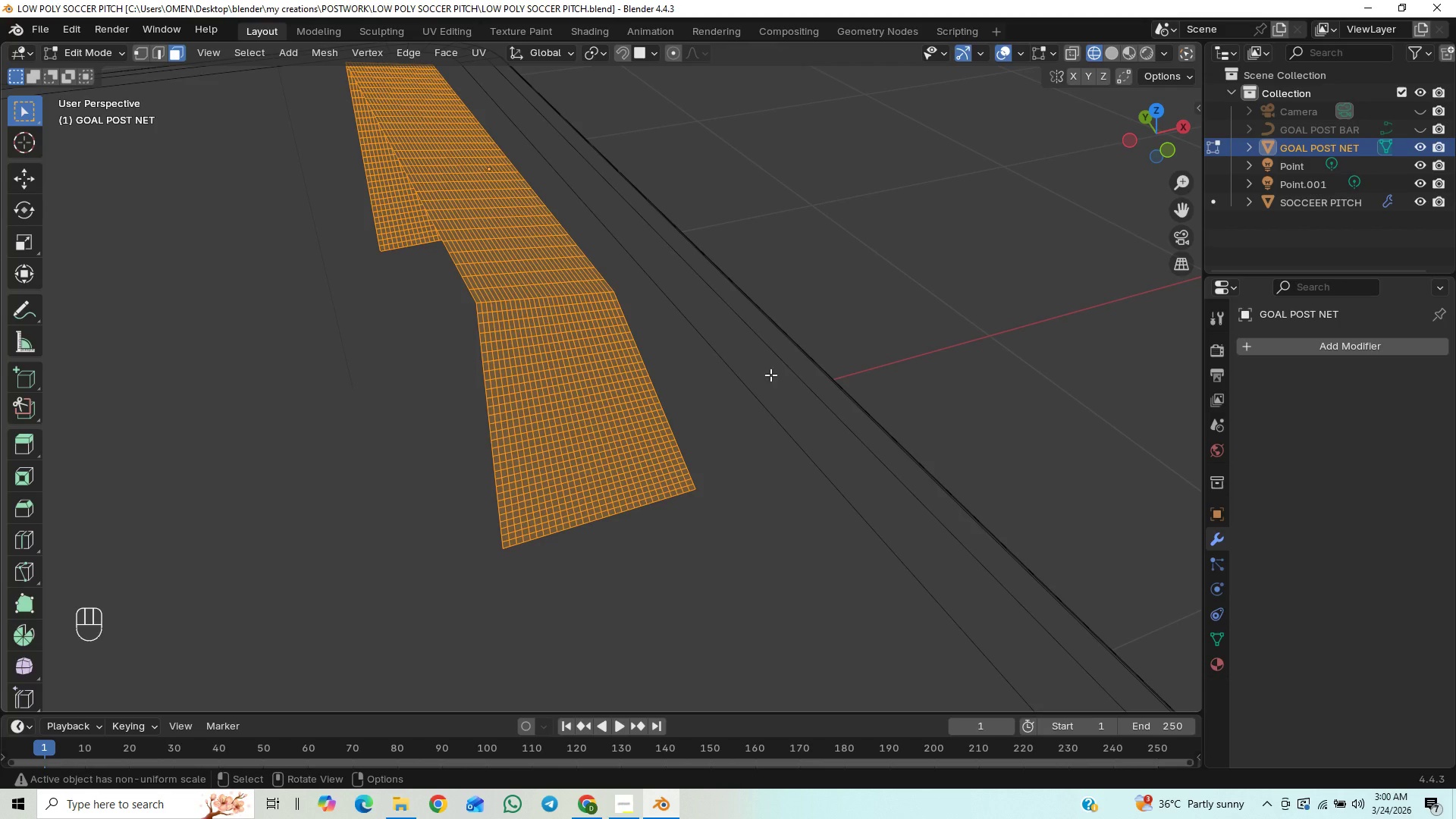 
key(Tab)
 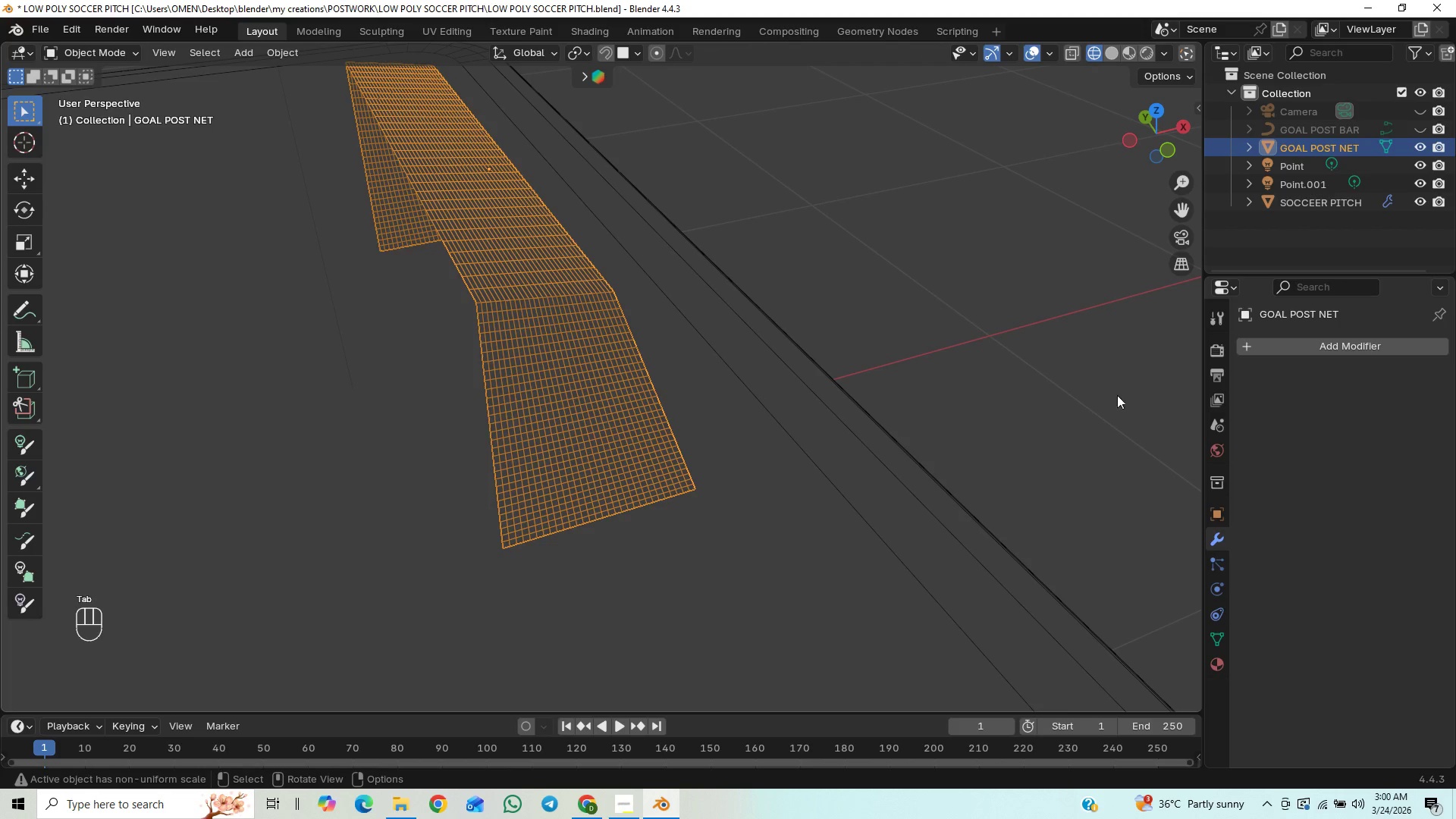 
left_click([1316, 352])
 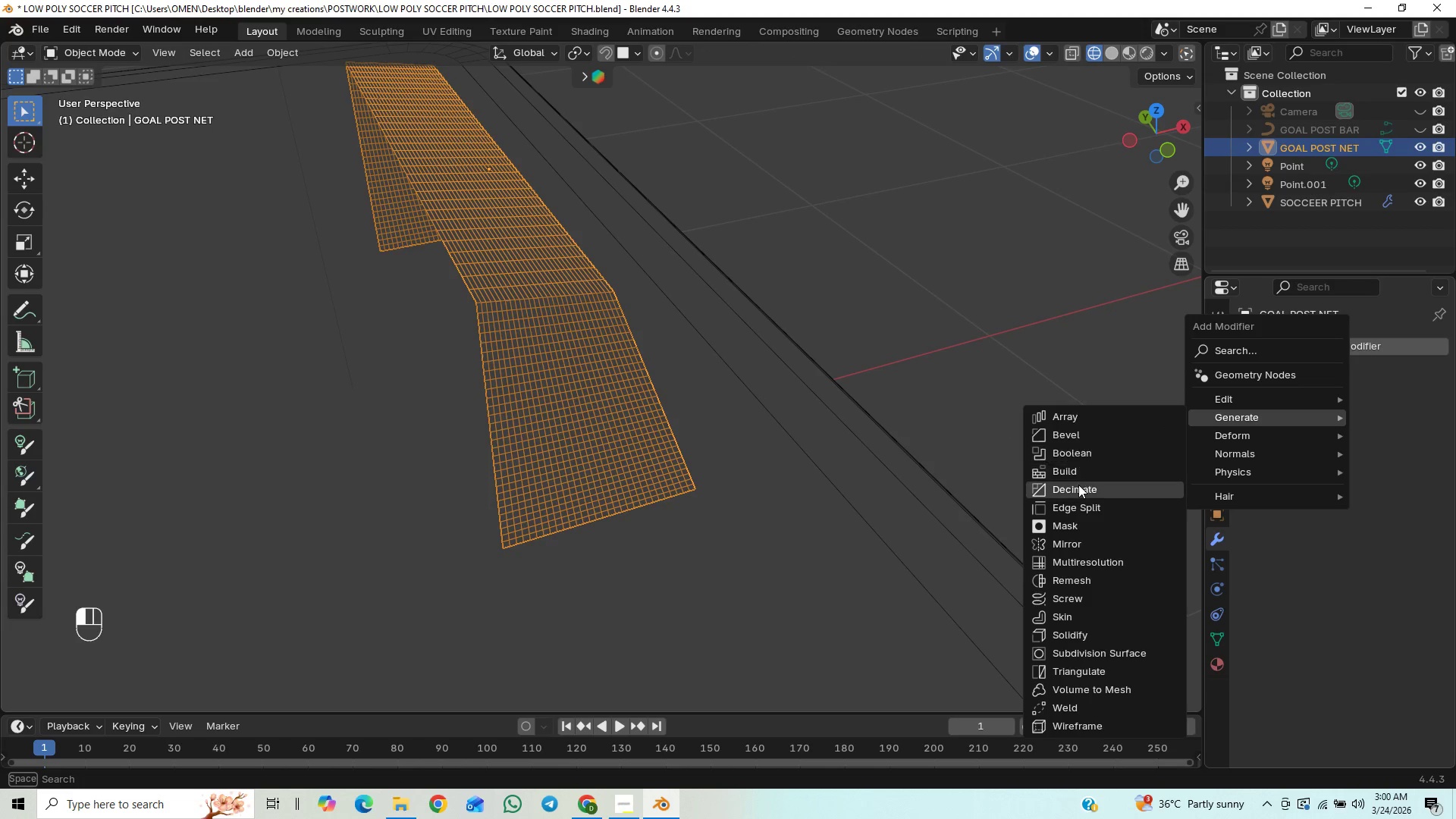 
left_click([1075, 495])
 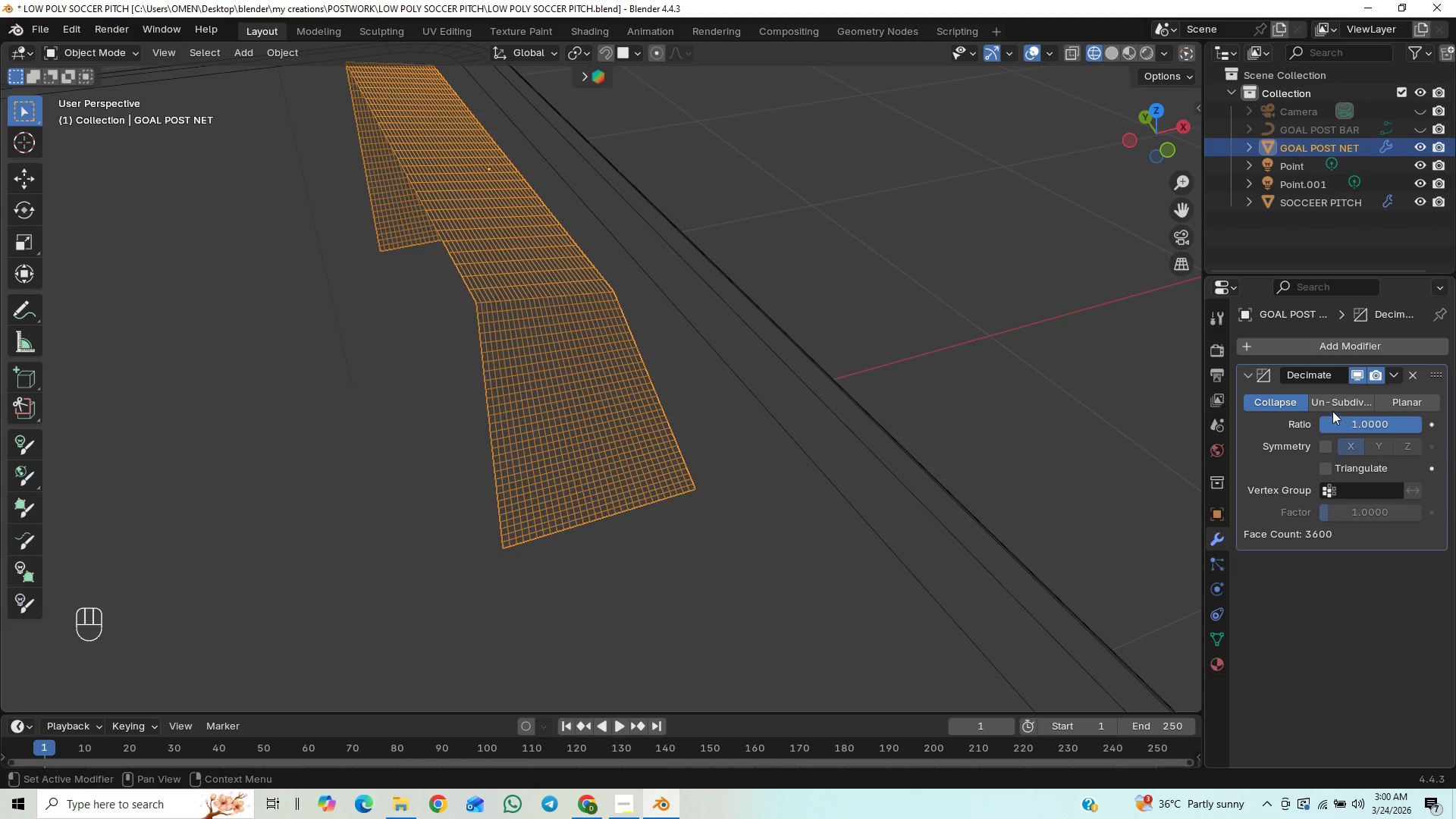 
left_click([1338, 400])
 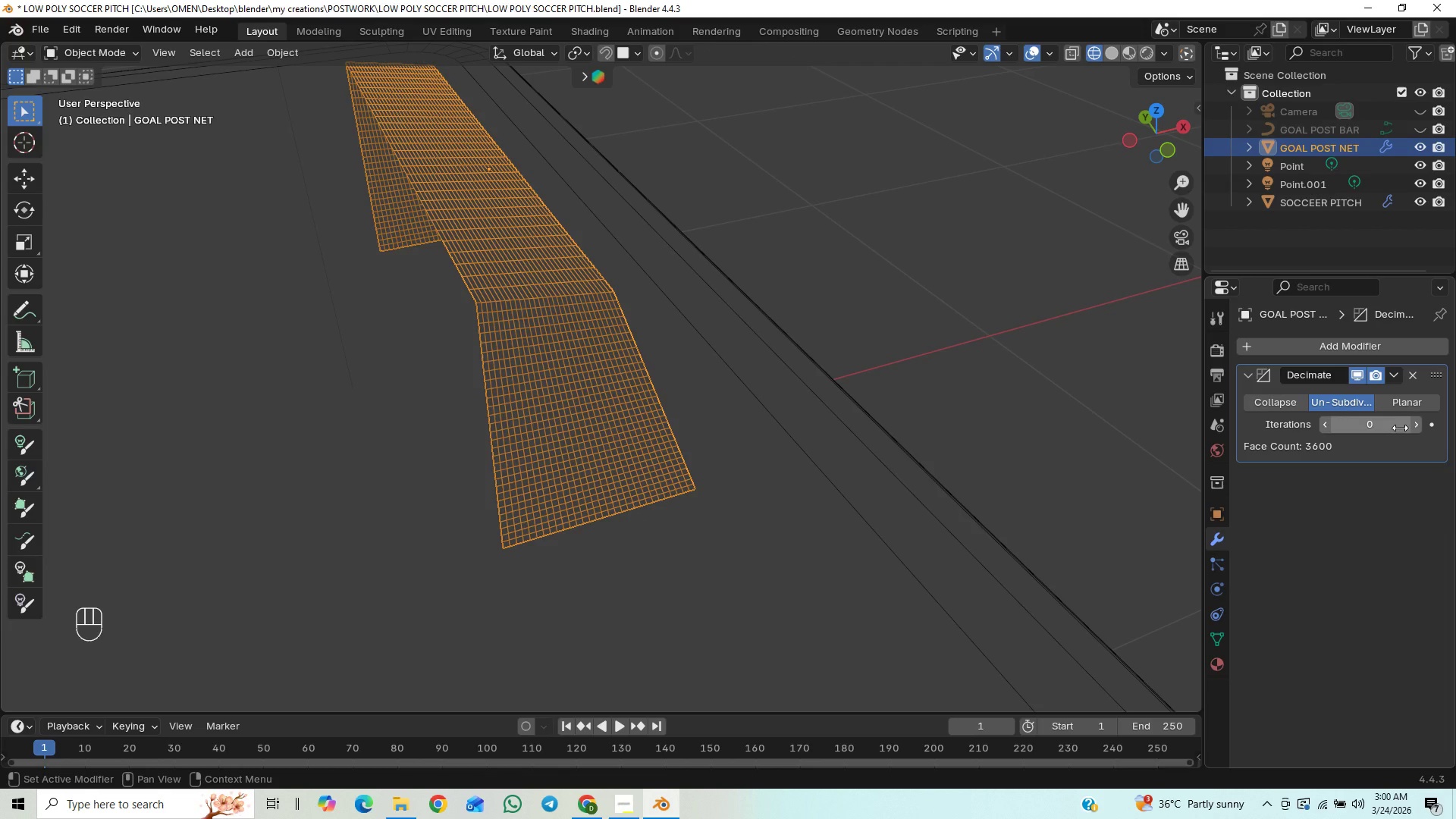 
left_click([1412, 424])
 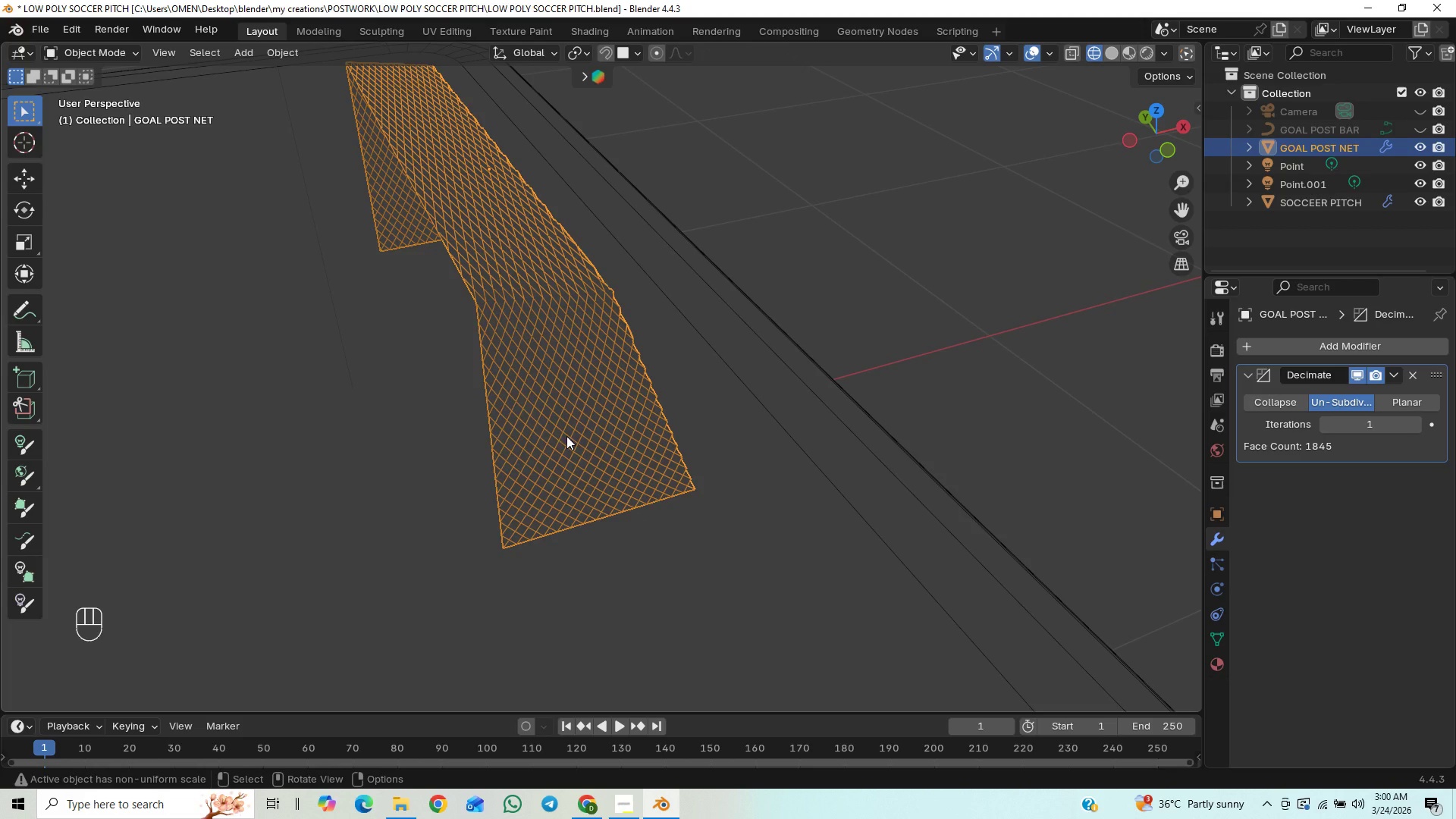 
scroll: coordinate [567, 433], scroll_direction: up, amount: 1.0
 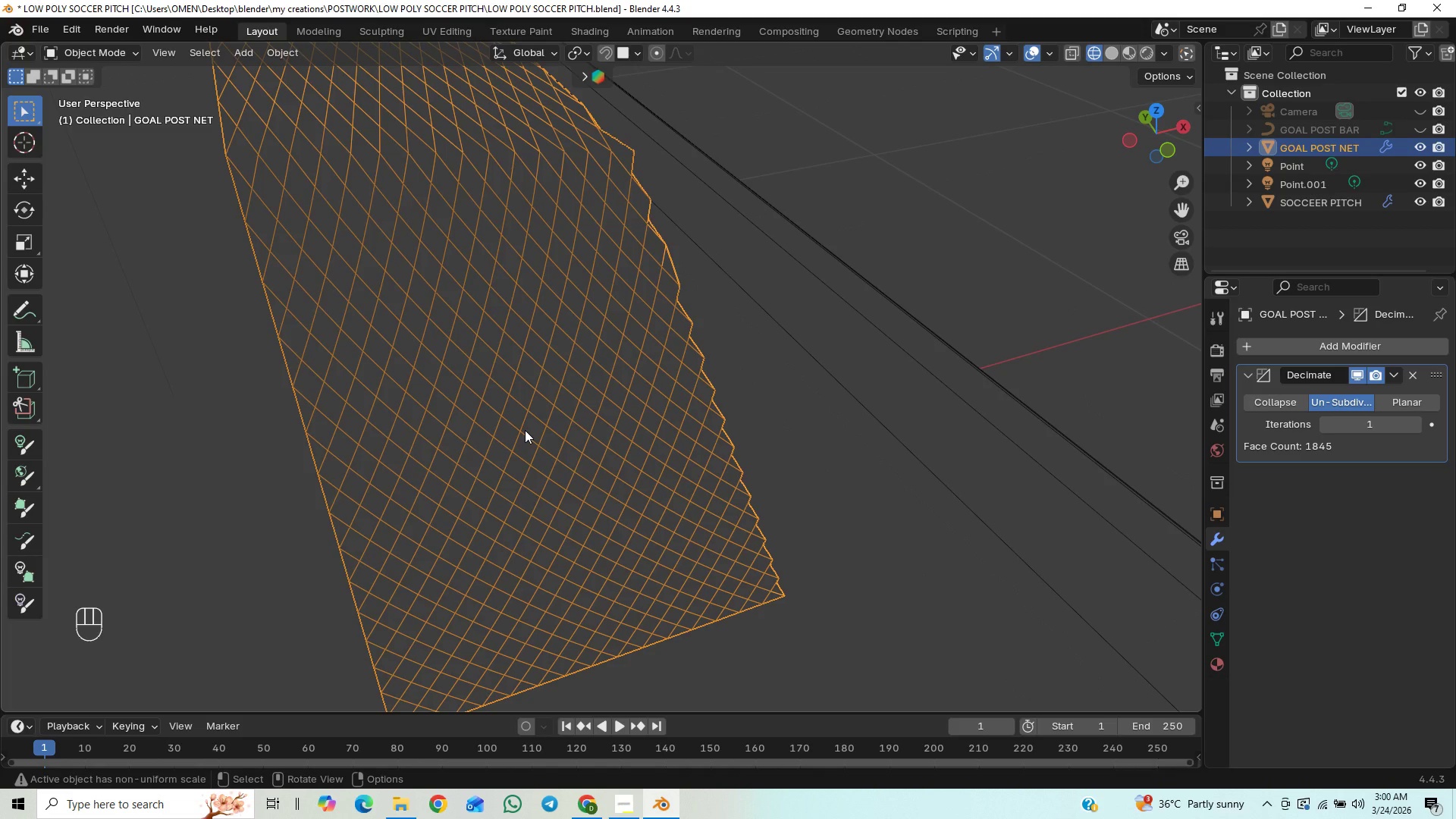 
scroll: coordinate [525, 430], scroll_direction: down, amount: 1.0
 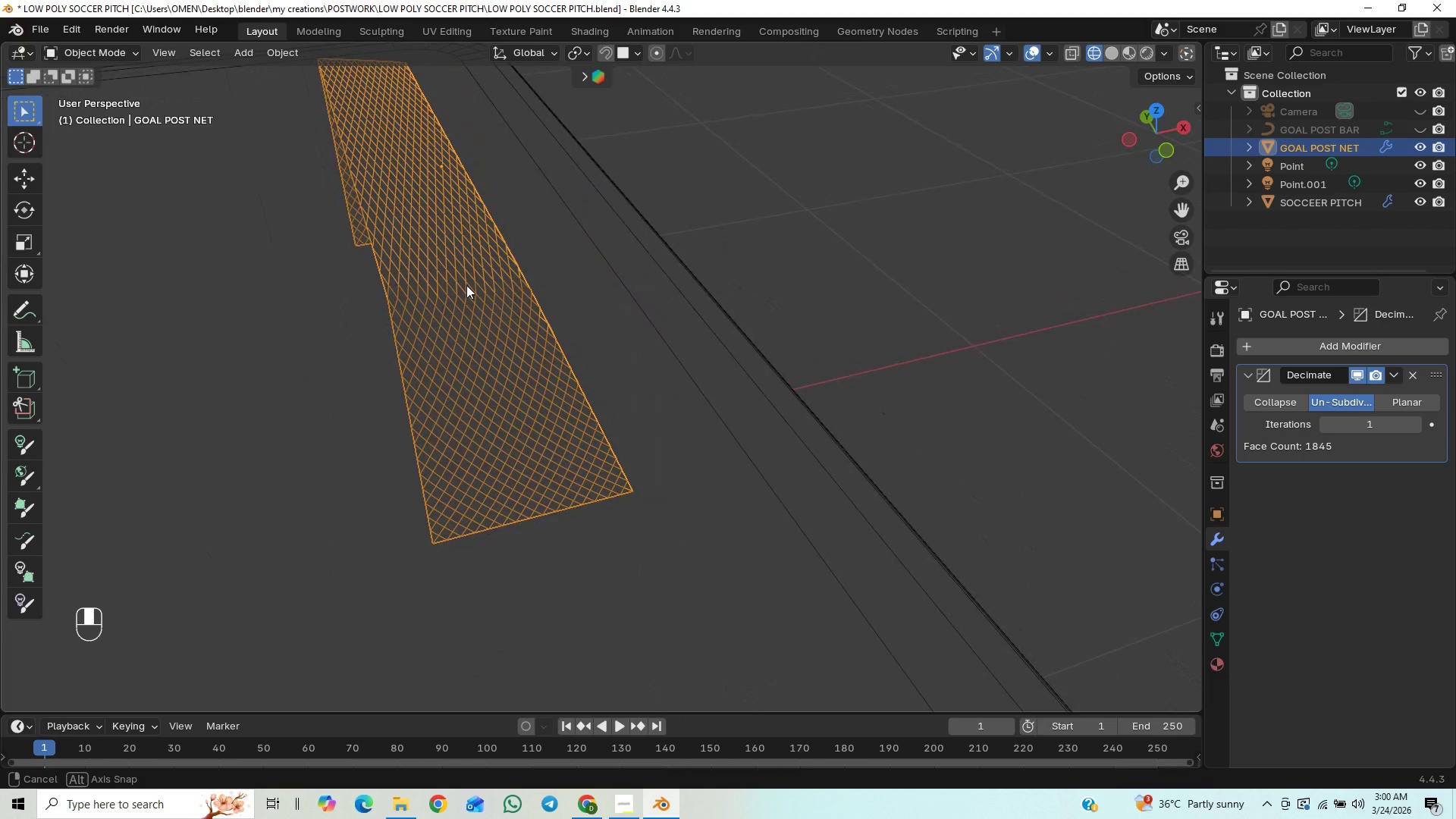 
wait(5.9)
 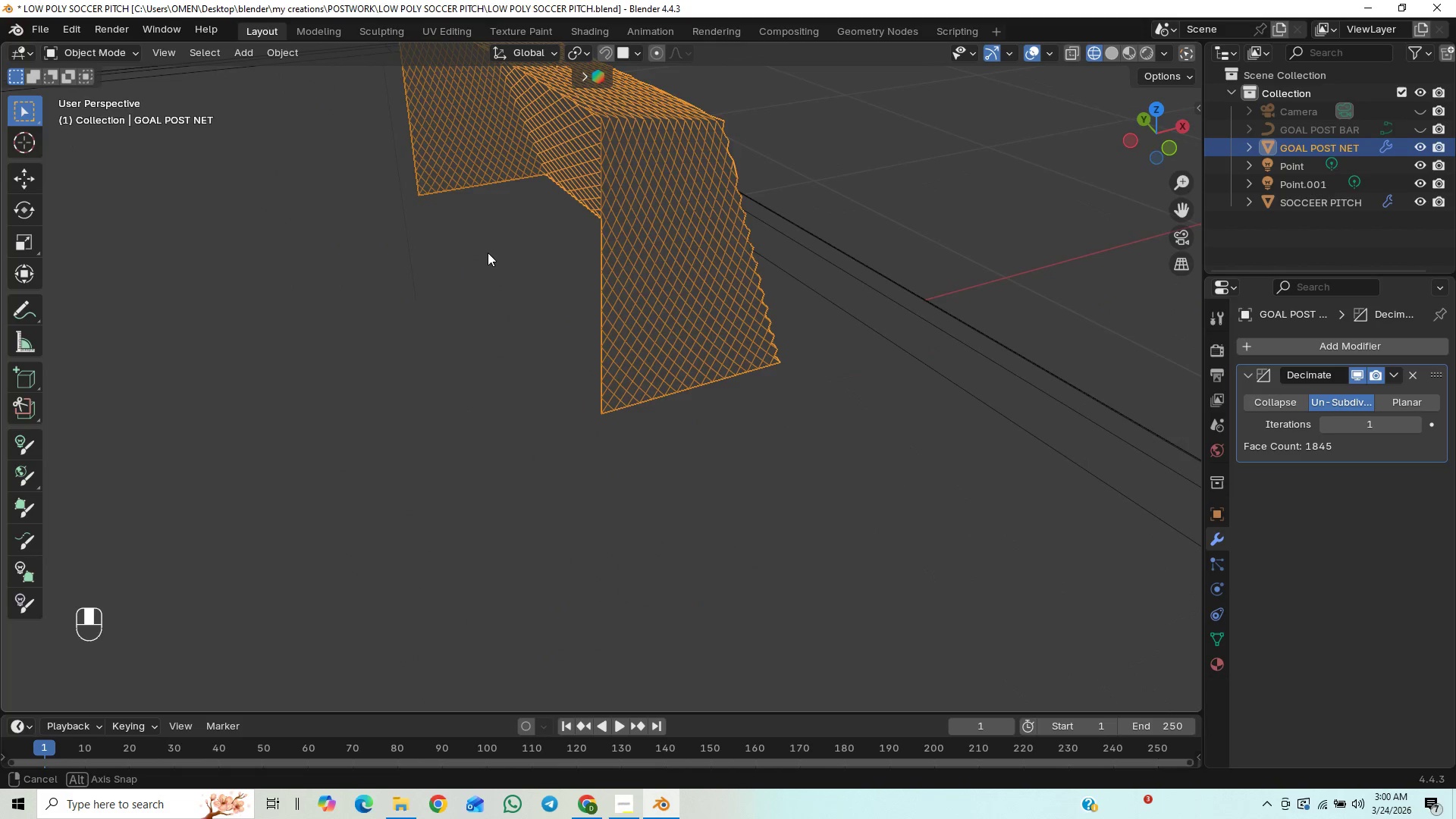 
middle_click([466, 285])
 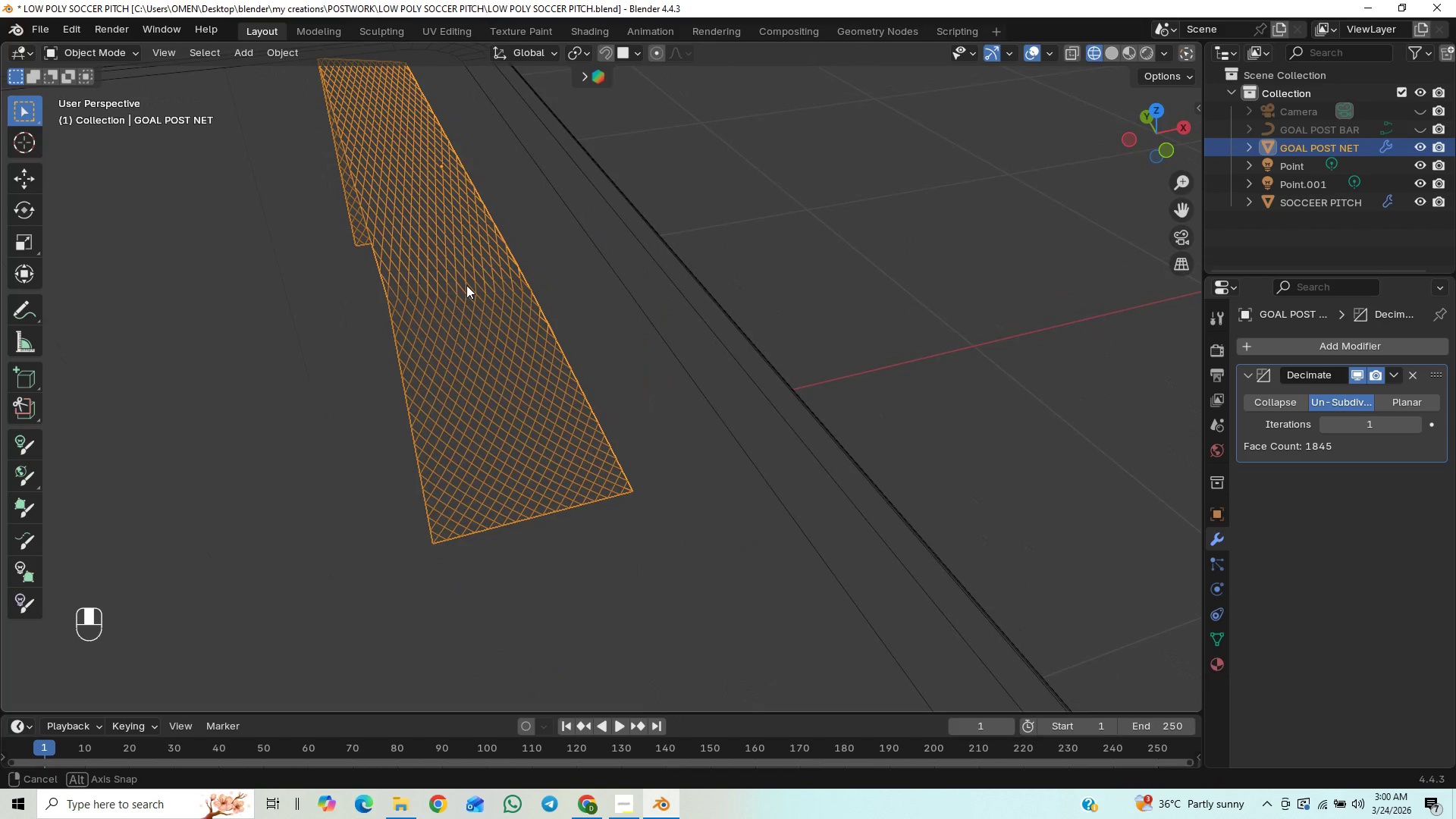 
middle_click([466, 285])
 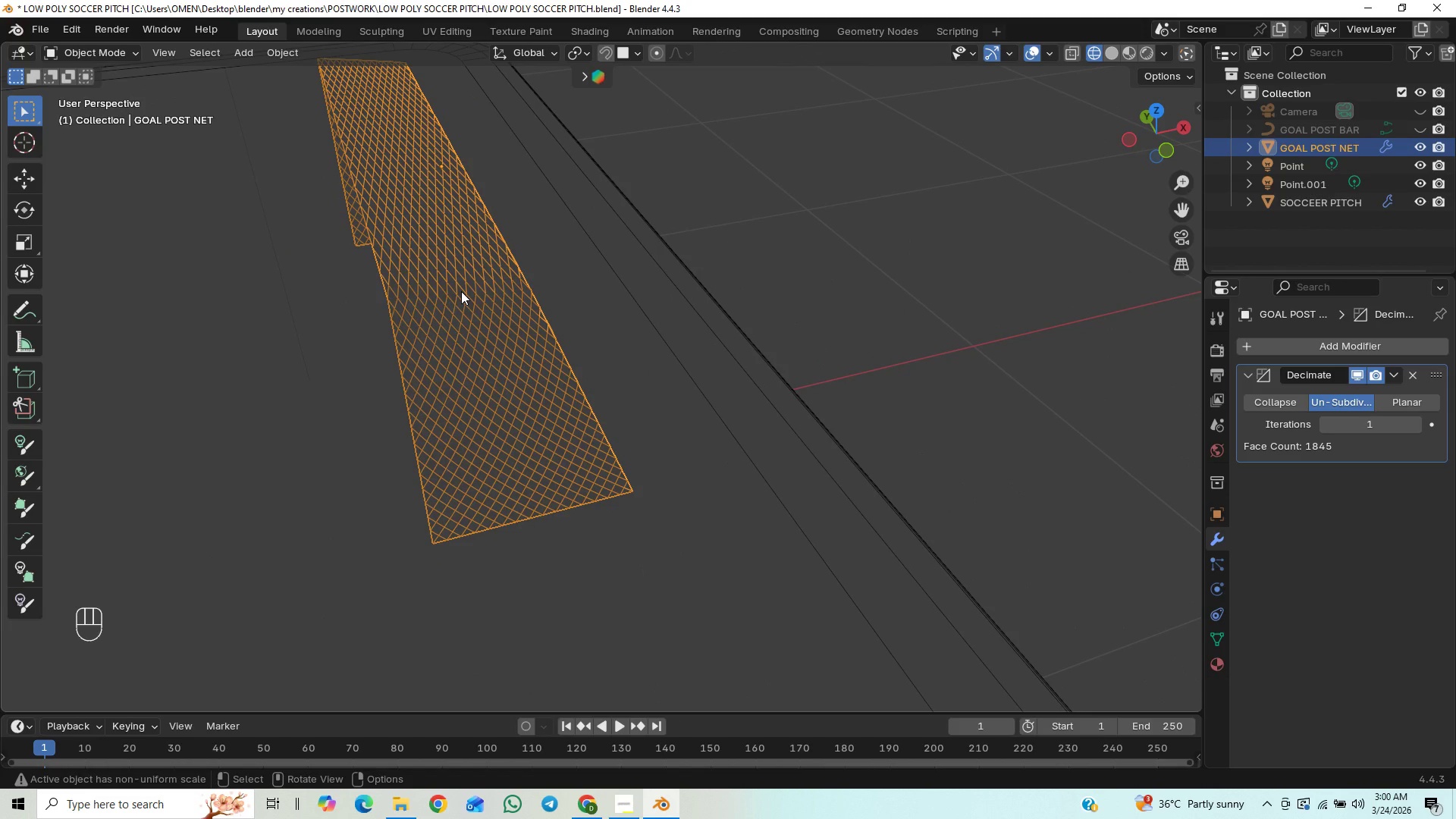 
scroll: coordinate [461, 291], scroll_direction: up, amount: 1.0
 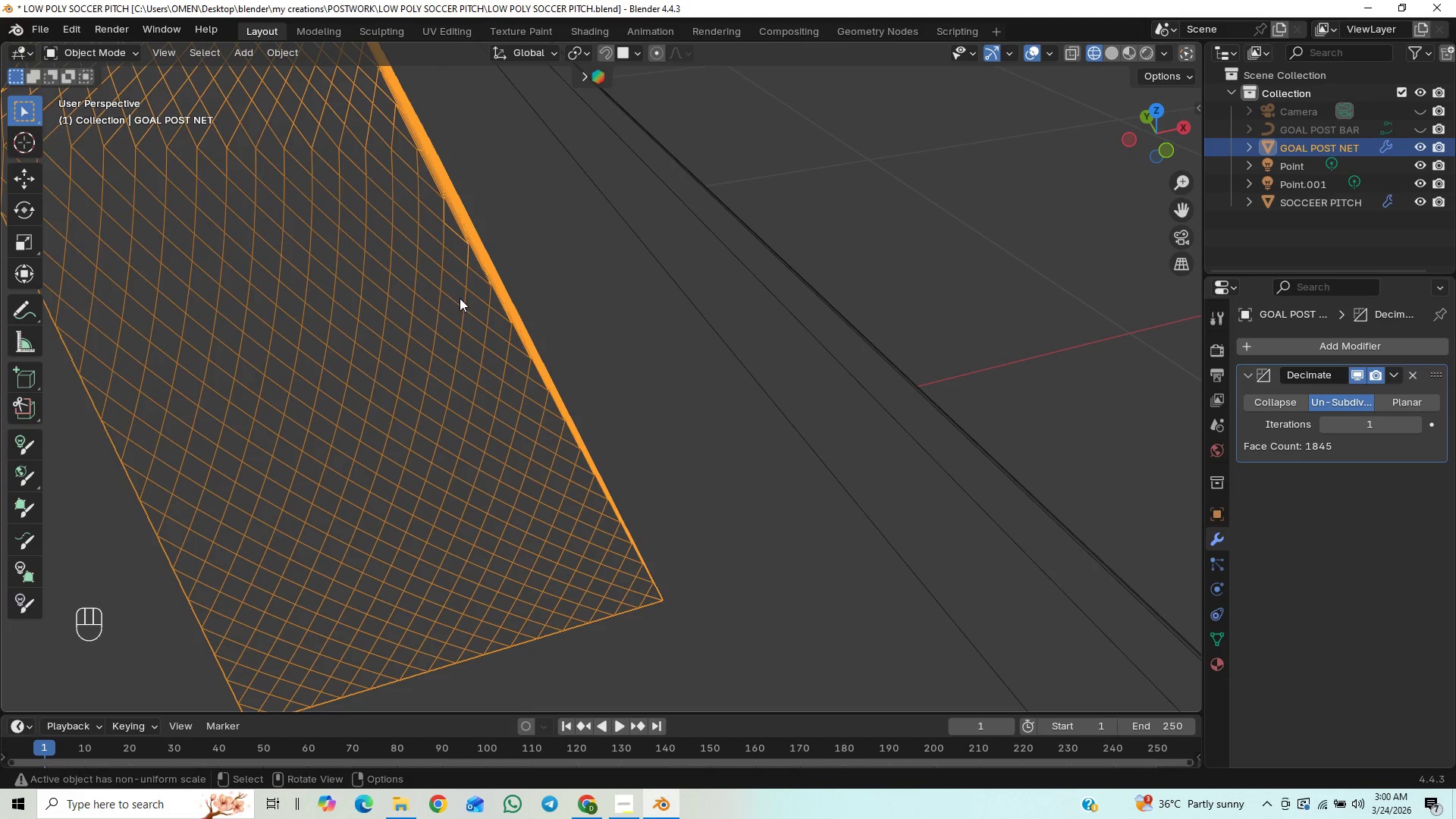 
scroll: coordinate [460, 298], scroll_direction: down, amount: 1.0
 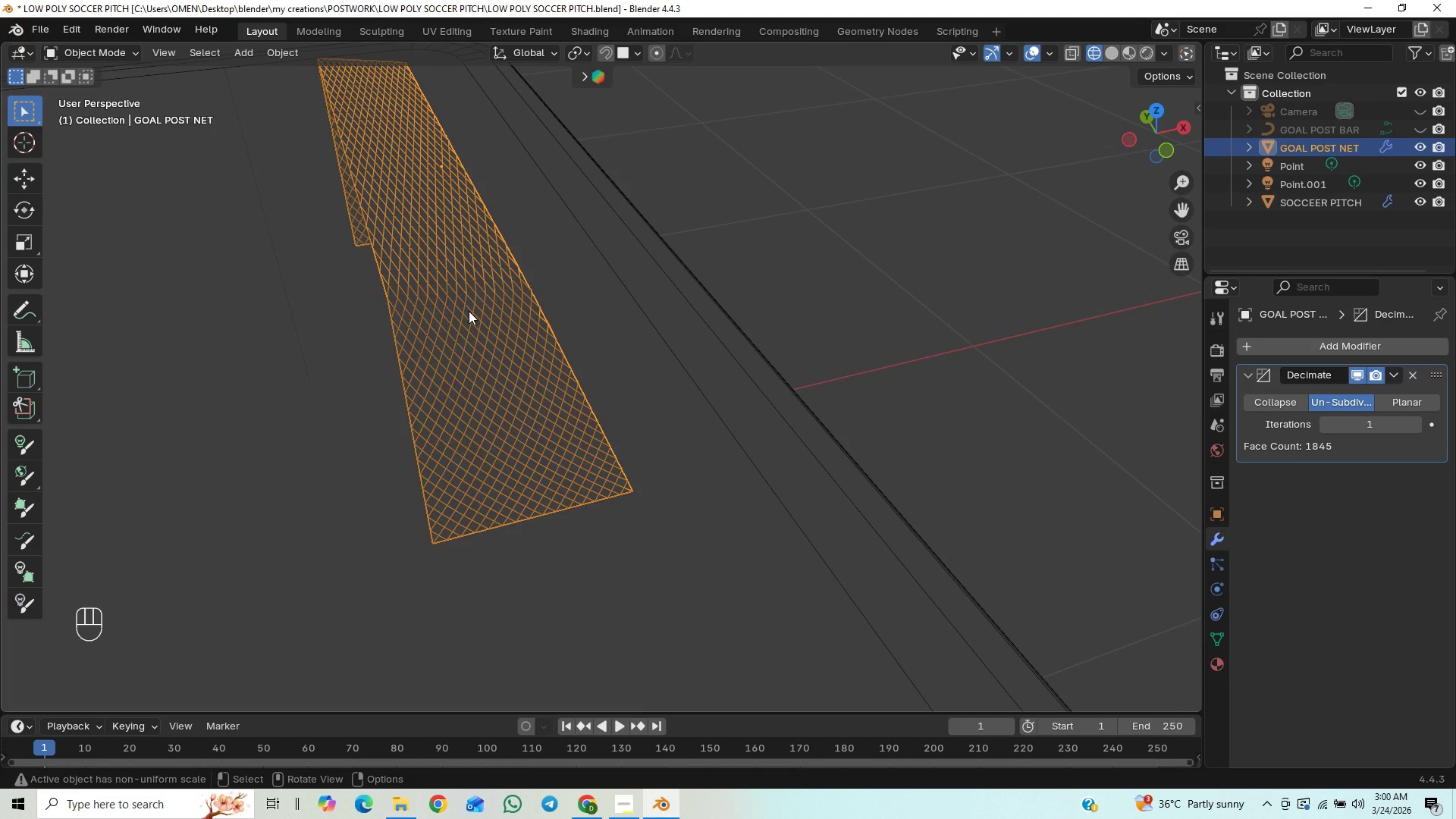 
key(Control+S)
 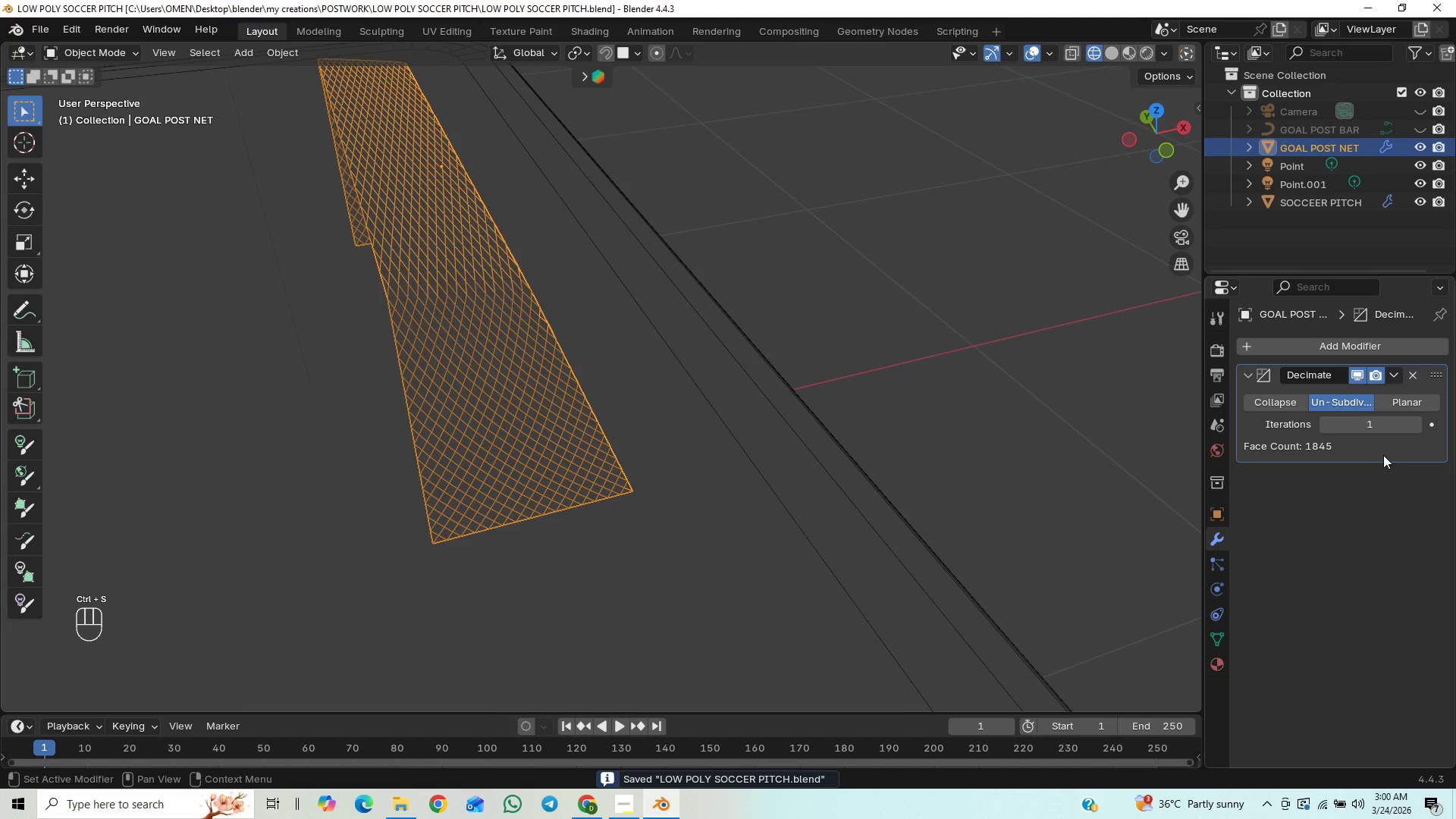 
left_click([1414, 425])
 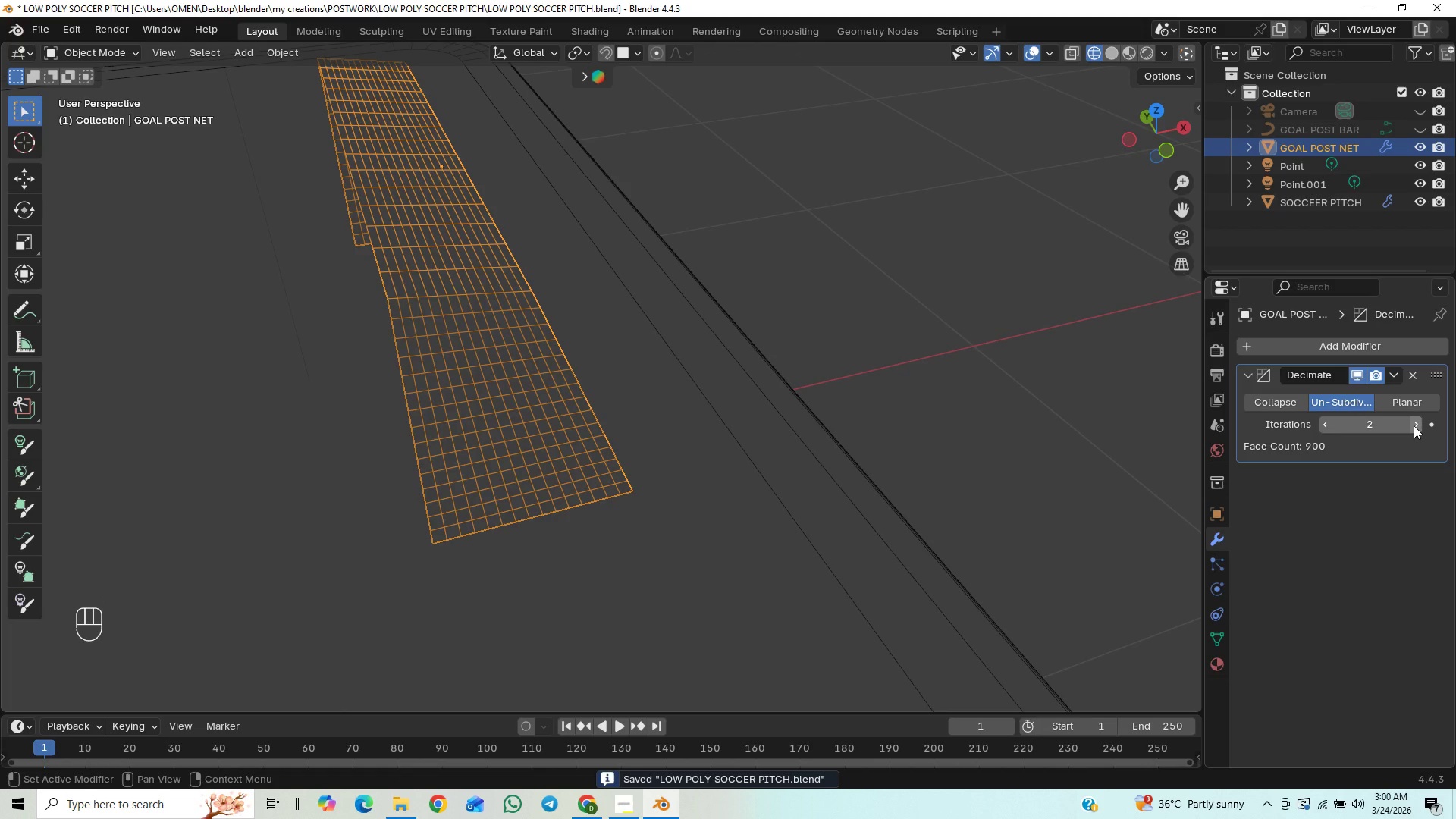 
left_click([1414, 425])
 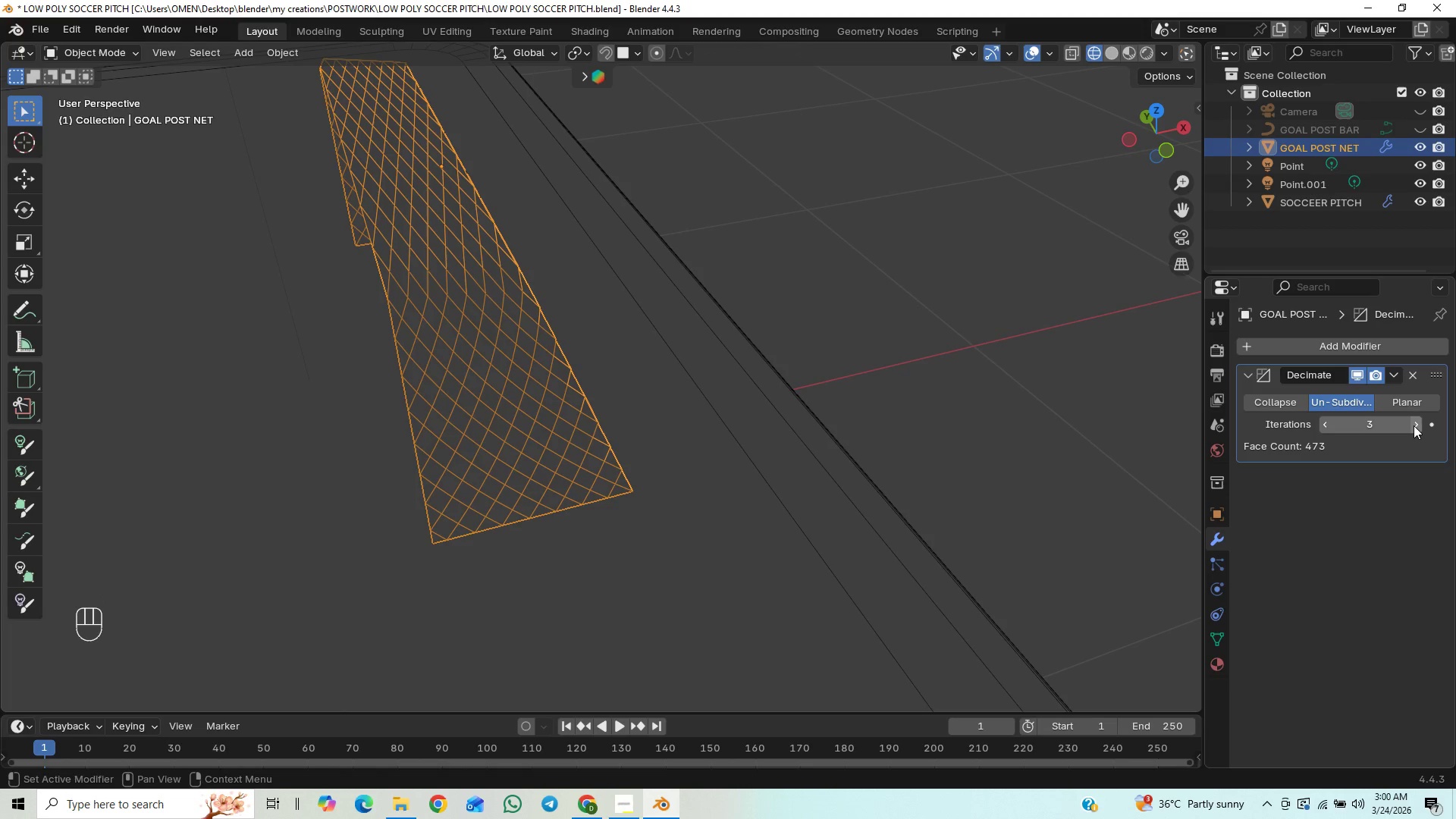 
left_click([1414, 425])
 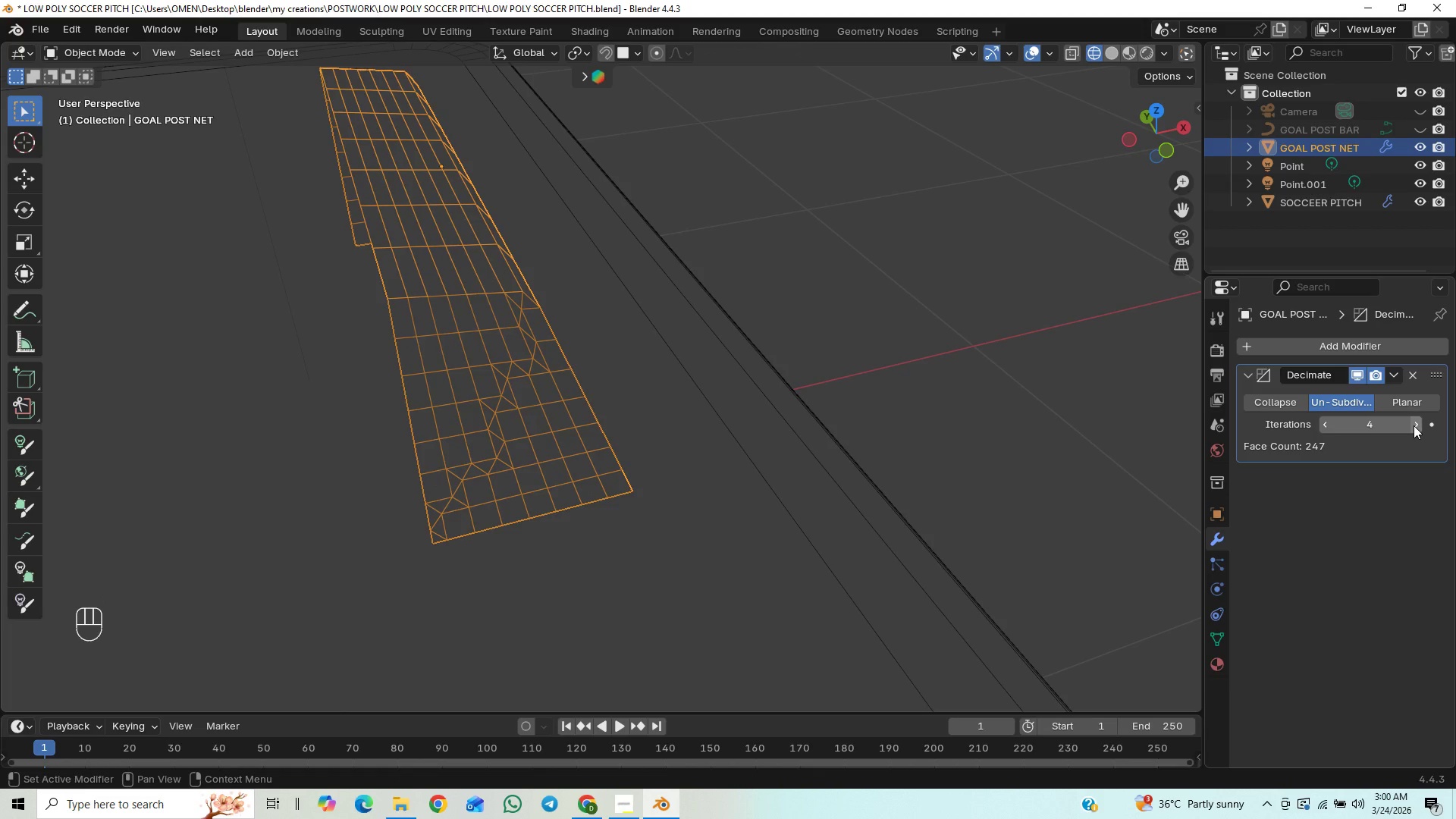 
left_click([1414, 425])
 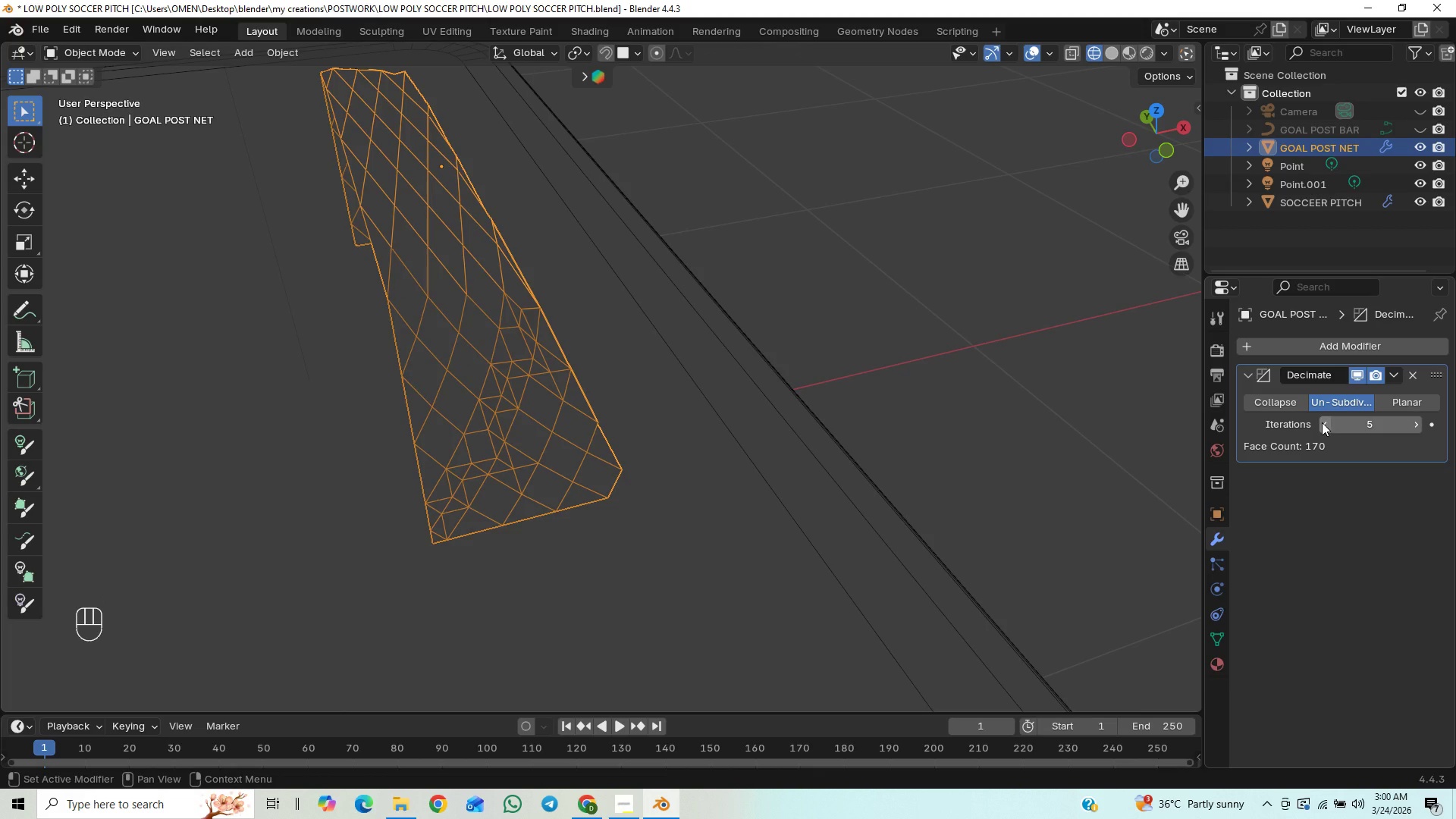 
double_click([1322, 422])
 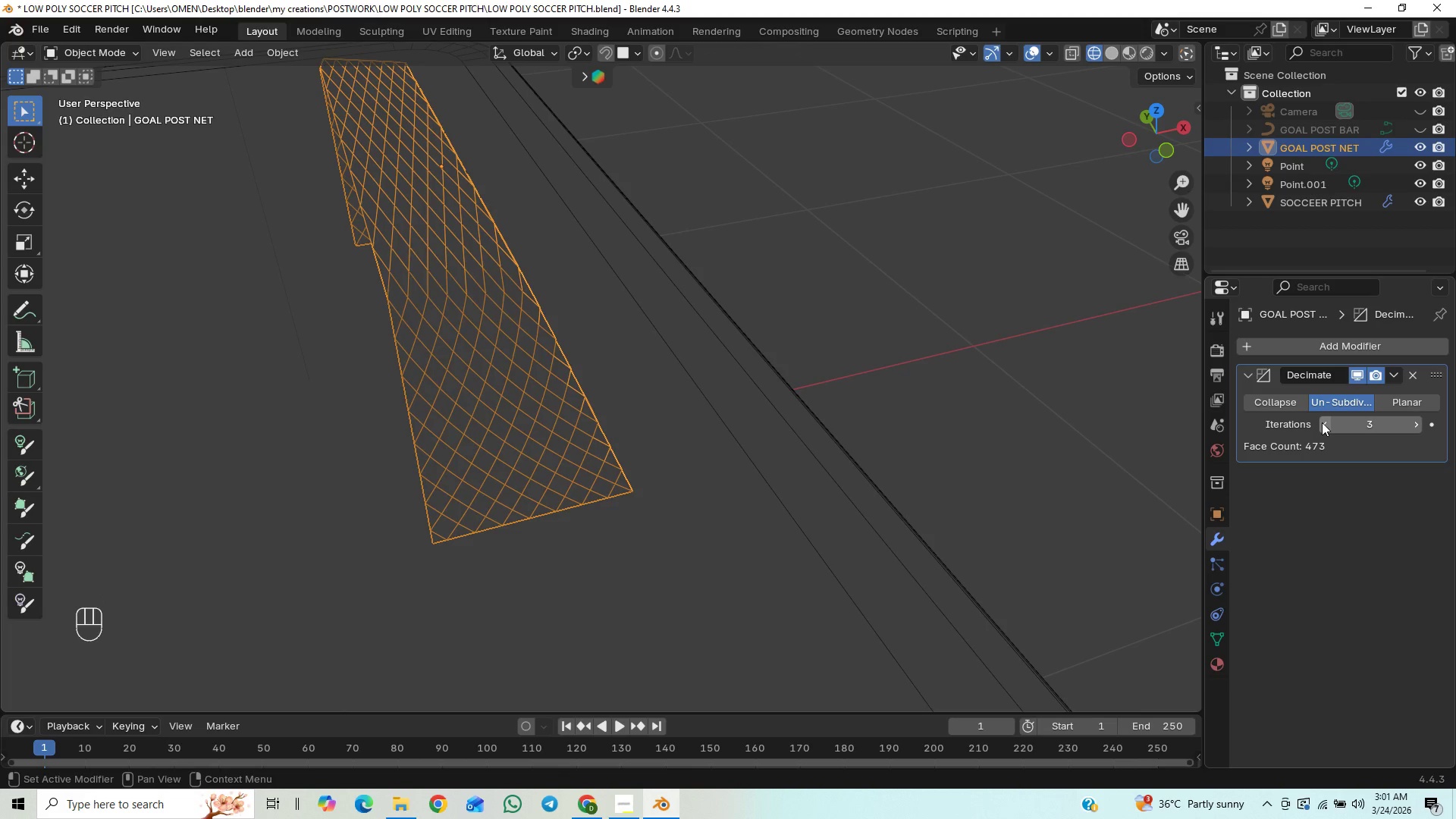 
left_click([1322, 422])
 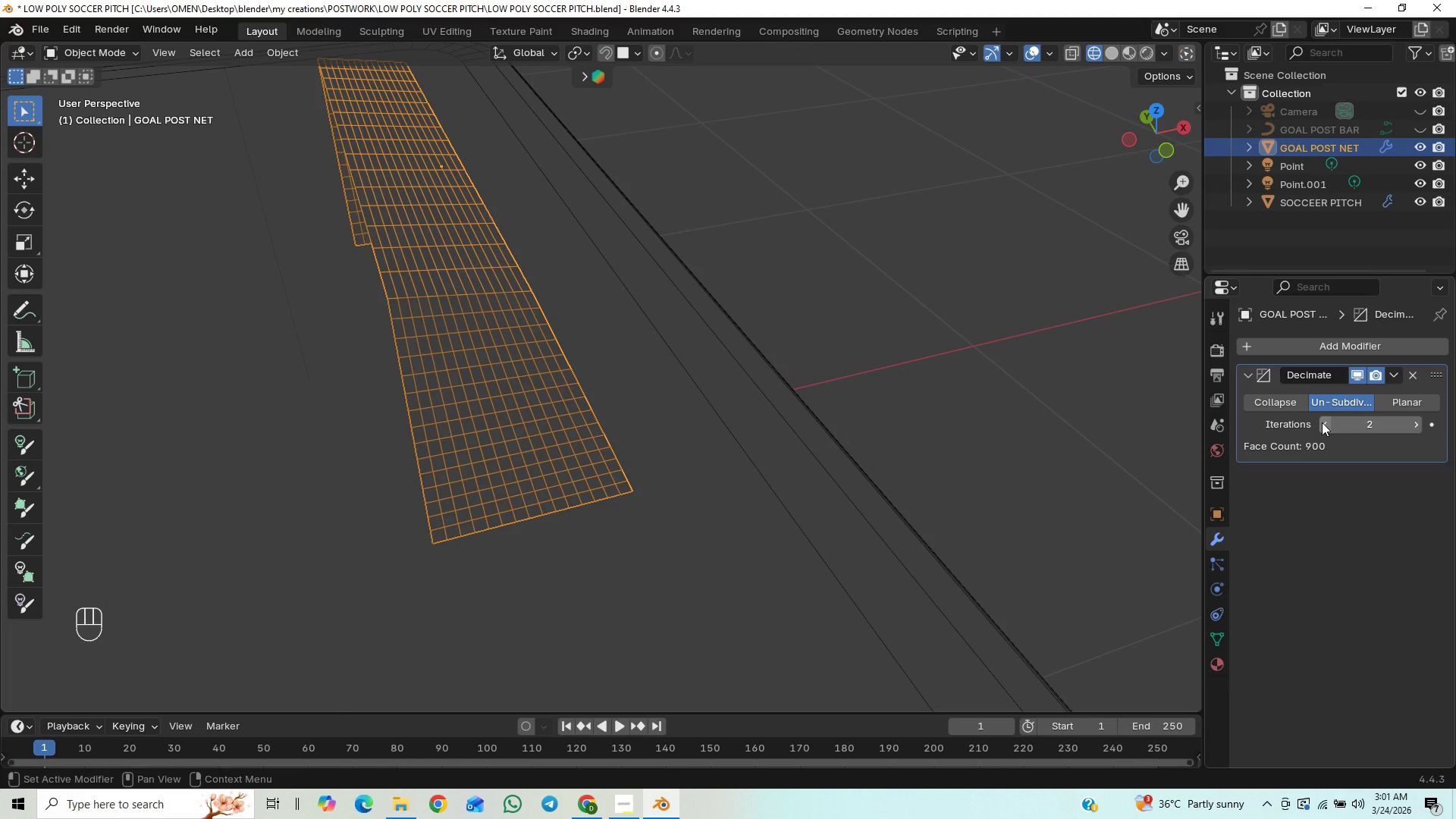 
left_click([1322, 422])
 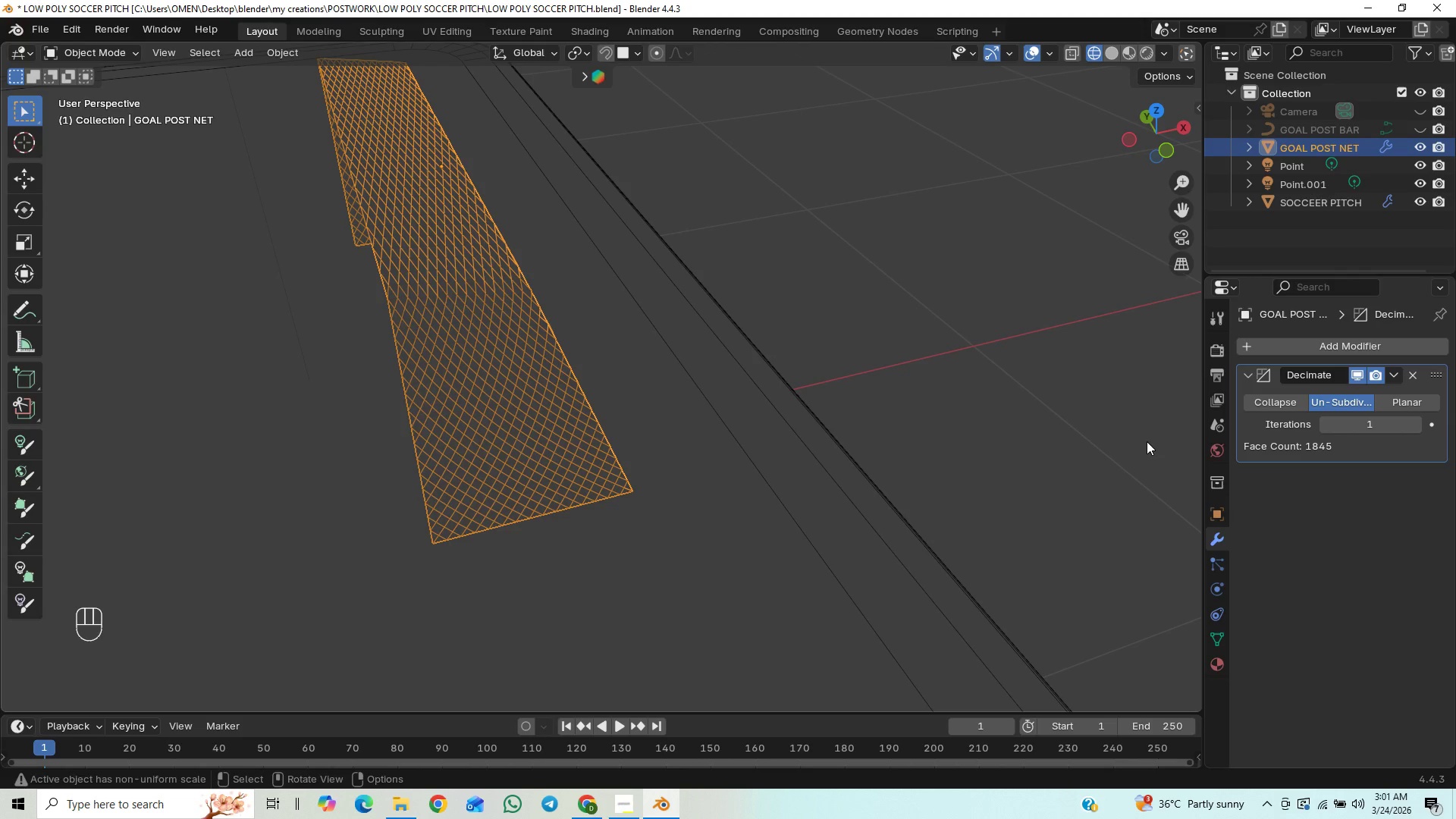 
left_click([1401, 401])
 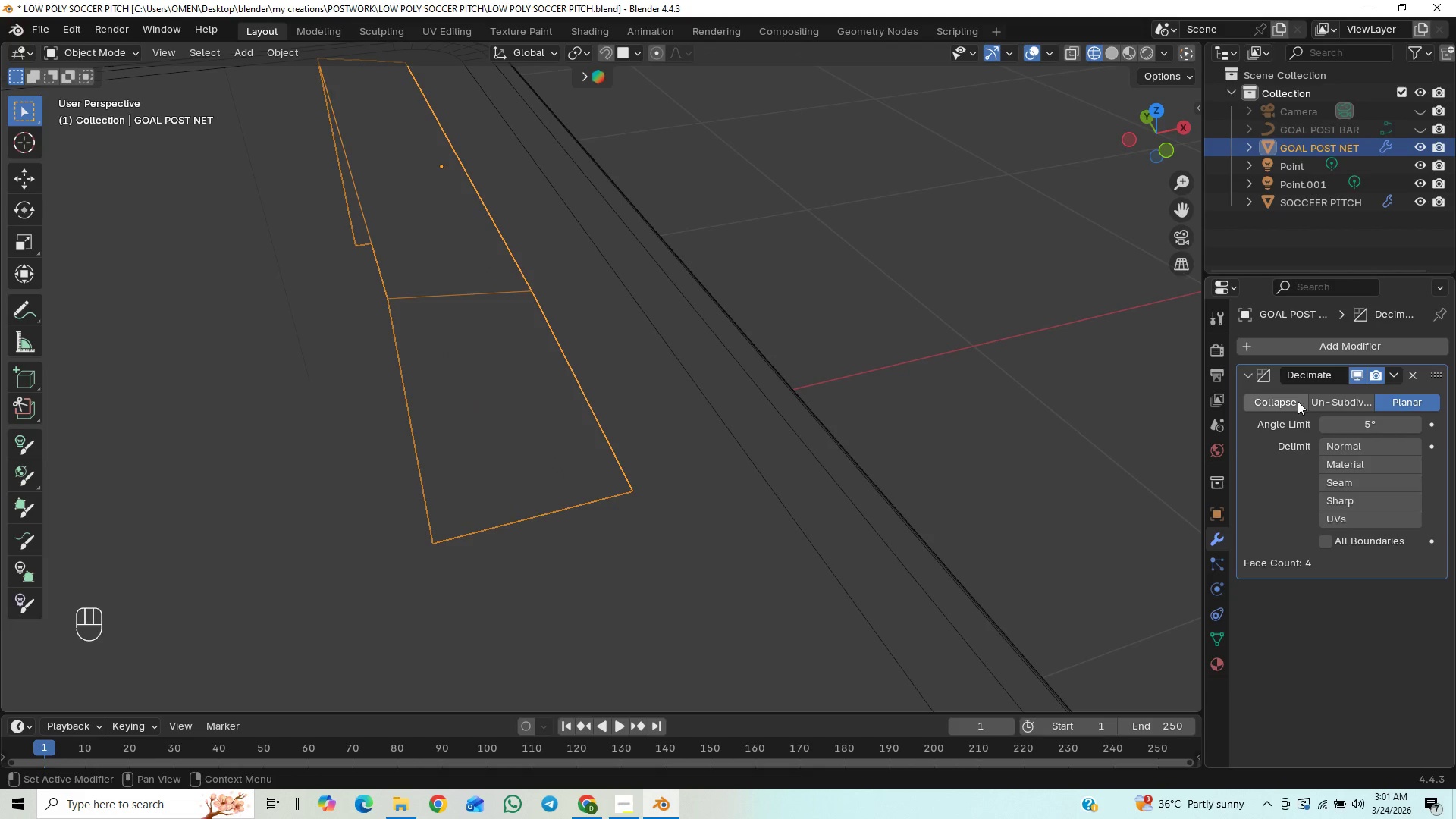 
left_click([1290, 401])
 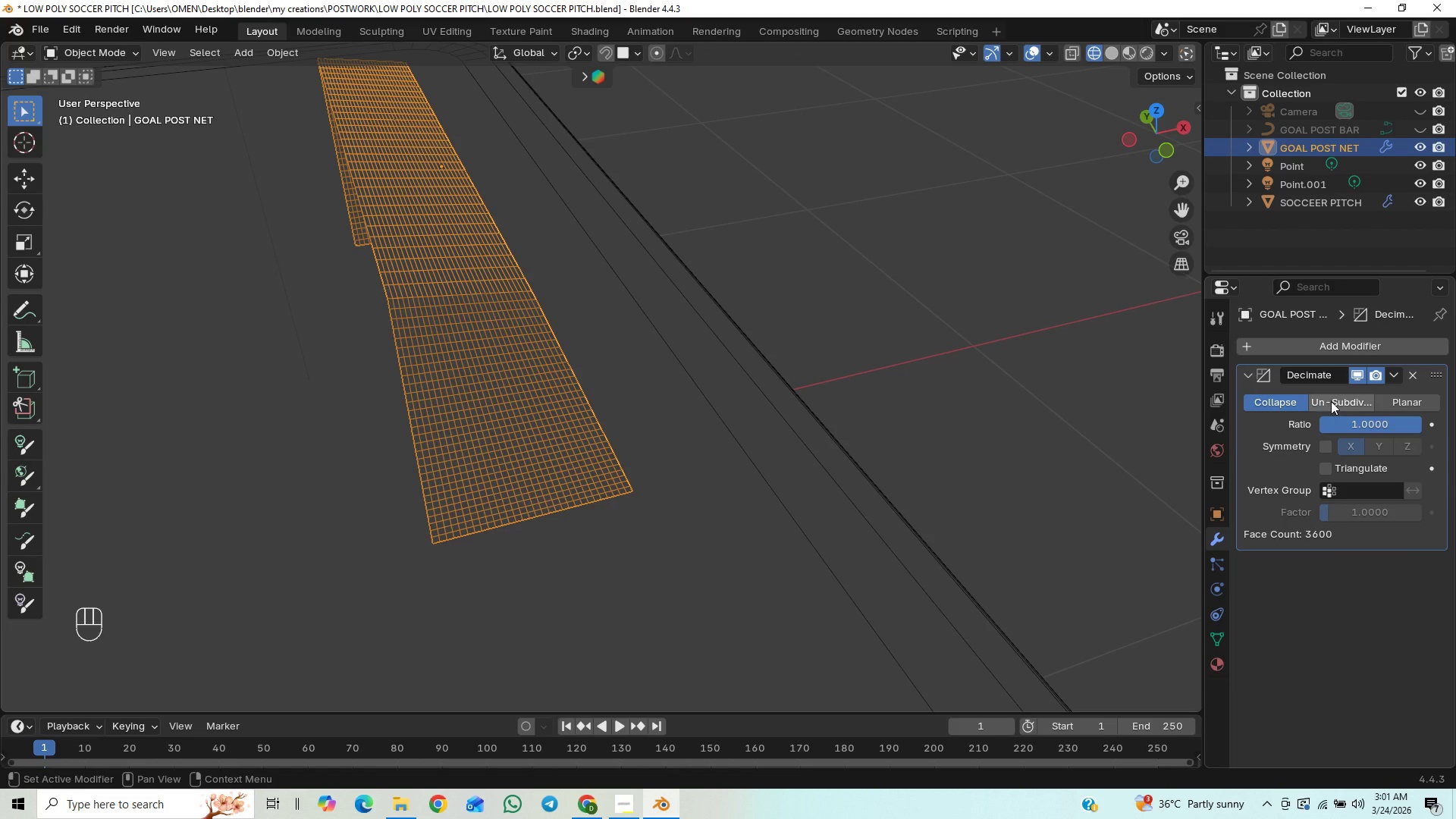 
left_click([1333, 401])
 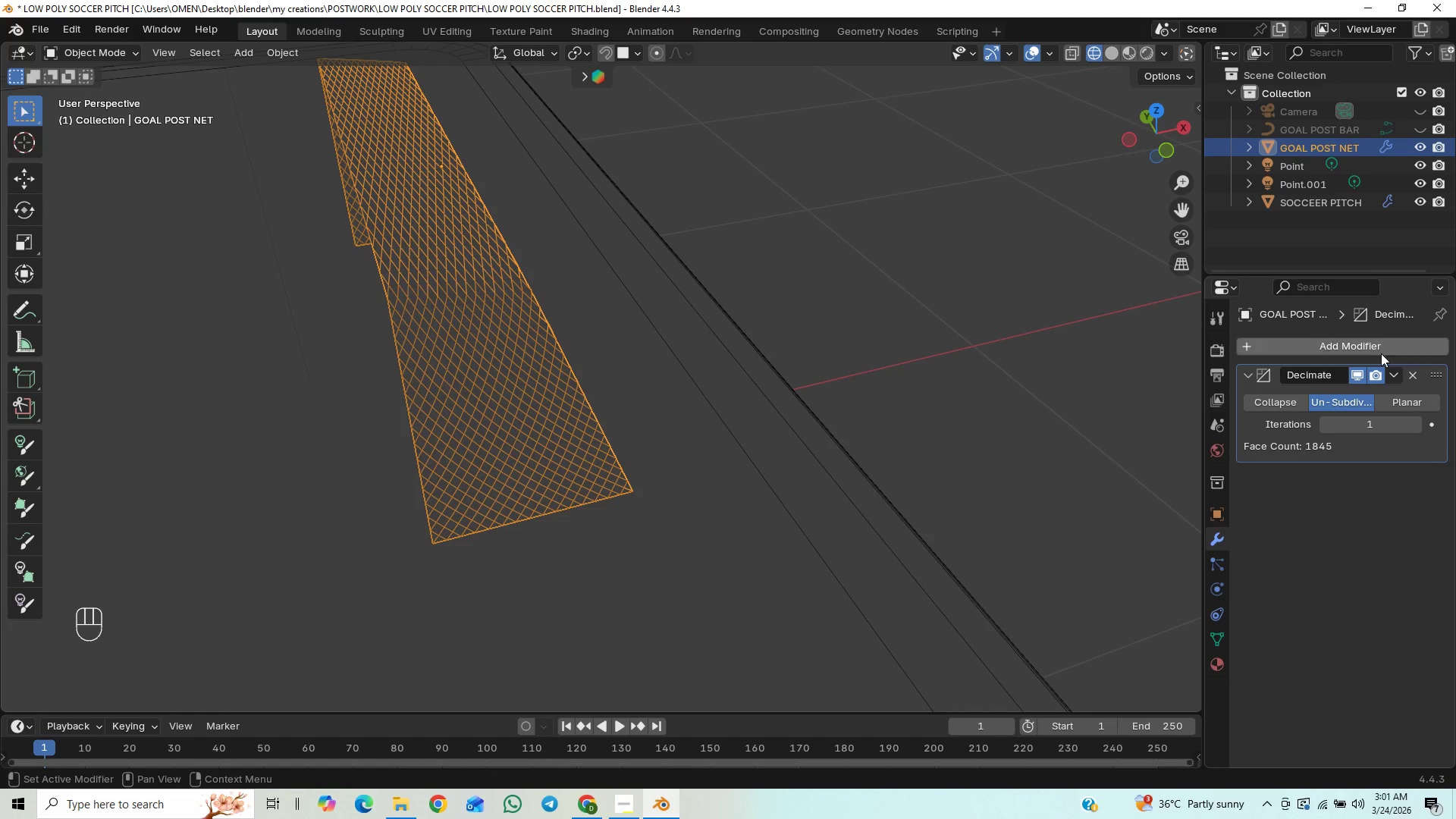 
left_click([1389, 368])
 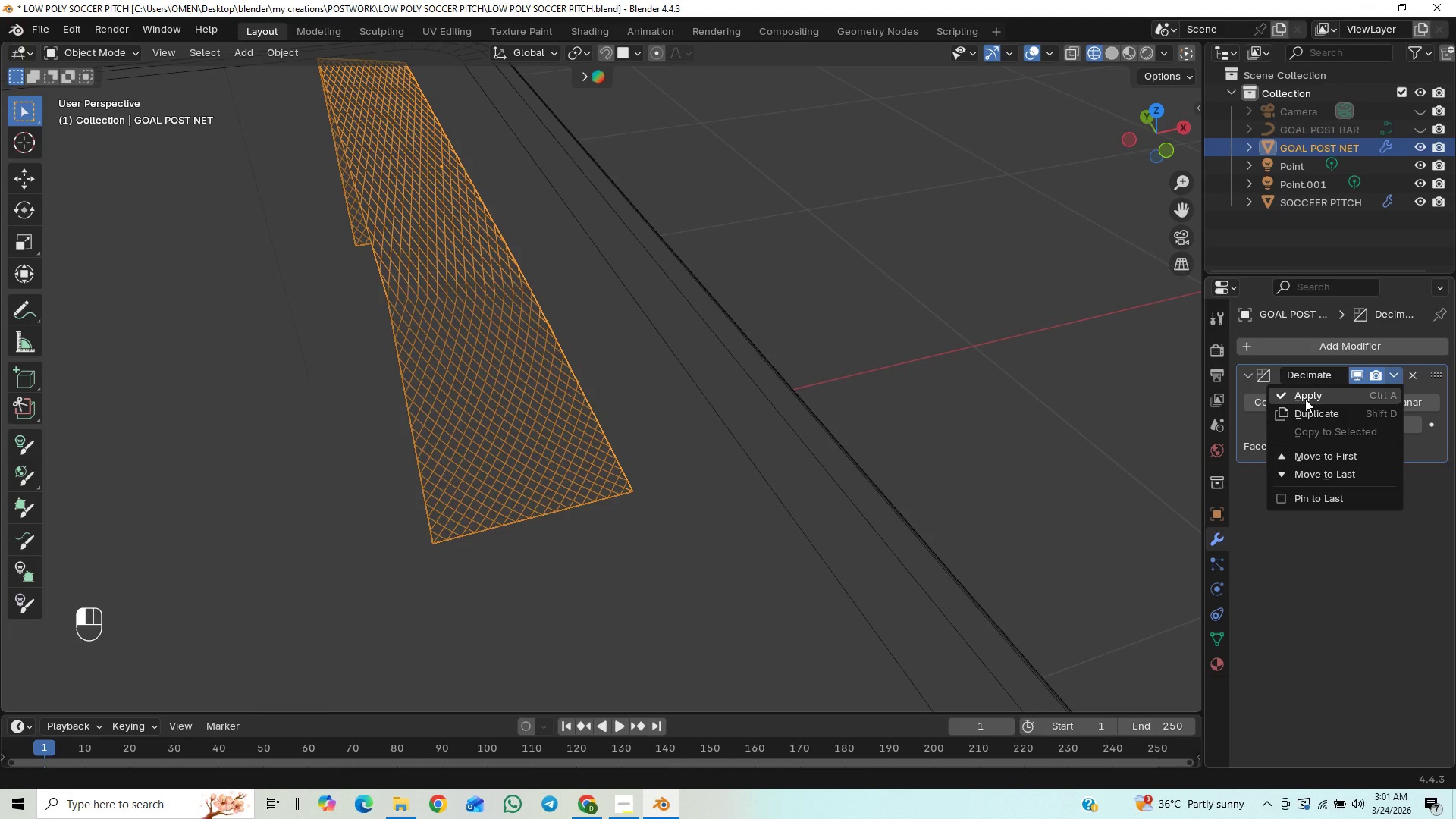 
left_click([1305, 399])
 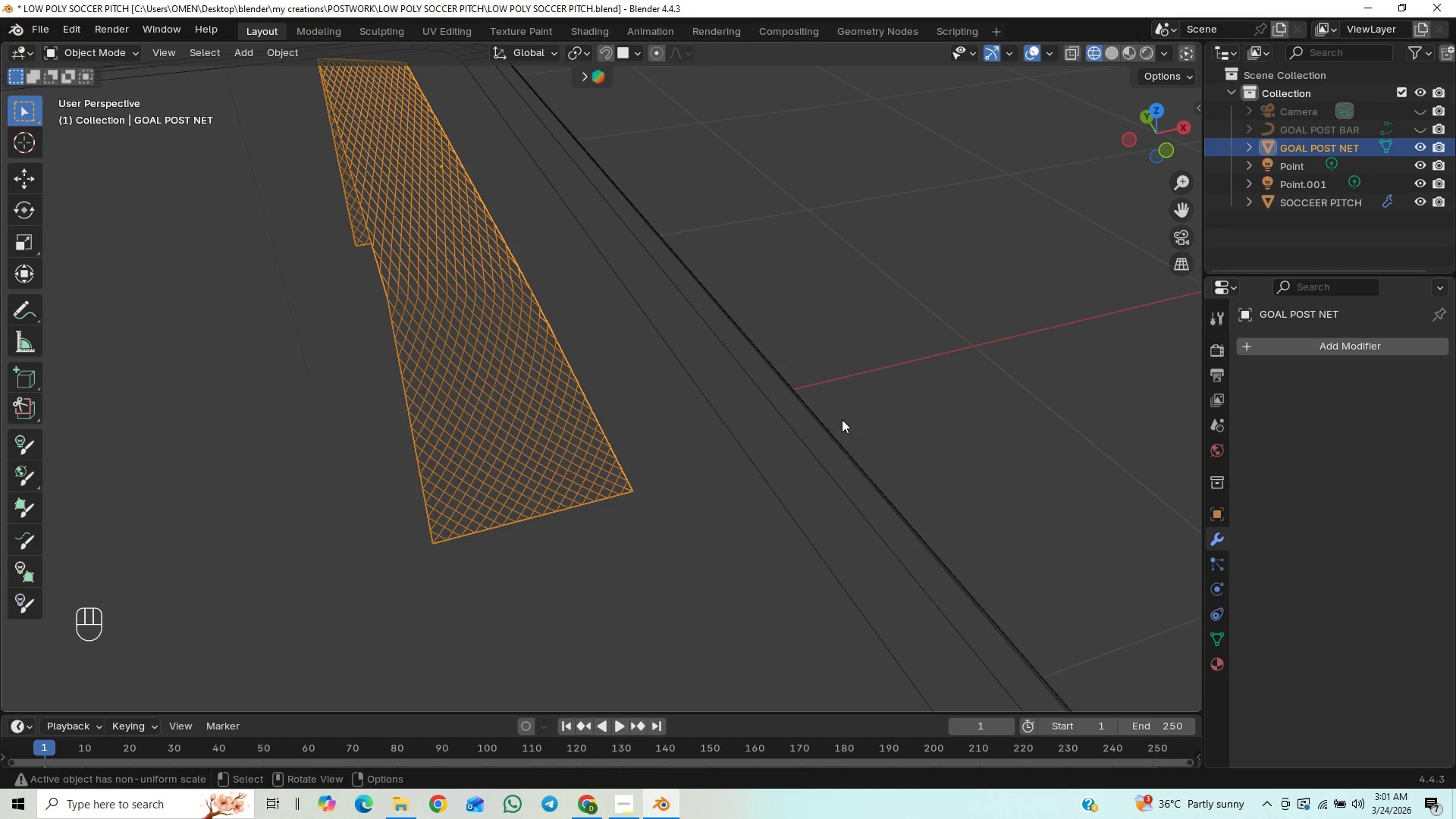 
key(Control+S)
 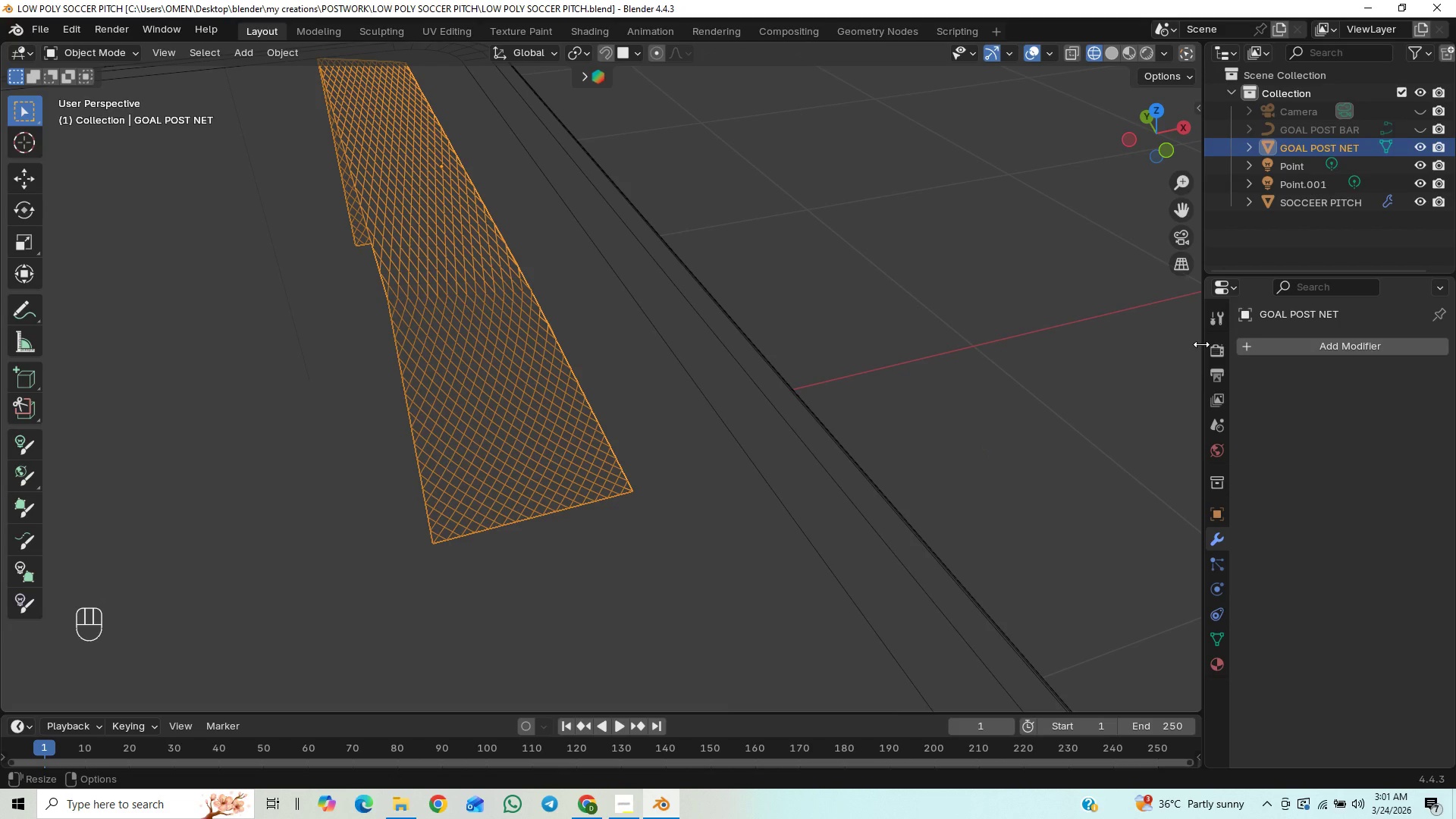 
wait(6.97)
 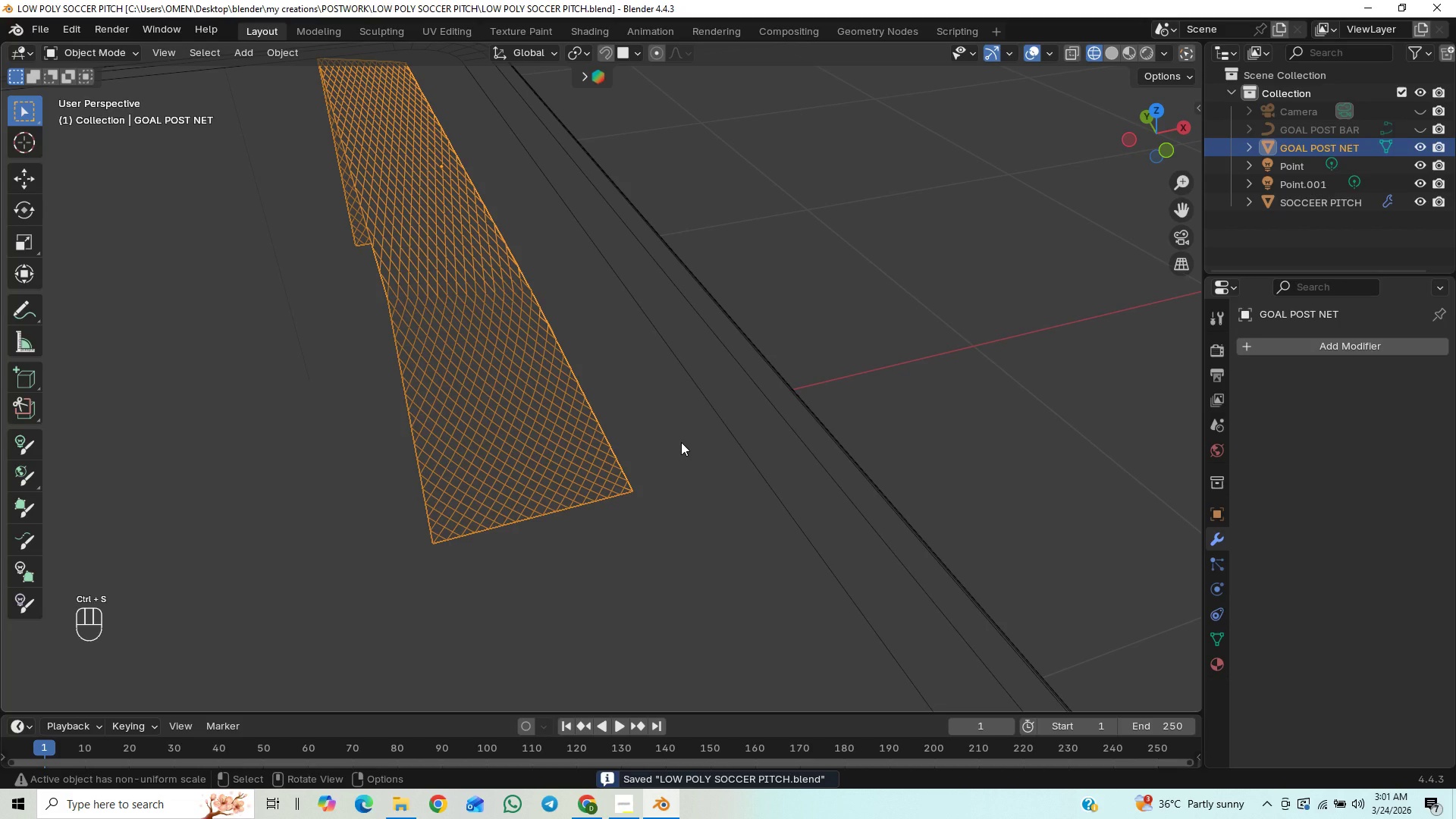 
left_click([1285, 344])
 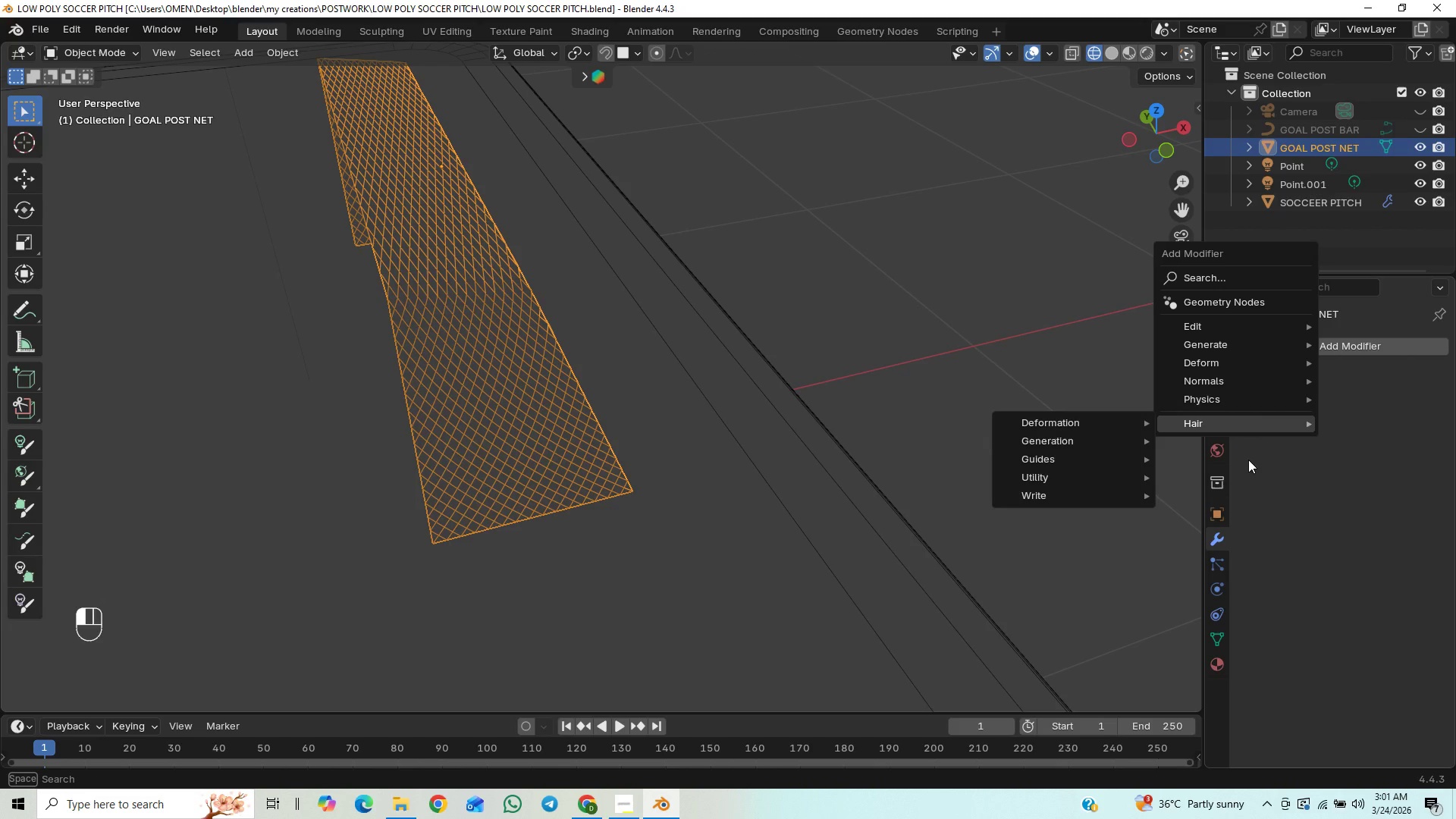 
mouse_move([1243, 397])
 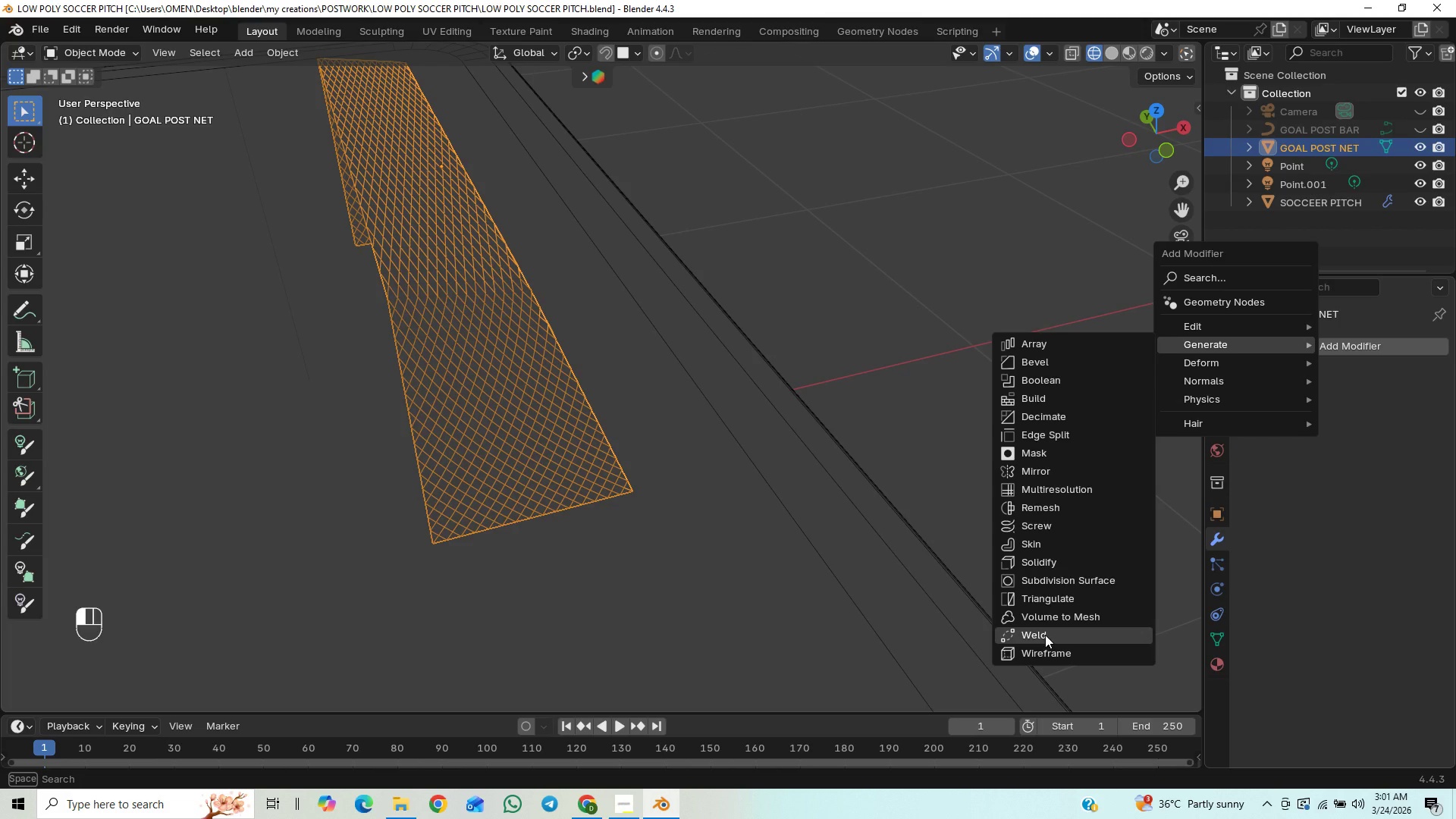 
left_click([1037, 648])
 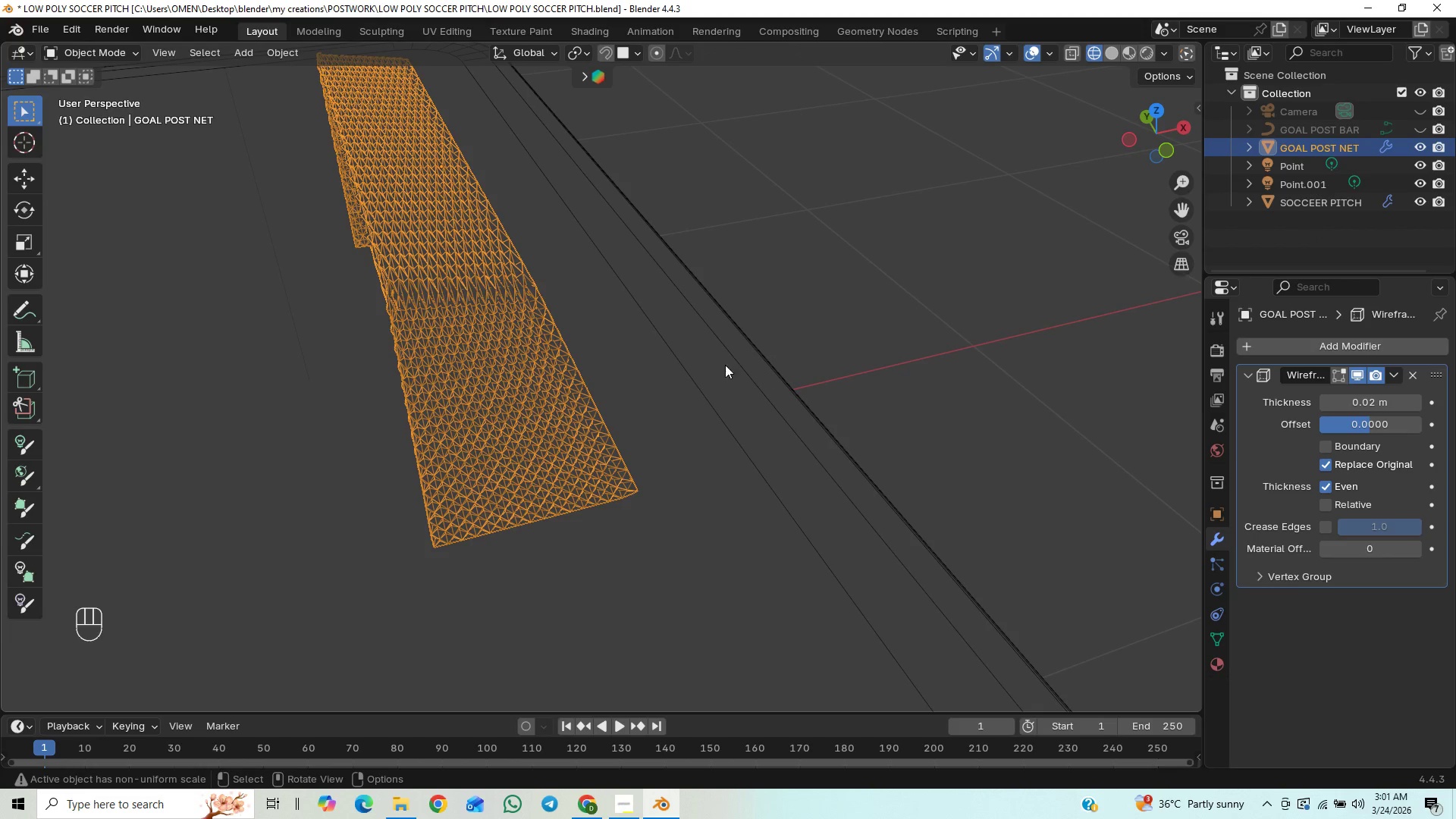 
scroll: coordinate [561, 305], scroll_direction: up, amount: 1.0
 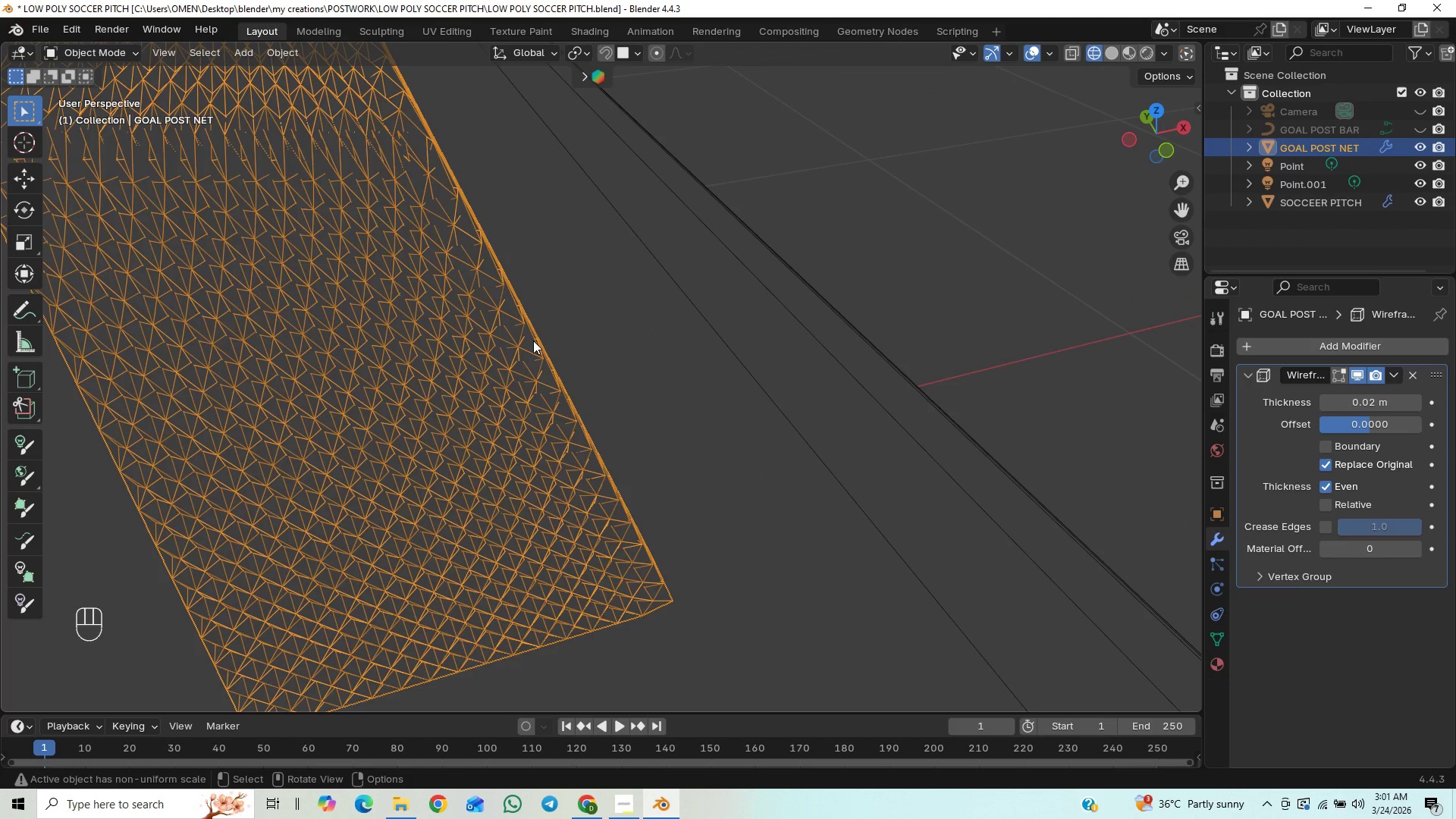 
scroll: coordinate [533, 340], scroll_direction: down, amount: 1.0
 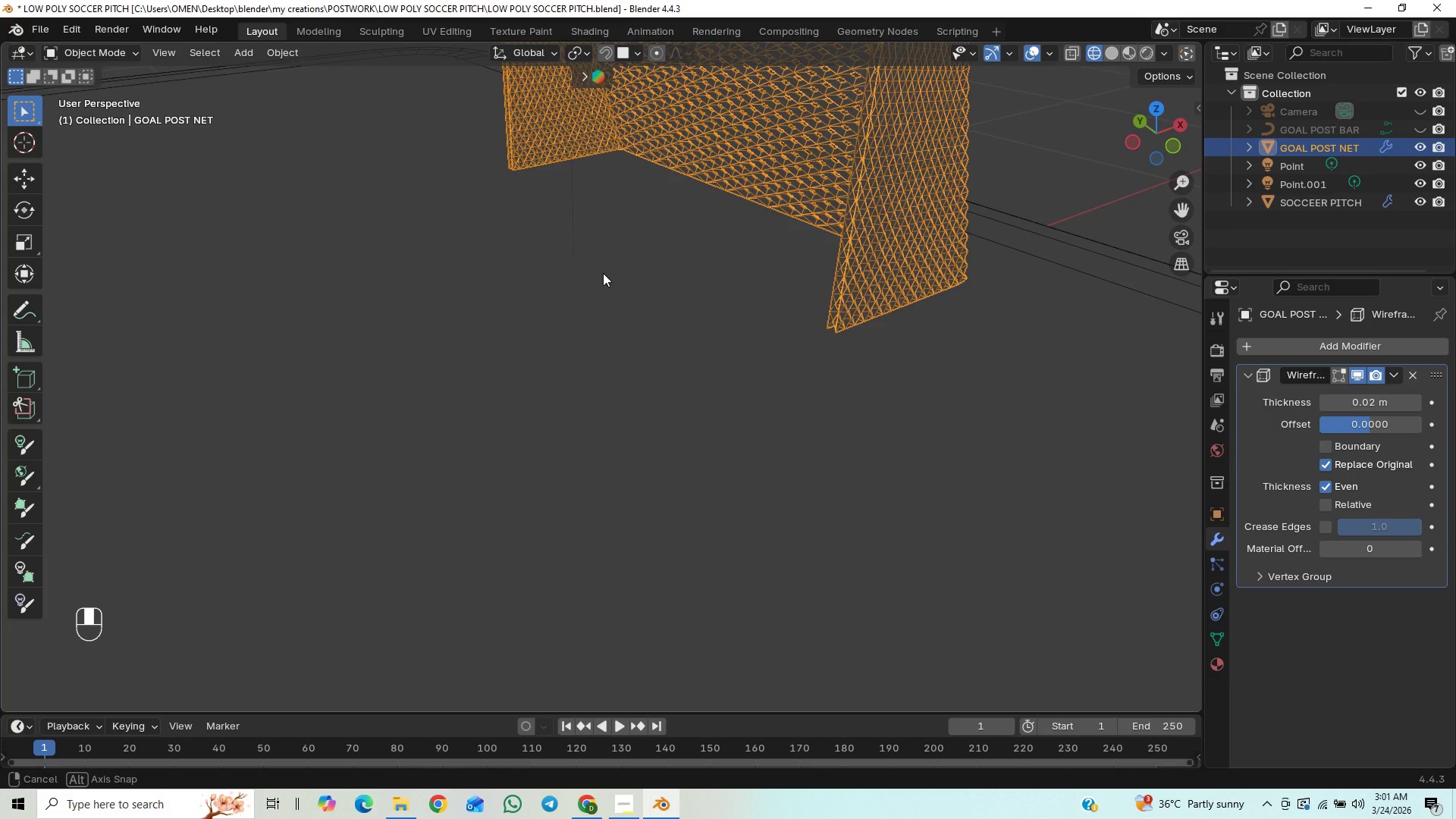 
double_click([599, 290])
 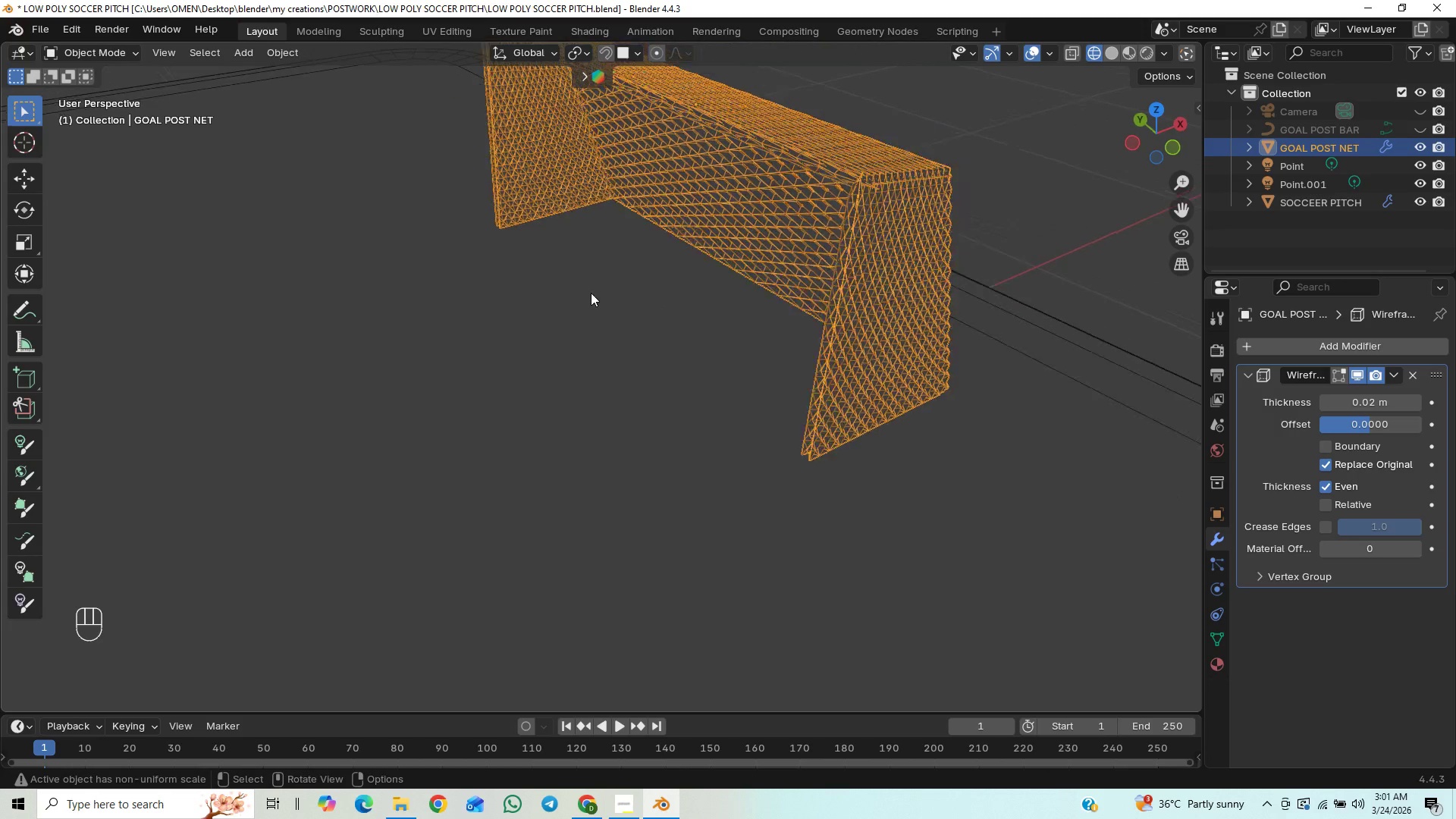 
triple_click([591, 293])
 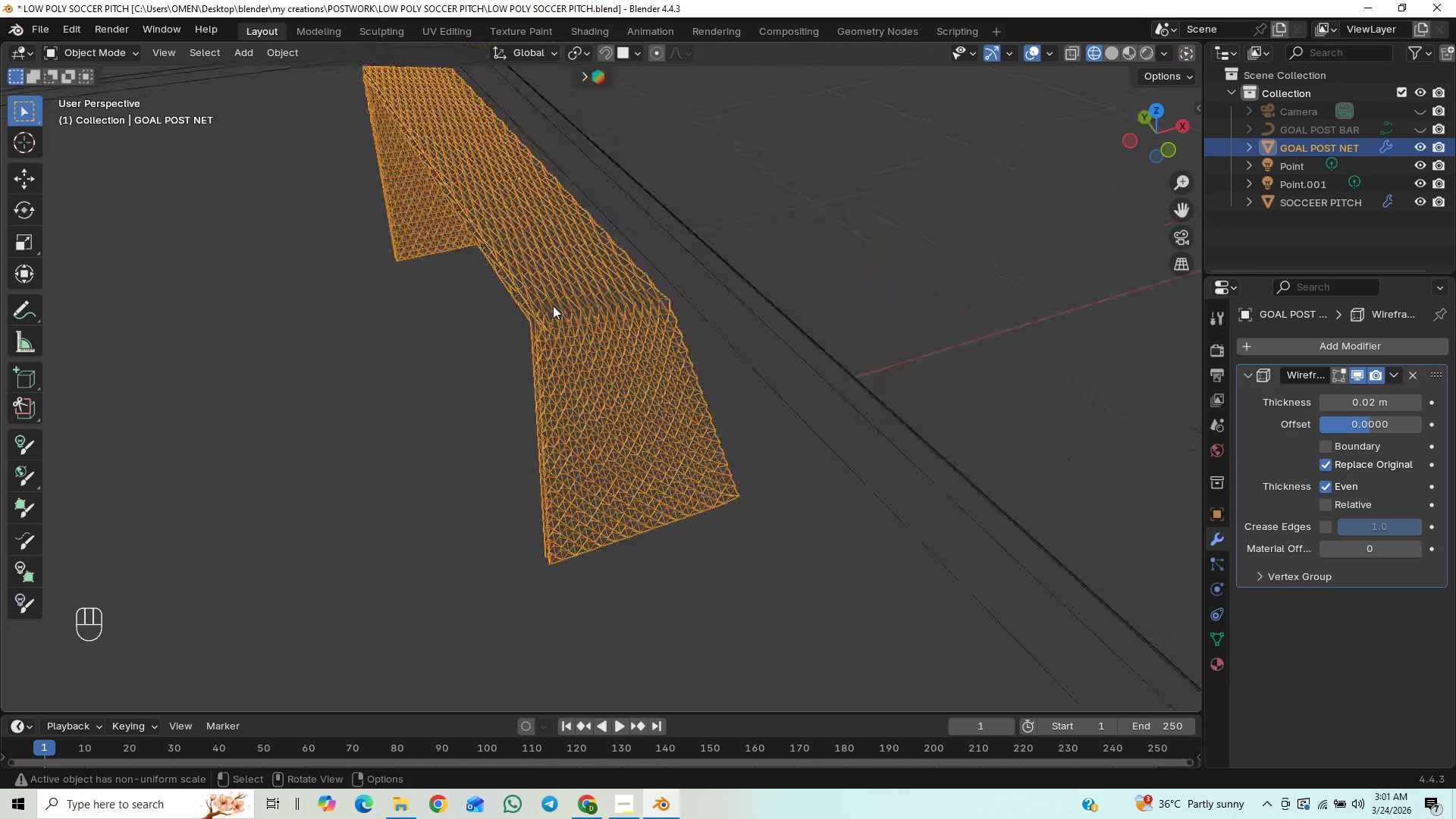 
triple_click([553, 306])
 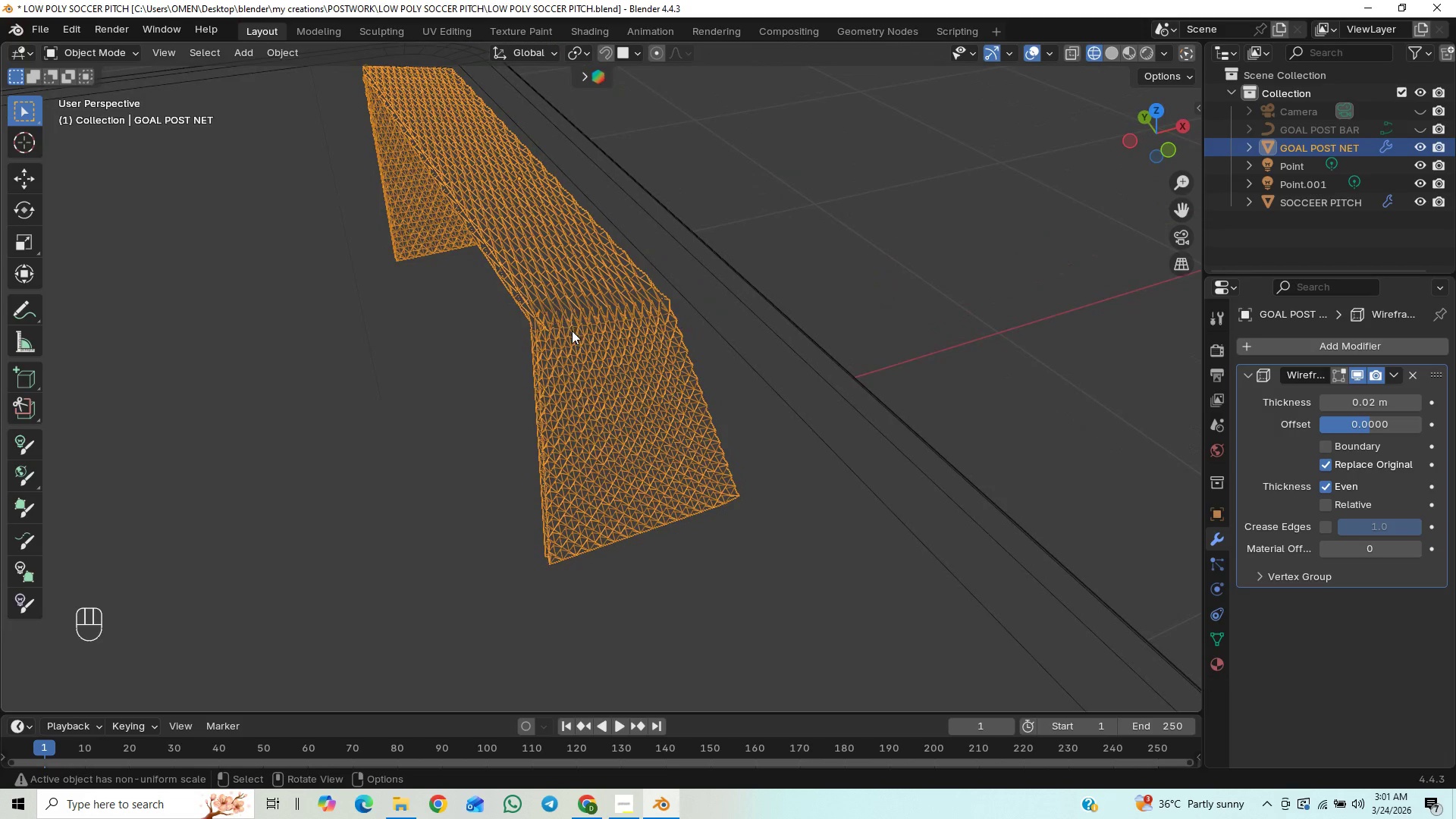 
scroll: coordinate [571, 331], scroll_direction: up, amount: 1.0
 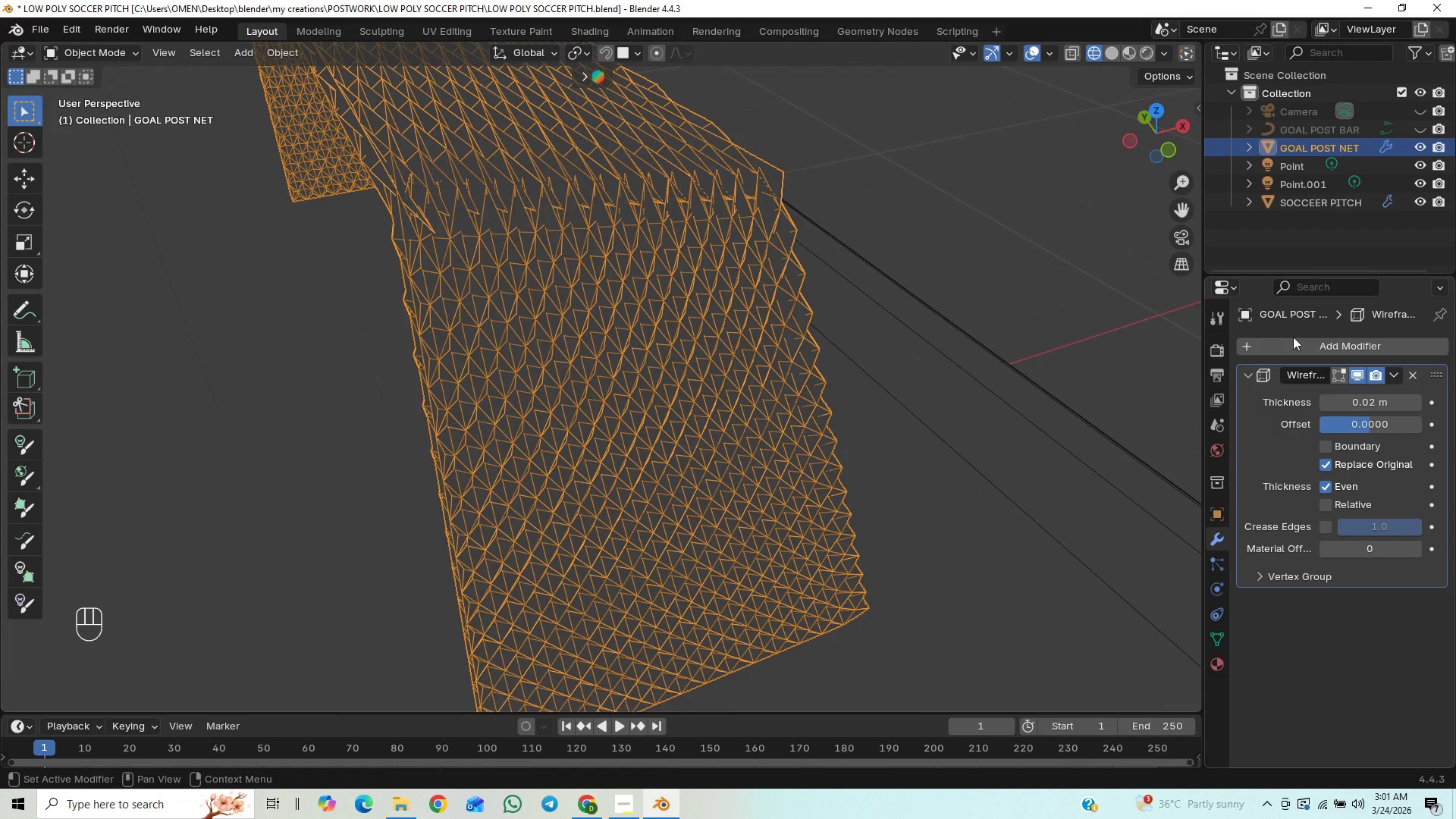 
left_click([1327, 409])
 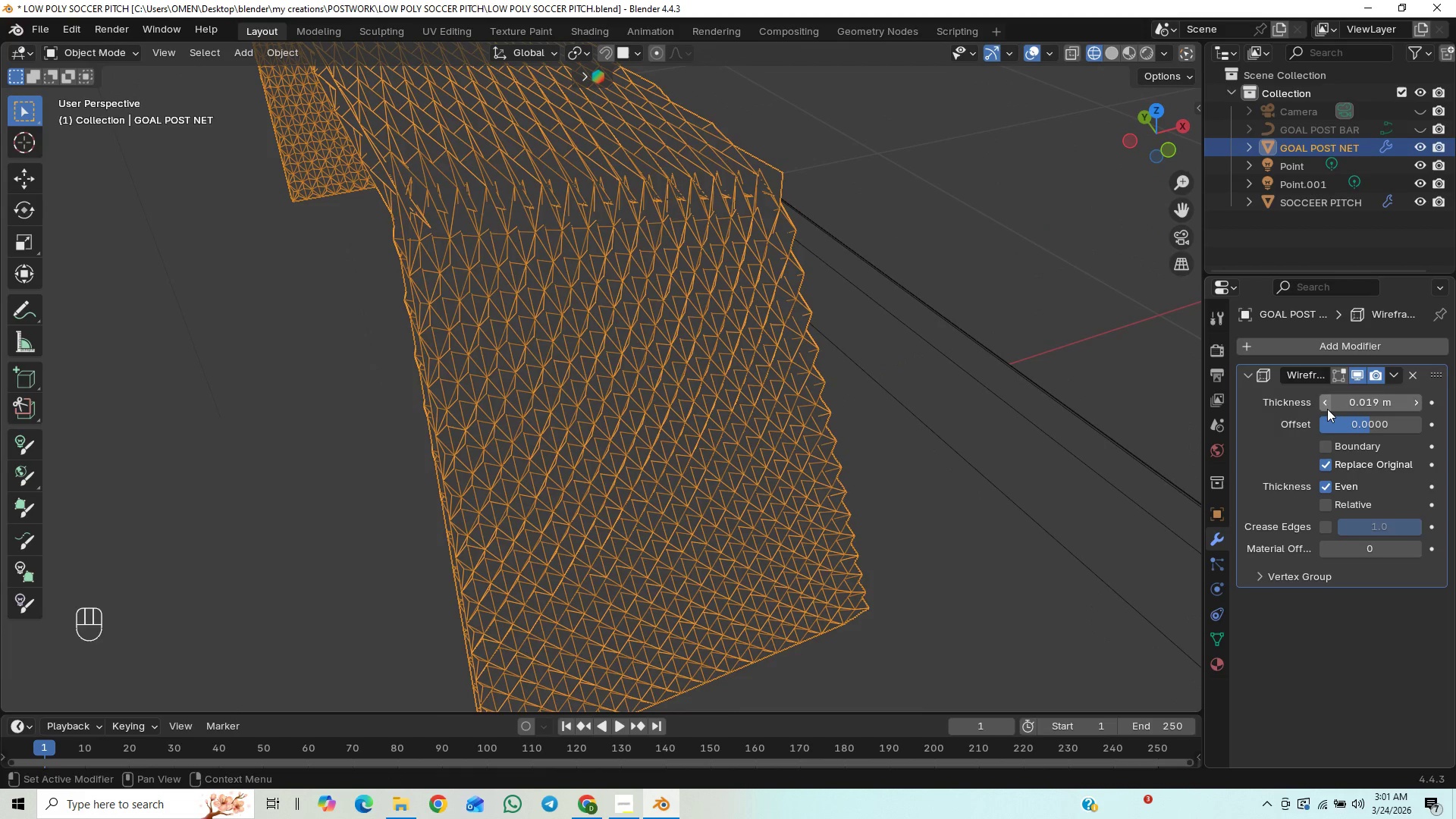 
left_click([1327, 409])
 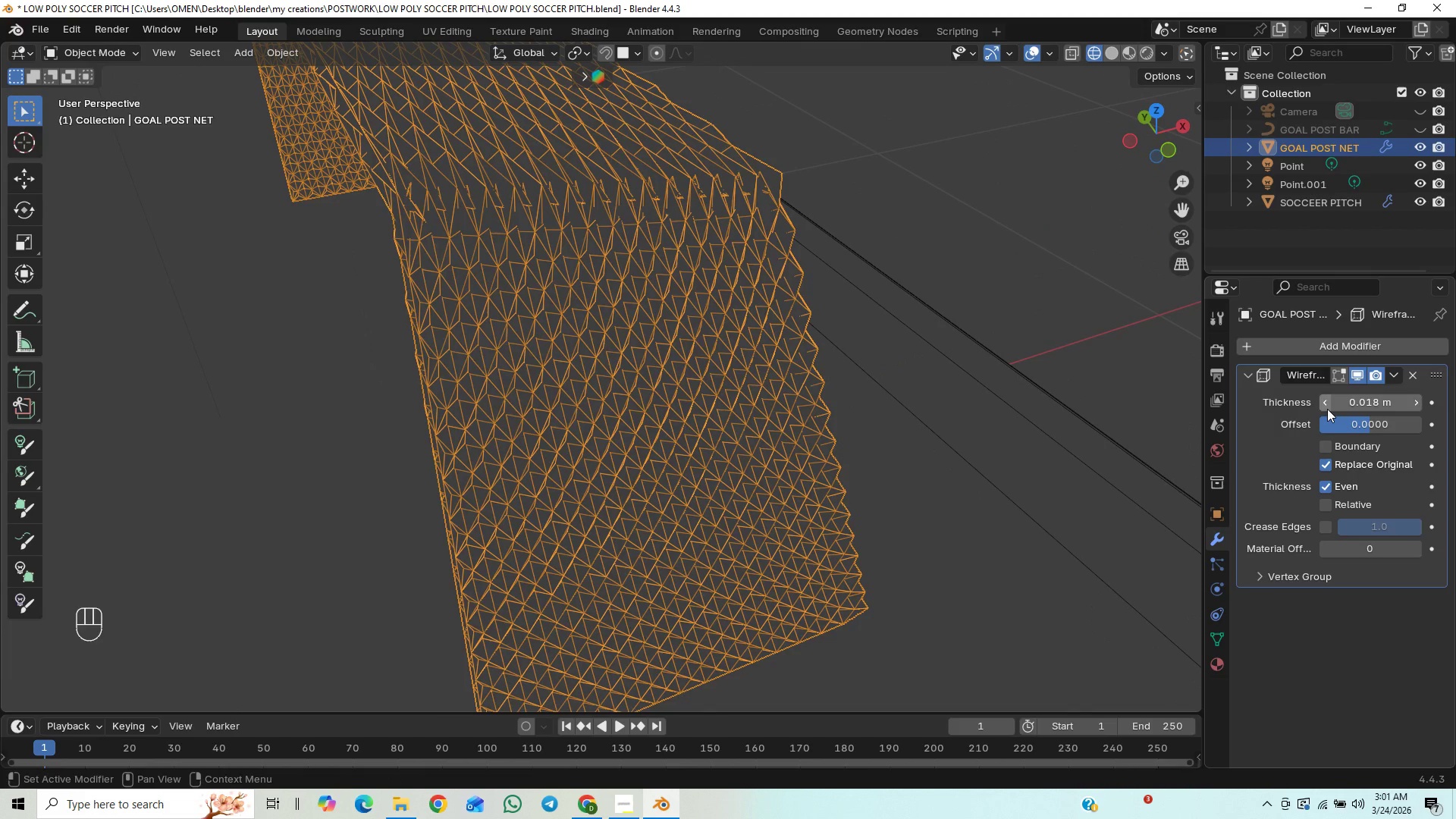 
left_click([1327, 409])
 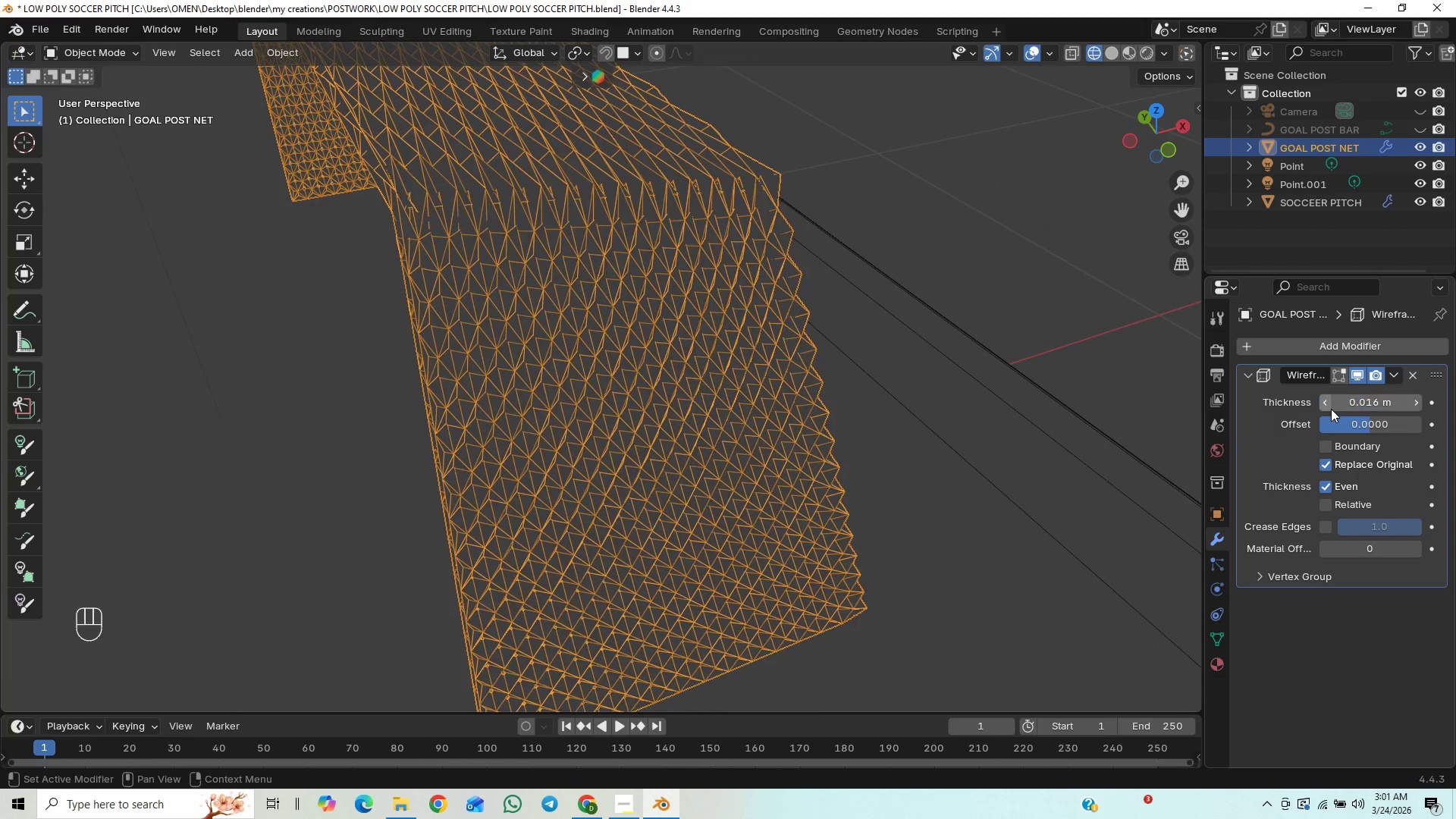 
double_click([1331, 409])
 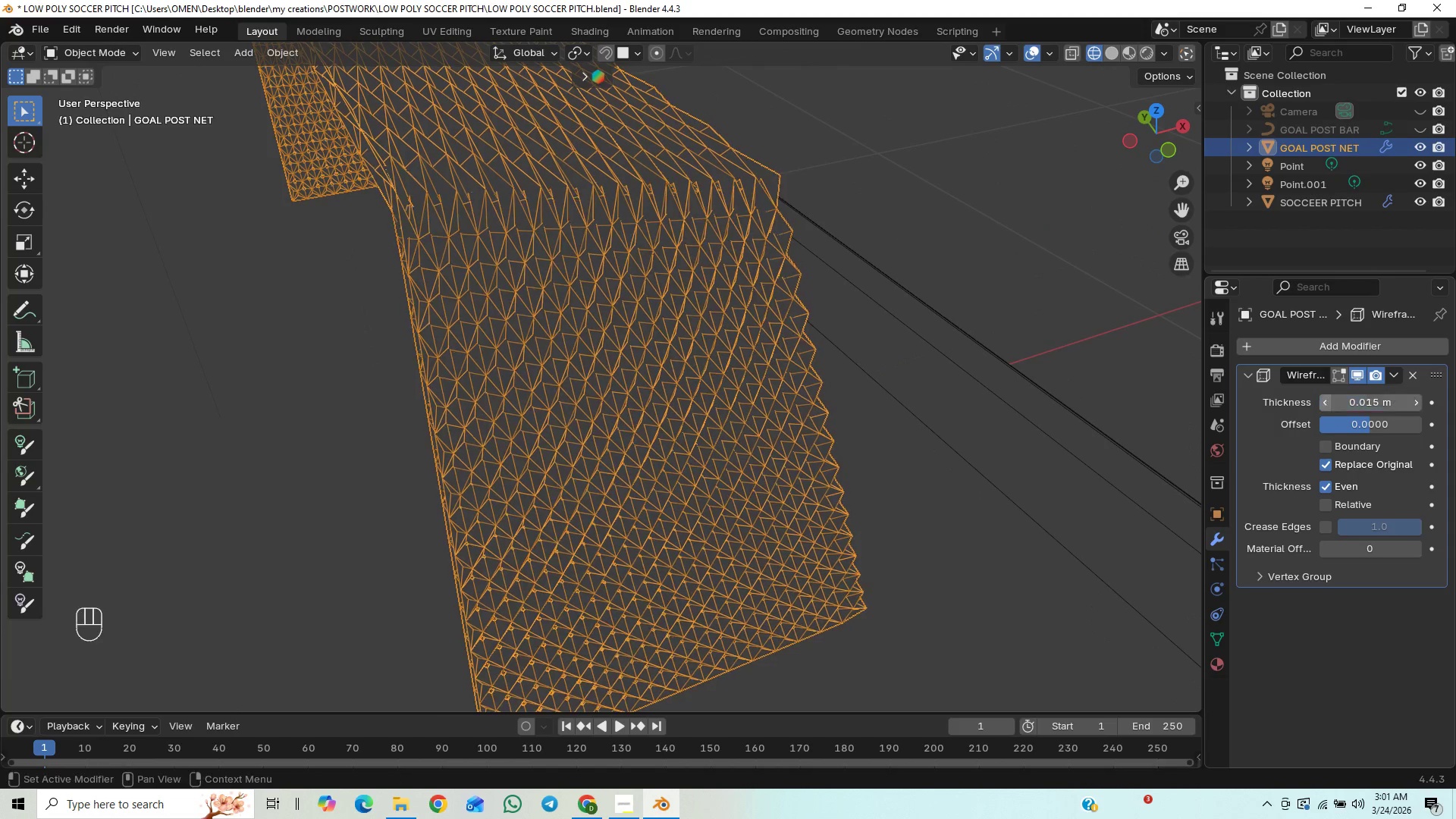 
triple_click([1331, 409])
 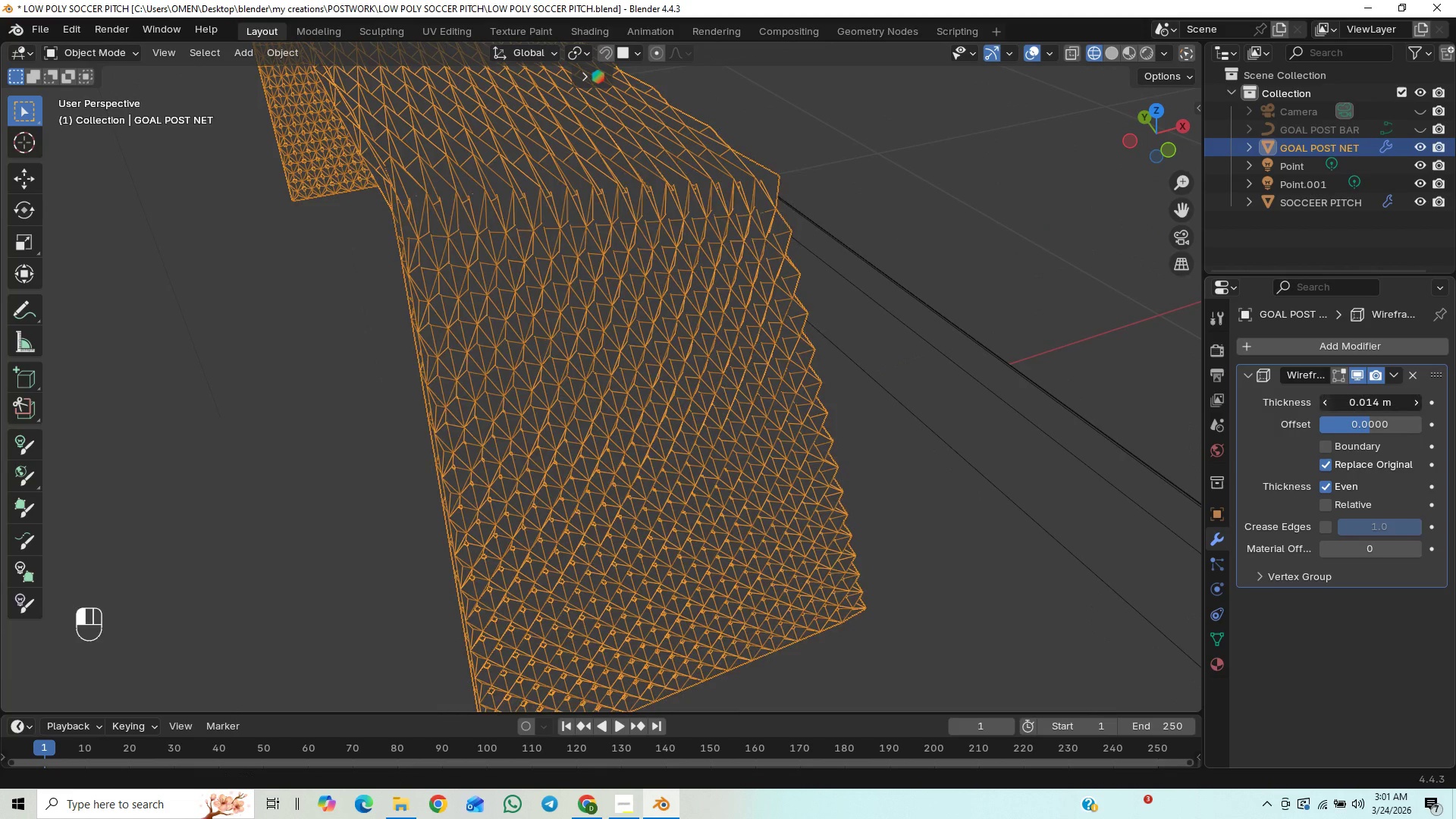 
triple_click([1331, 409])
 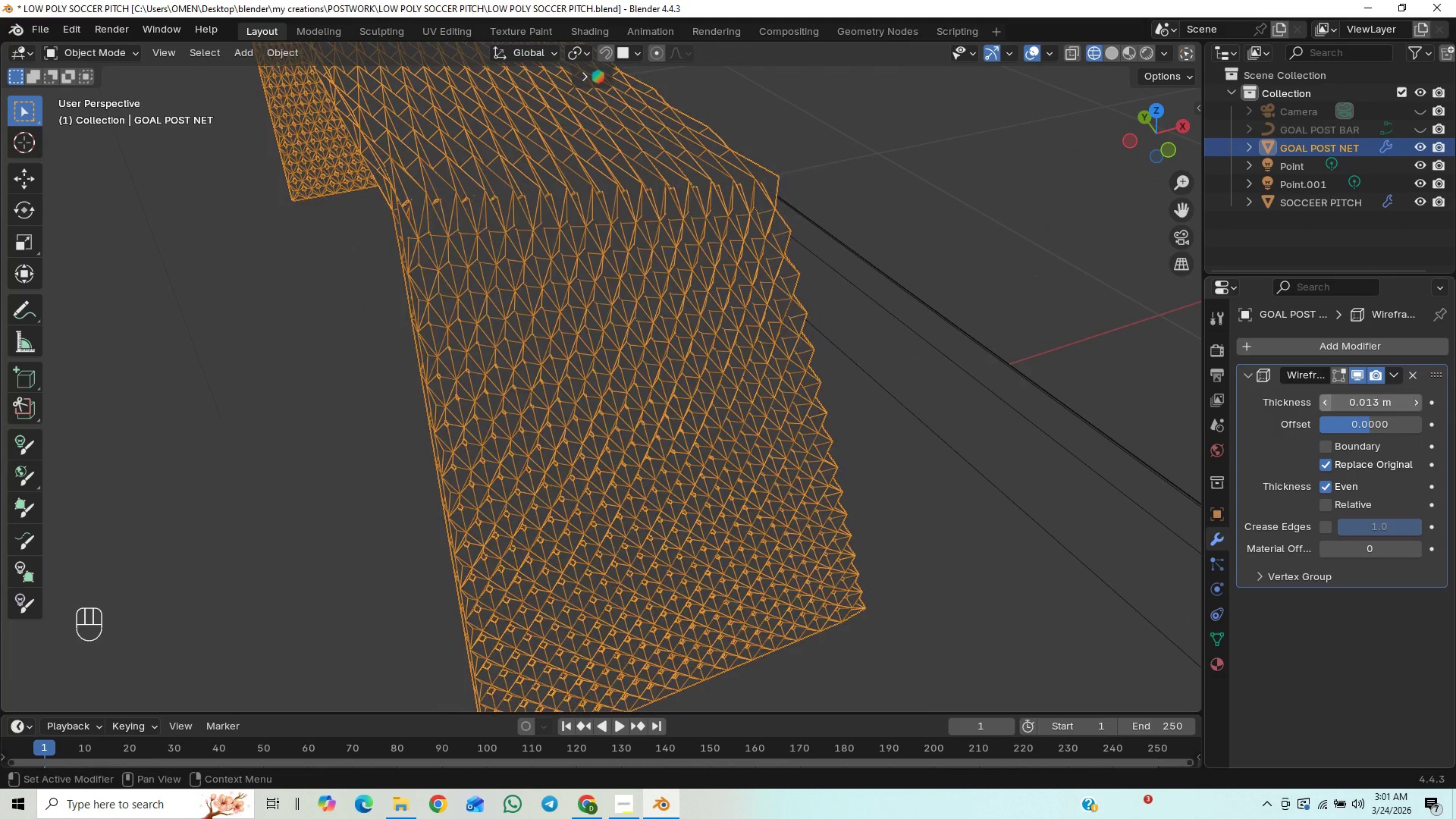 
triple_click([1331, 409])
 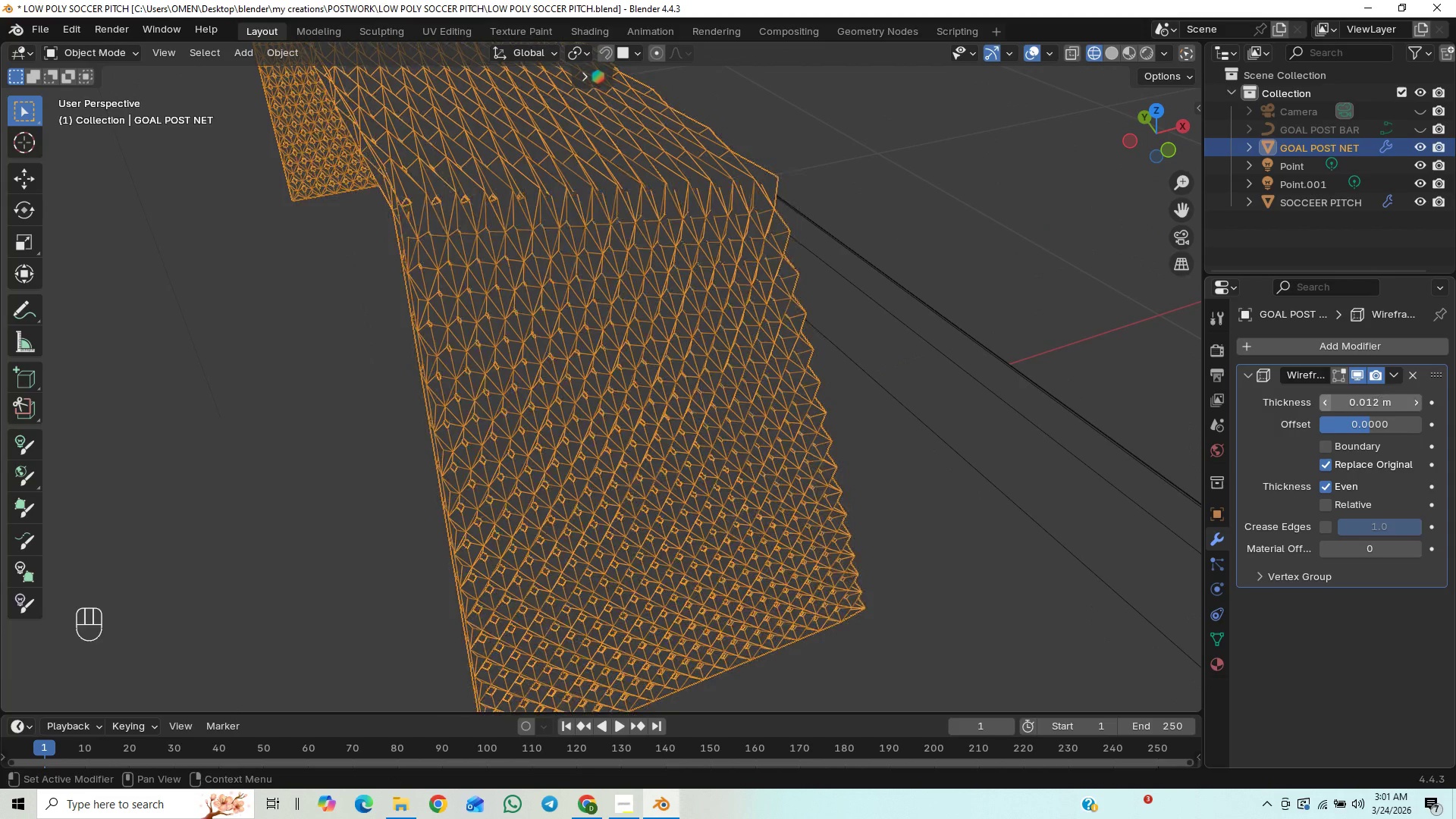 
triple_click([1331, 409])
 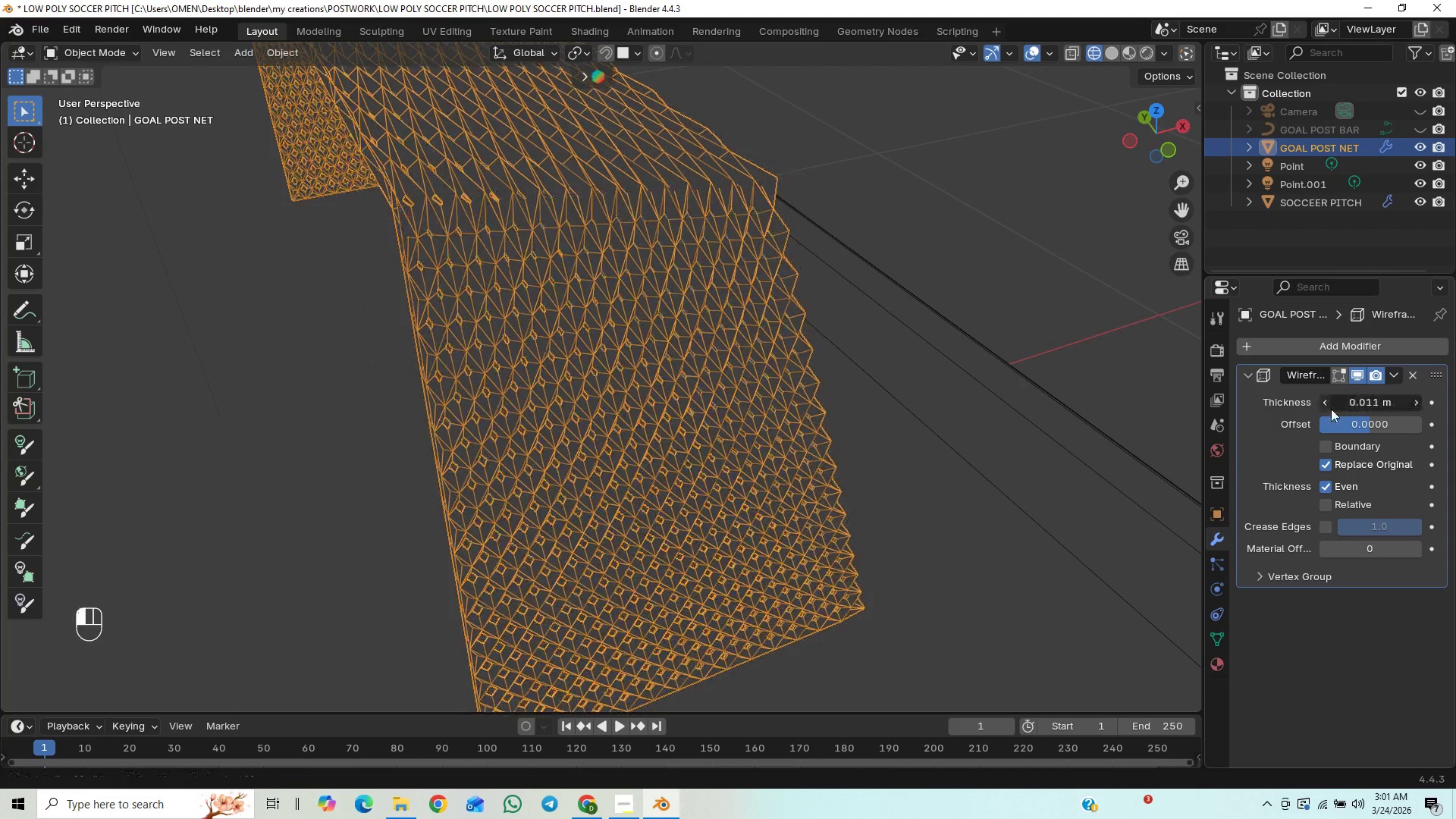 
triple_click([1331, 409])
 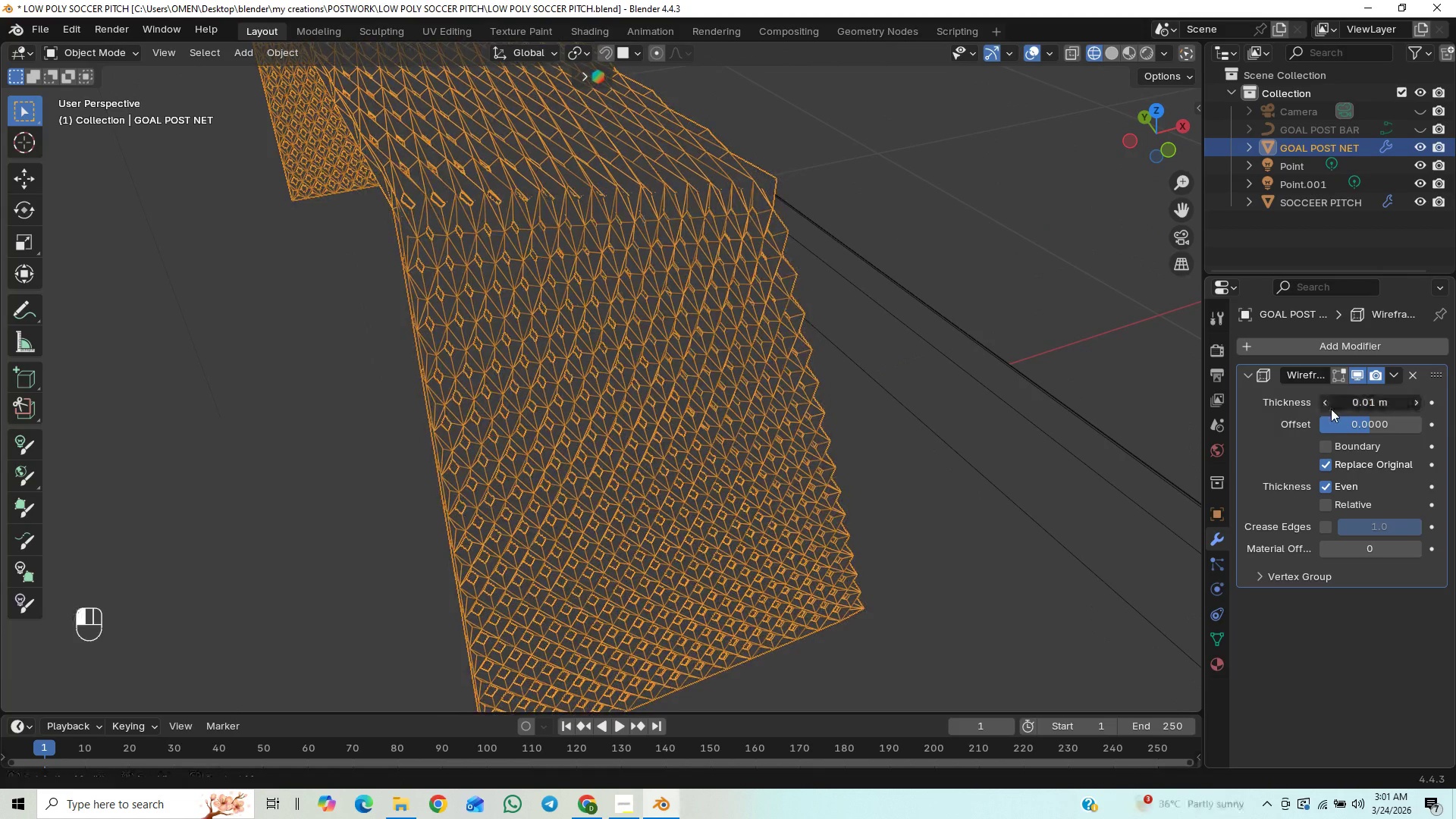 
triple_click([1331, 409])
 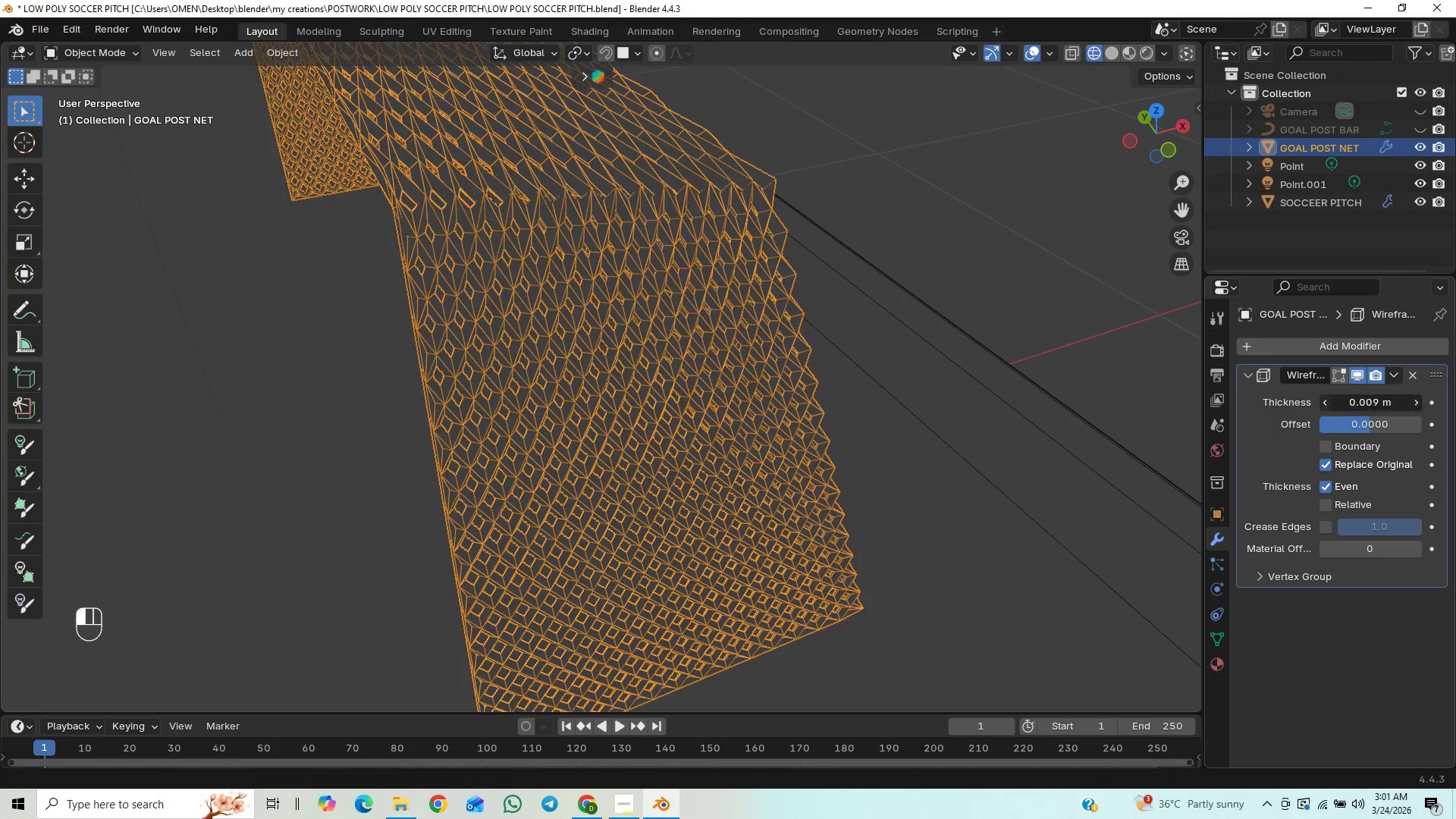 
triple_click([1331, 409])
 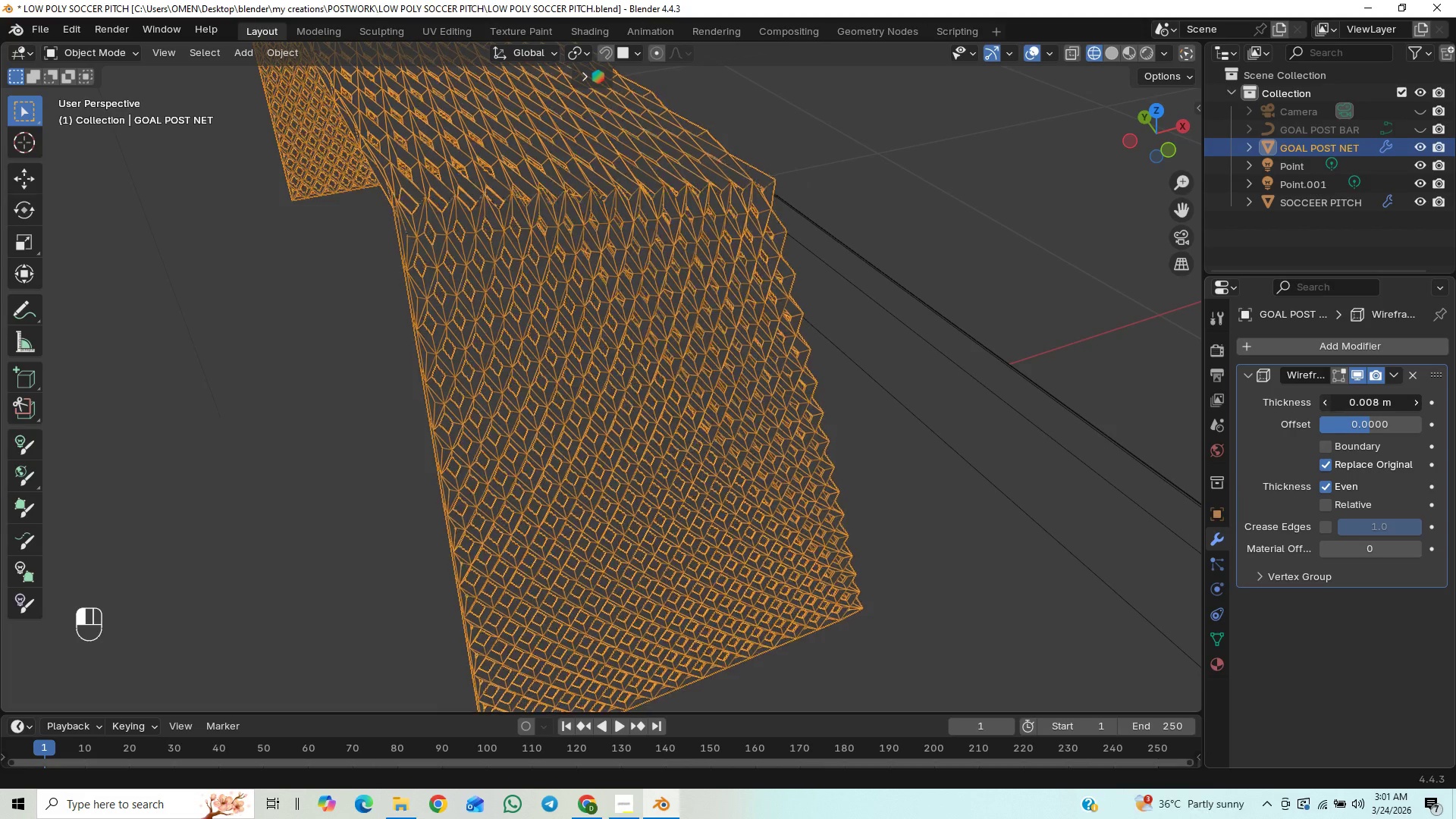 
triple_click([1331, 409])
 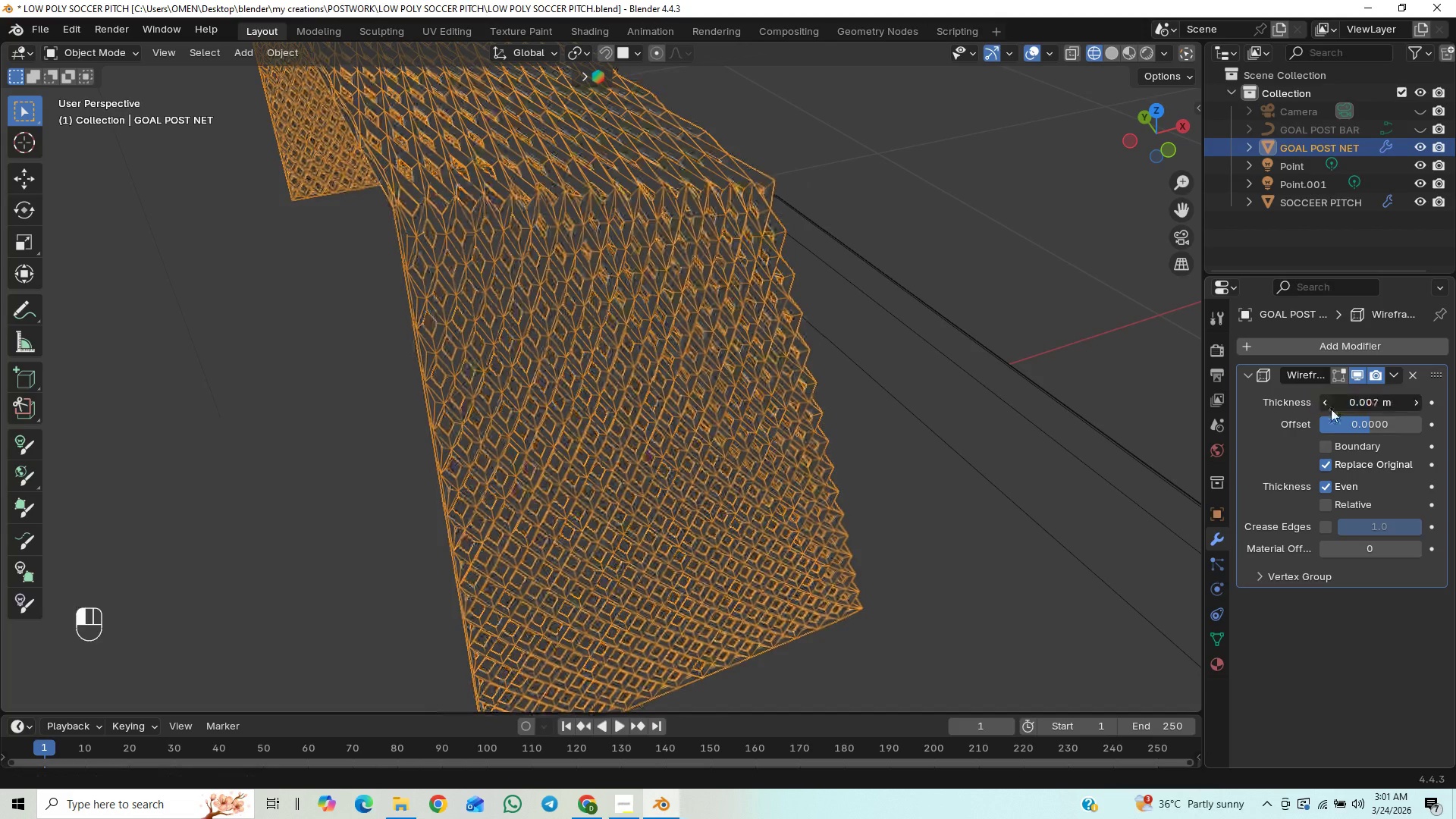 
triple_click([1331, 409])
 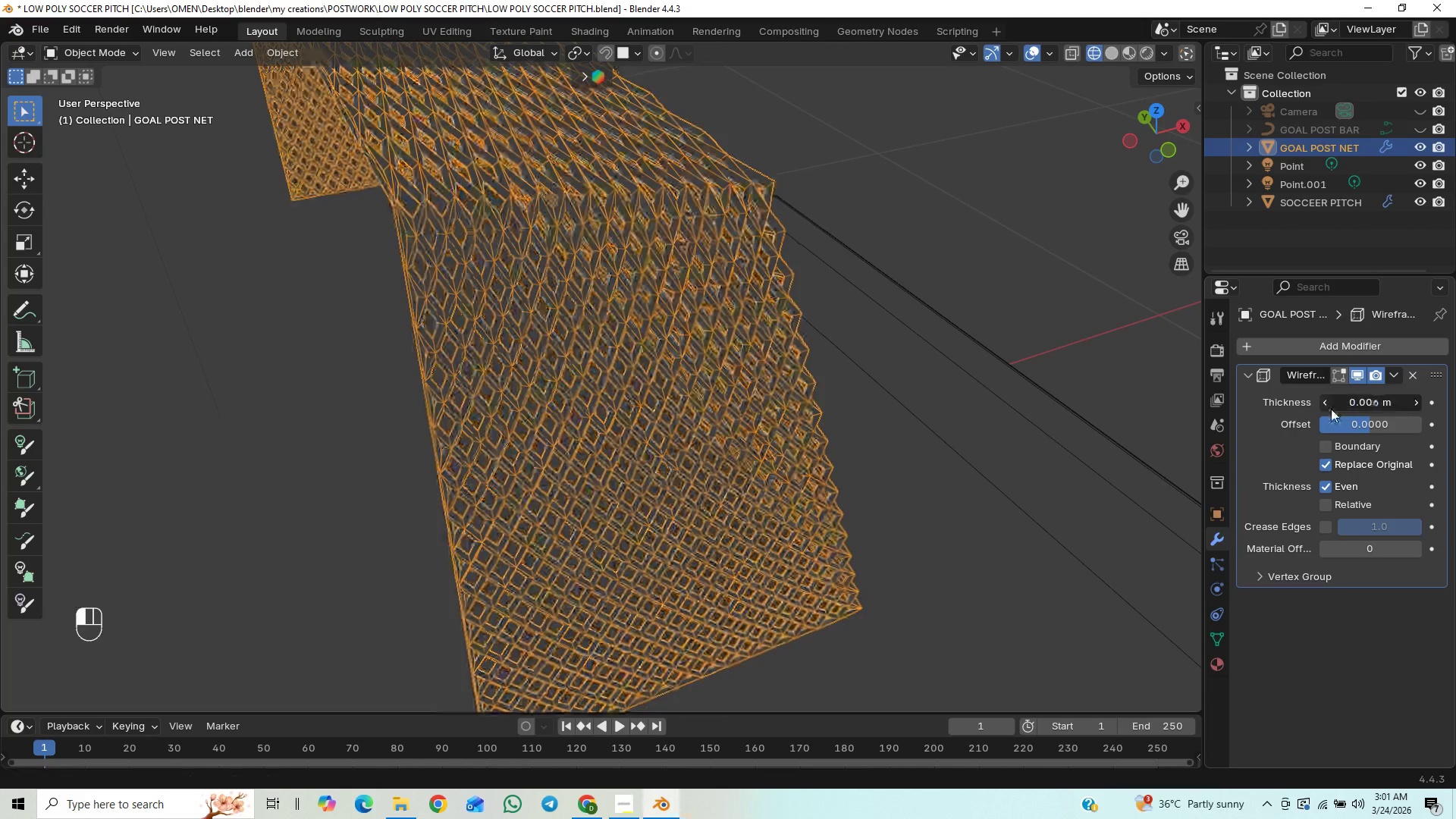 
triple_click([1331, 409])
 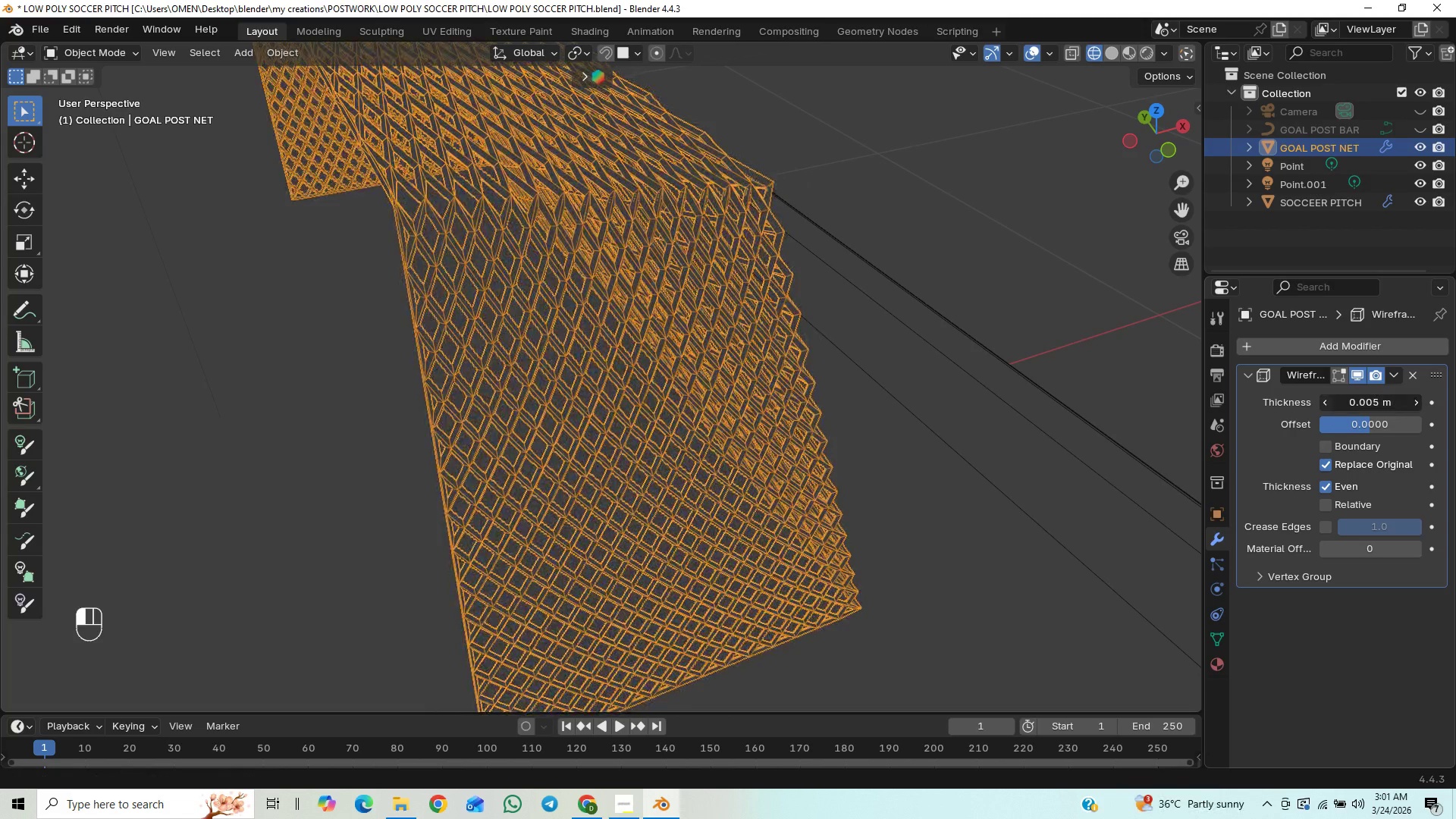 
triple_click([1331, 409])
 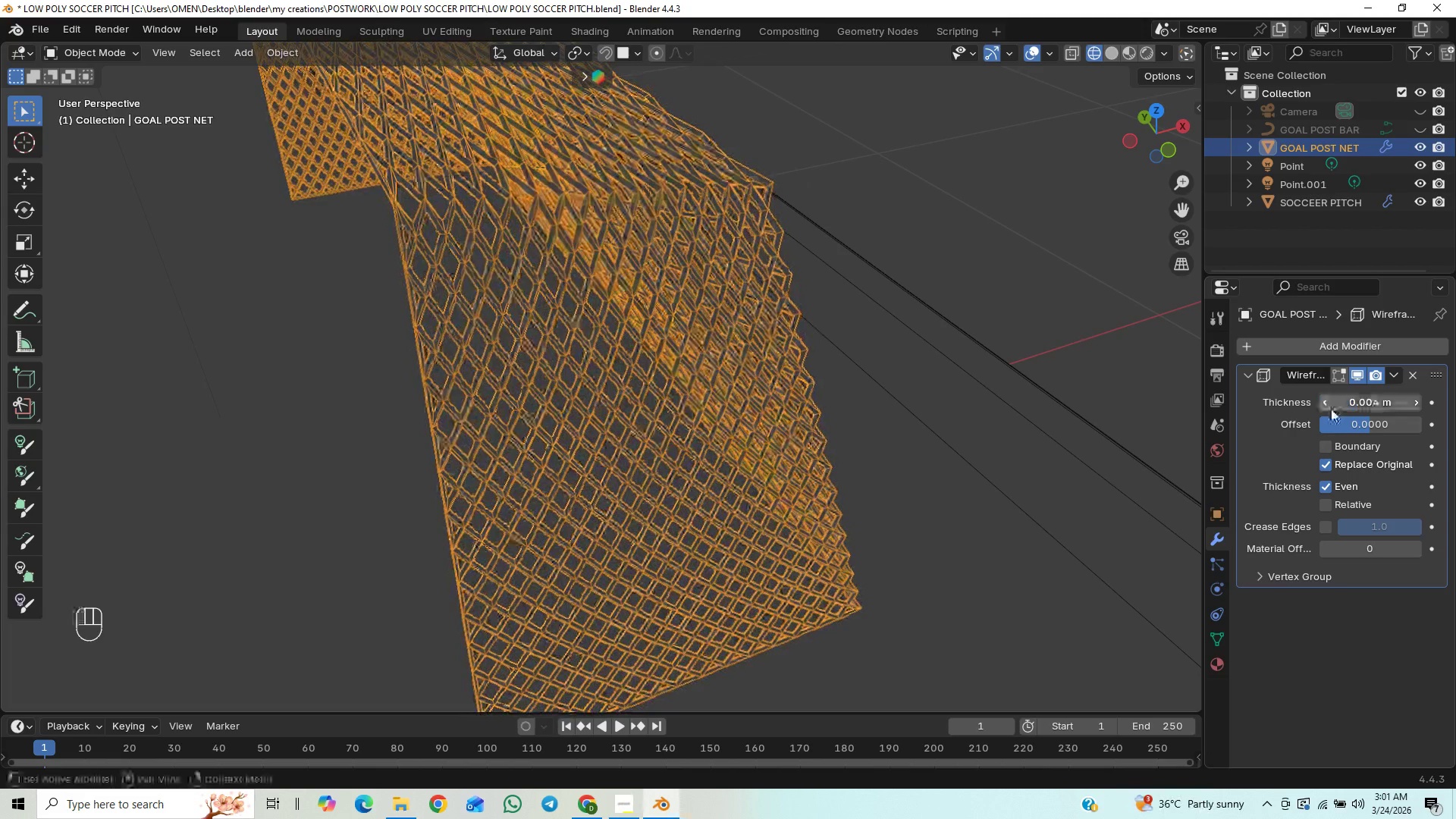 
triple_click([1331, 409])
 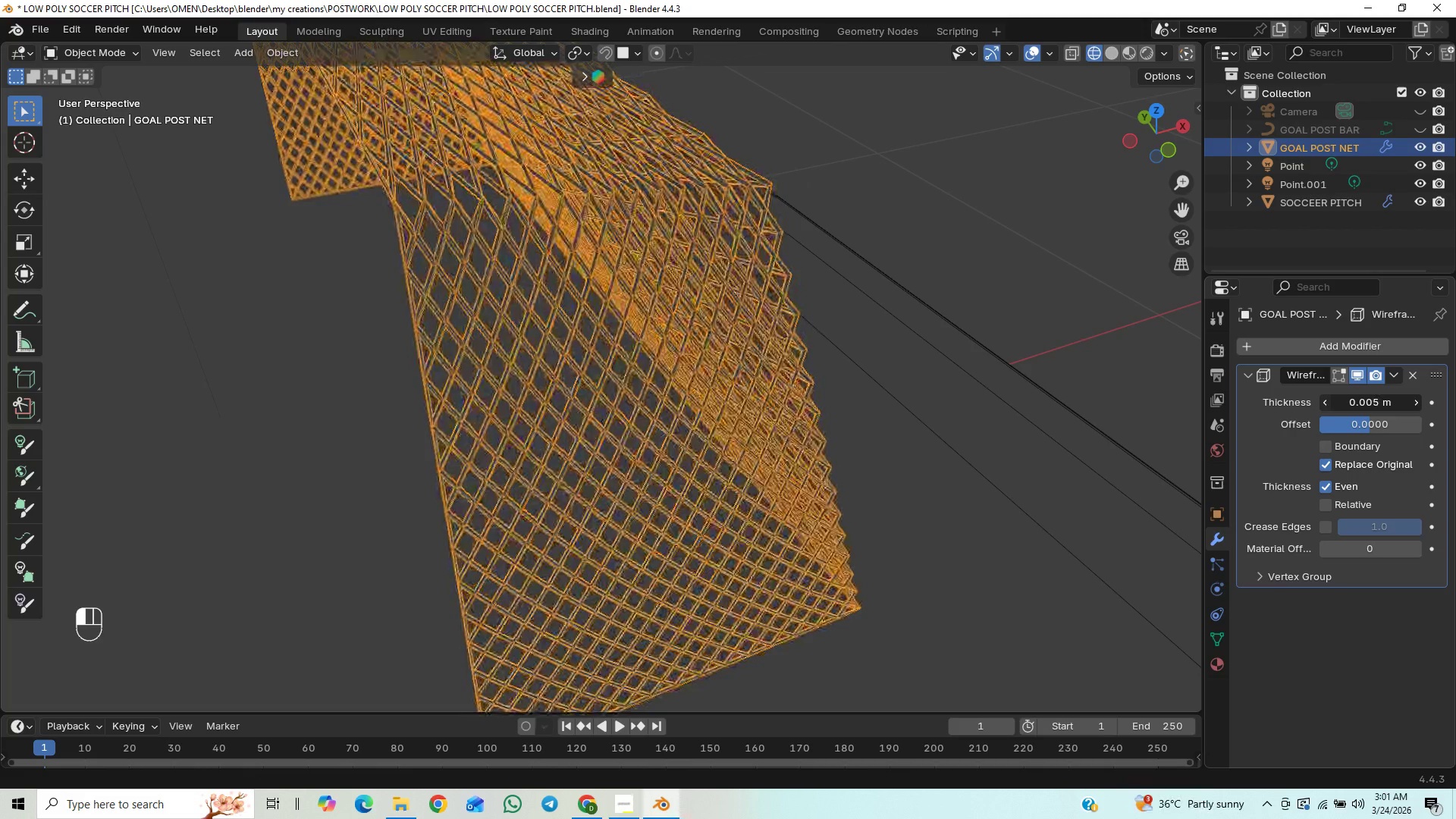 
triple_click([1331, 409])
 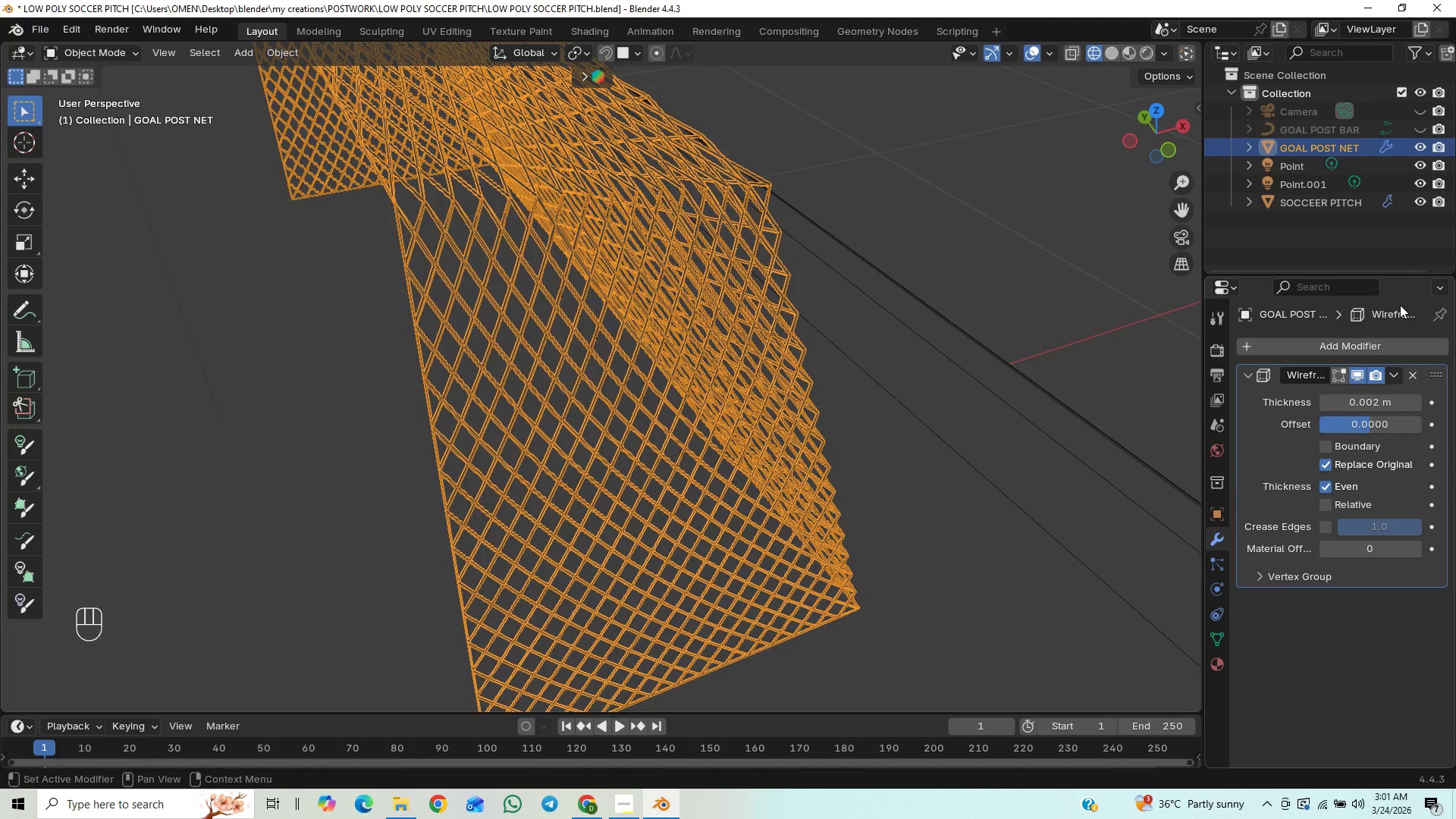 
wait(6.8)
 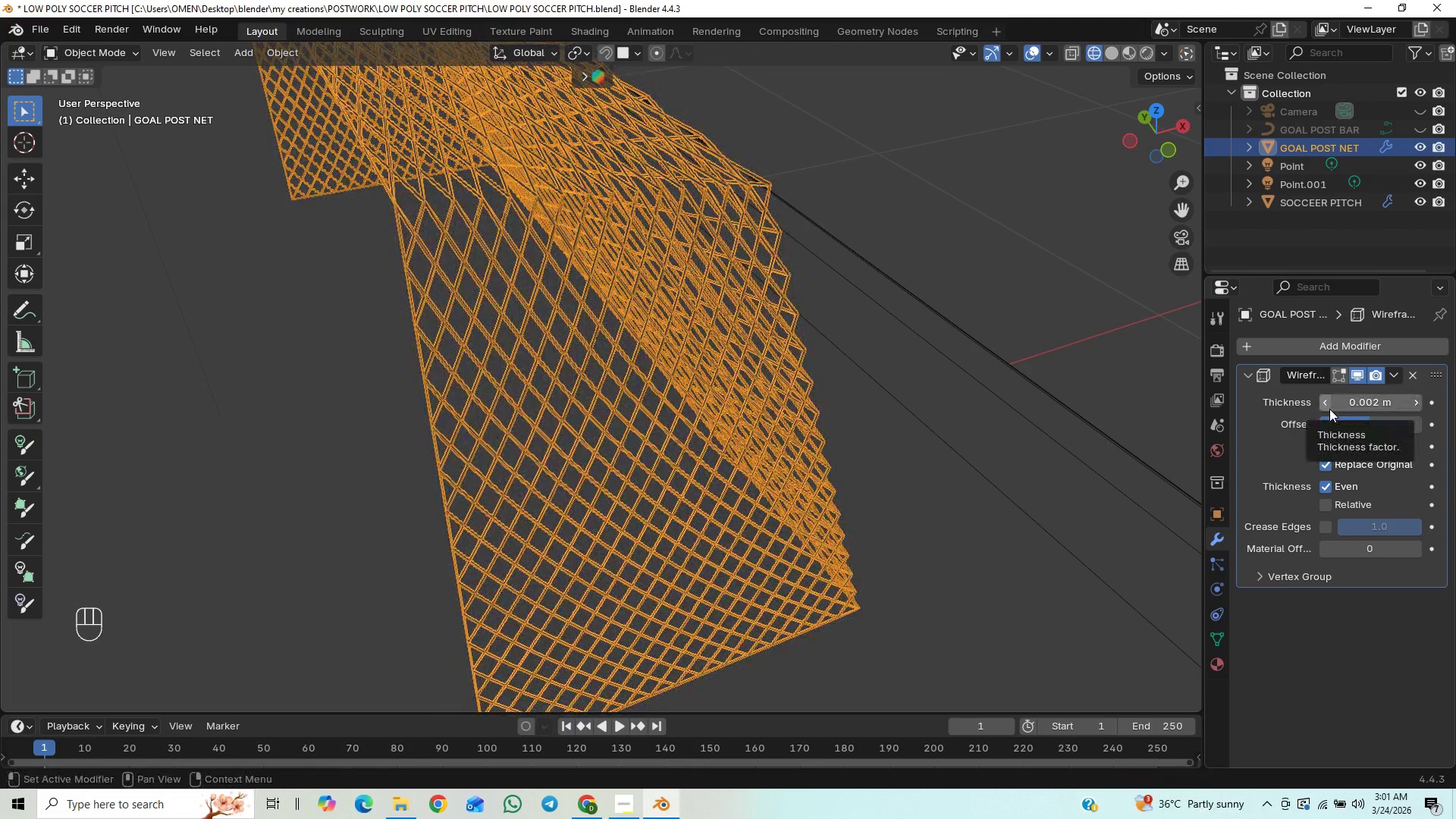 
left_click([1326, 401])
 